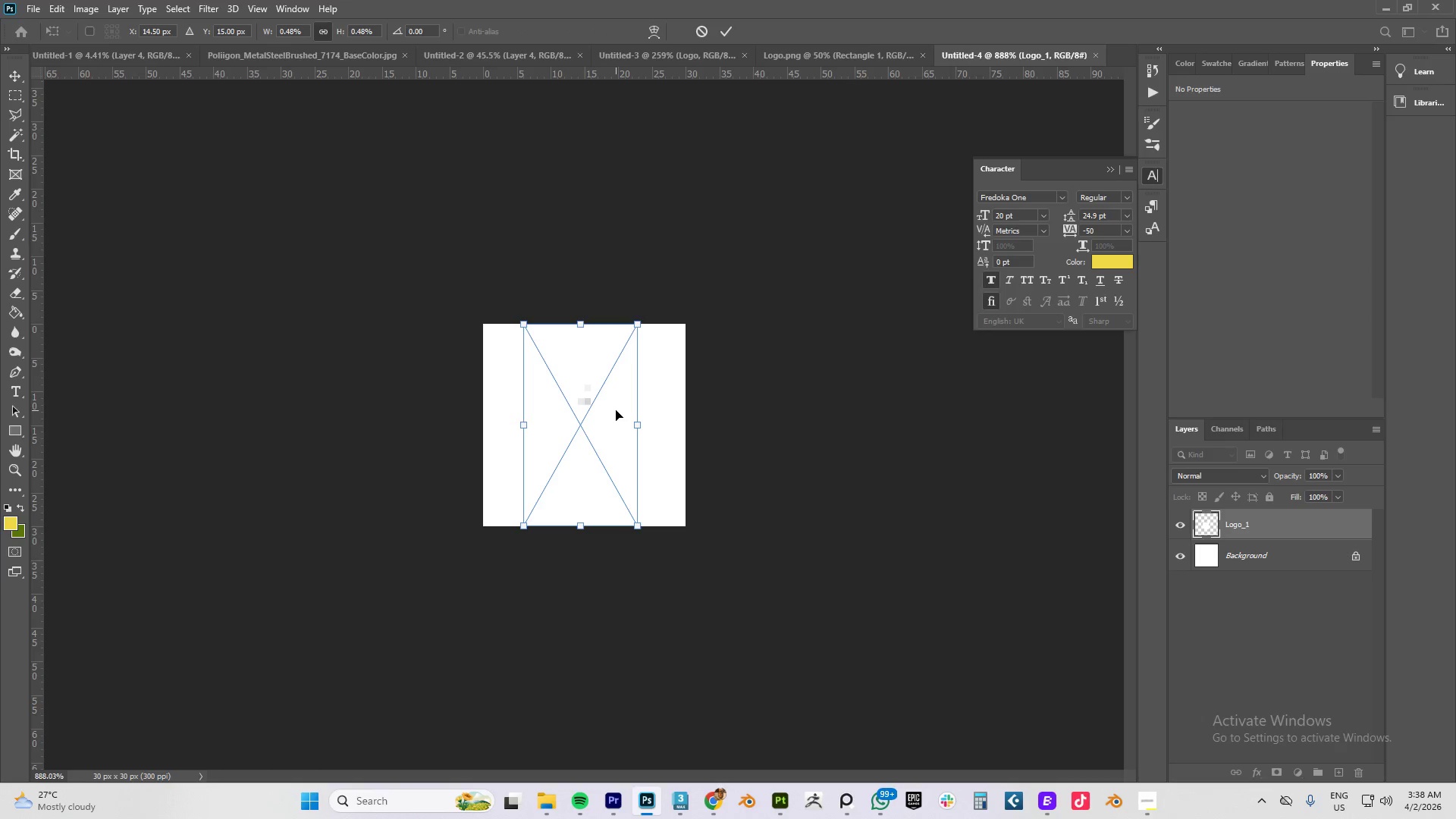 
key(NumpadEnter)
 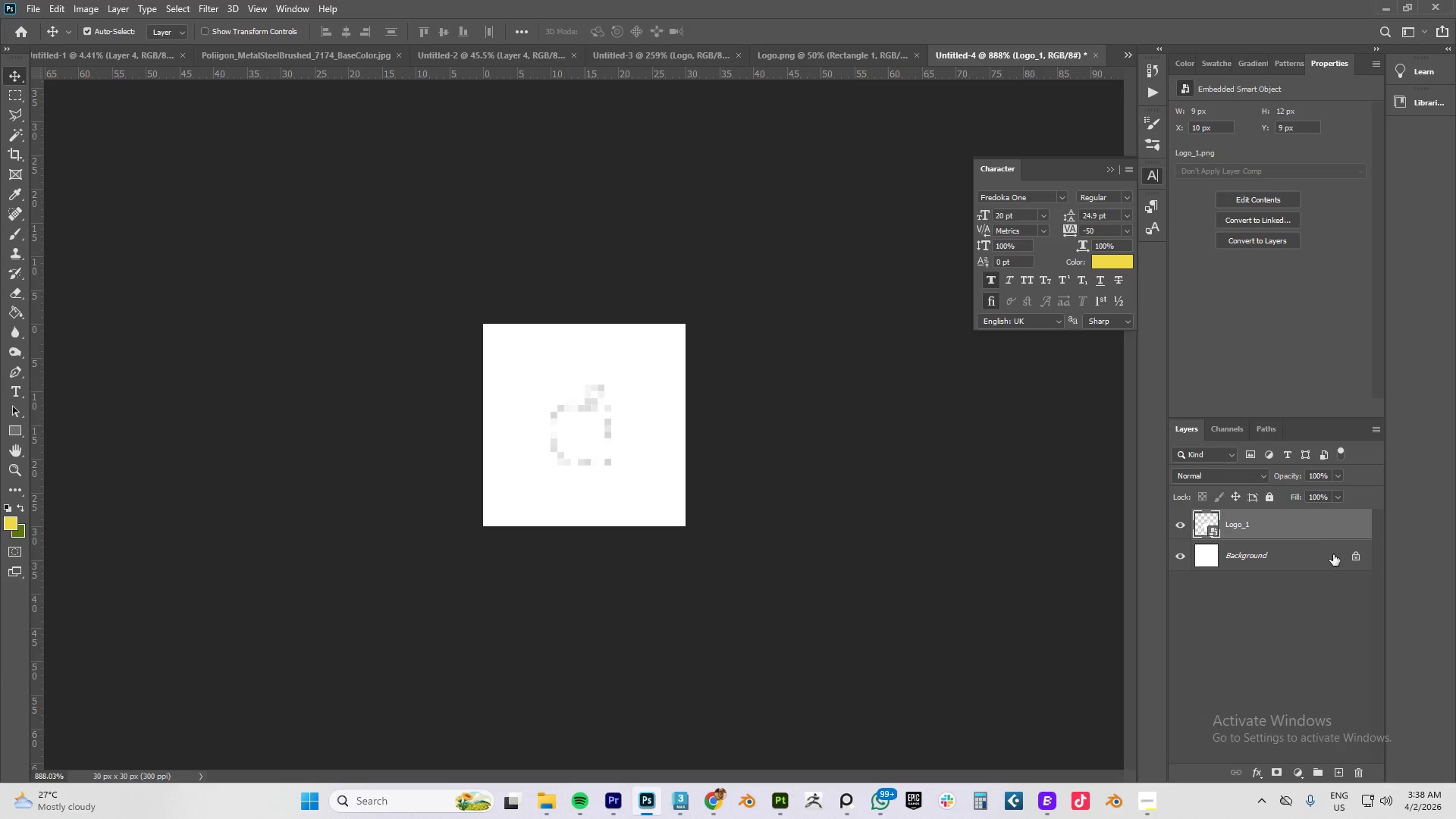 
left_click([1354, 556])
 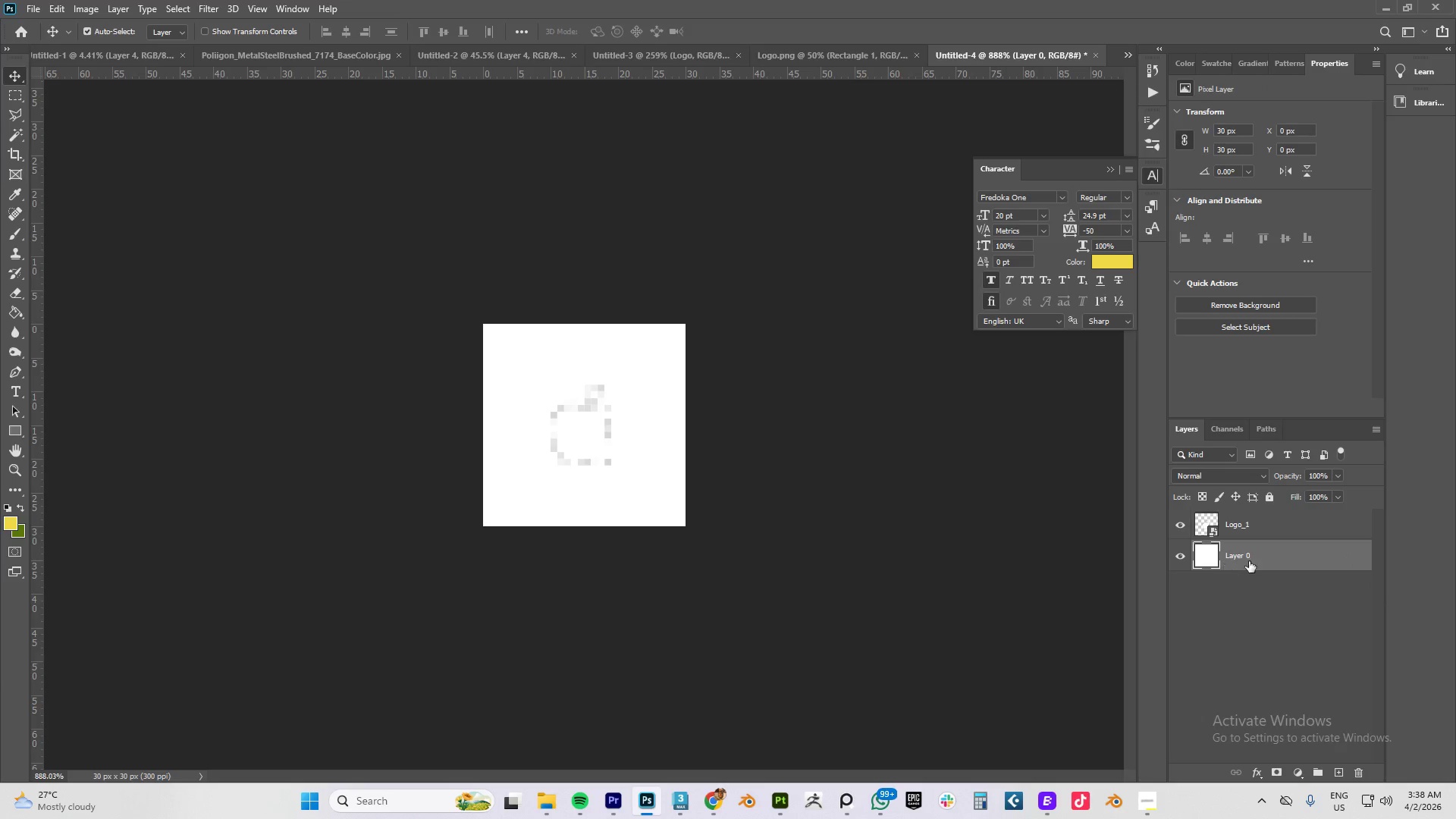 
left_click([1247, 530])
 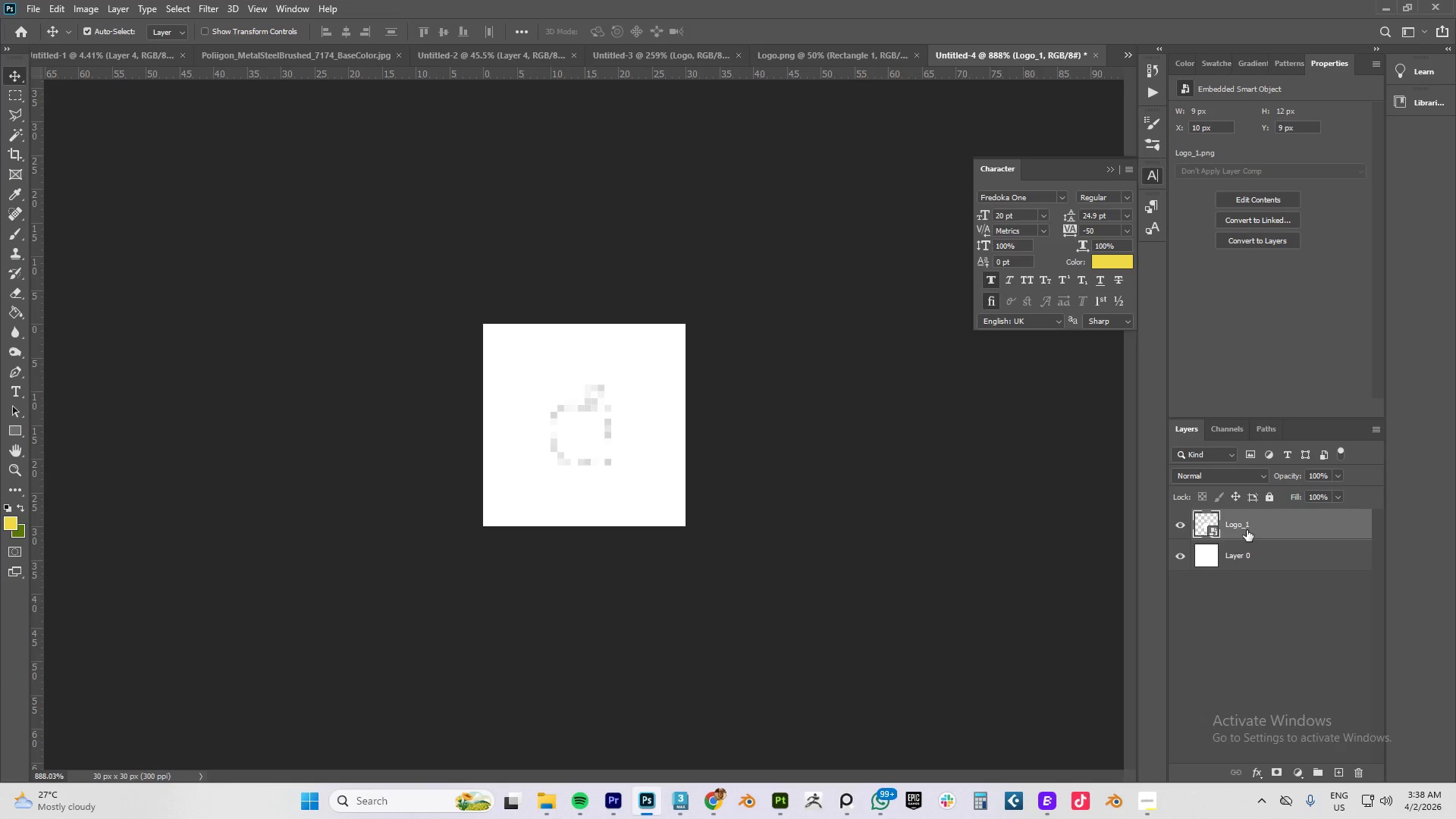 
key(Delete)
 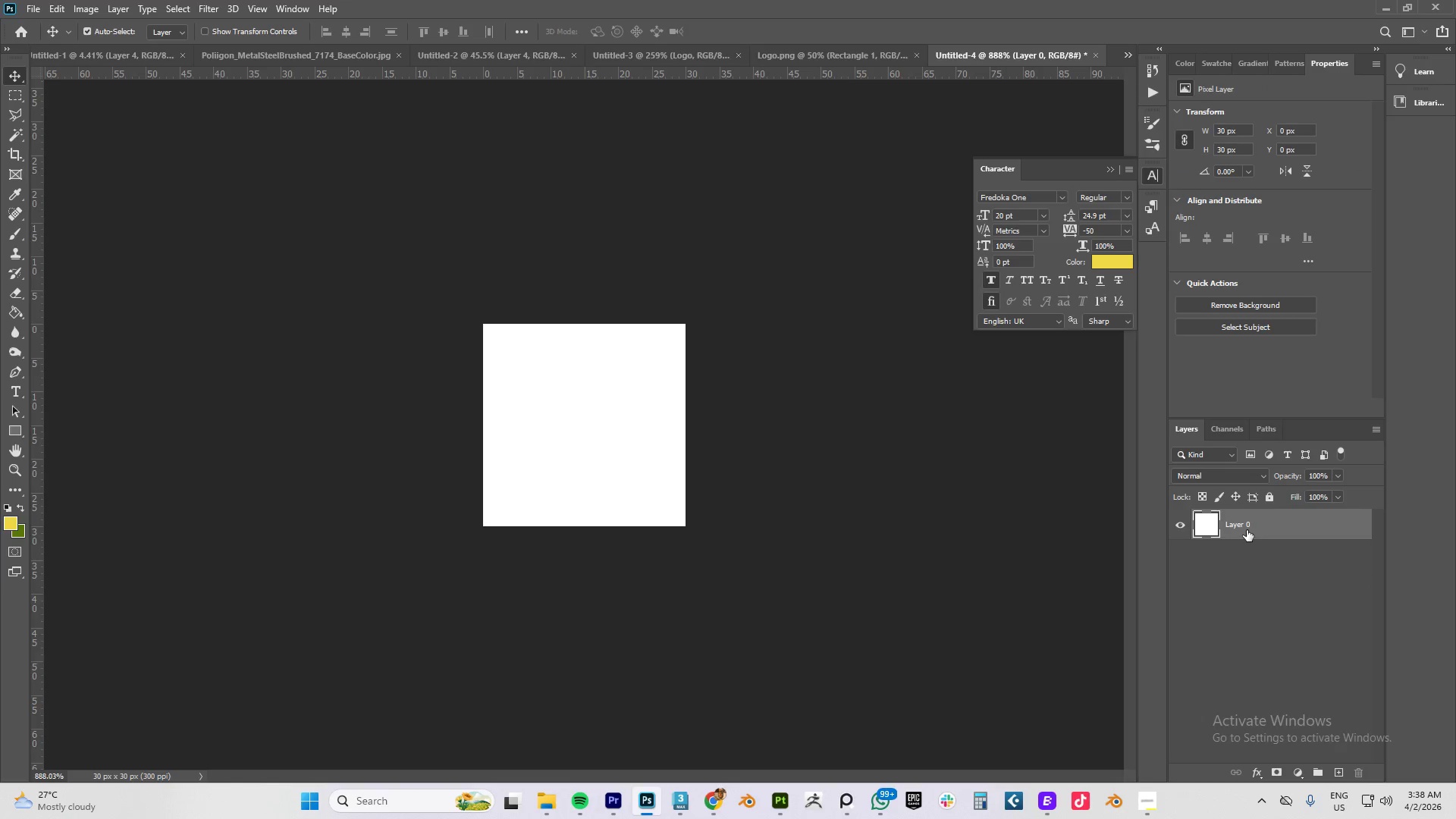 
key(Alt+AltLeft)
 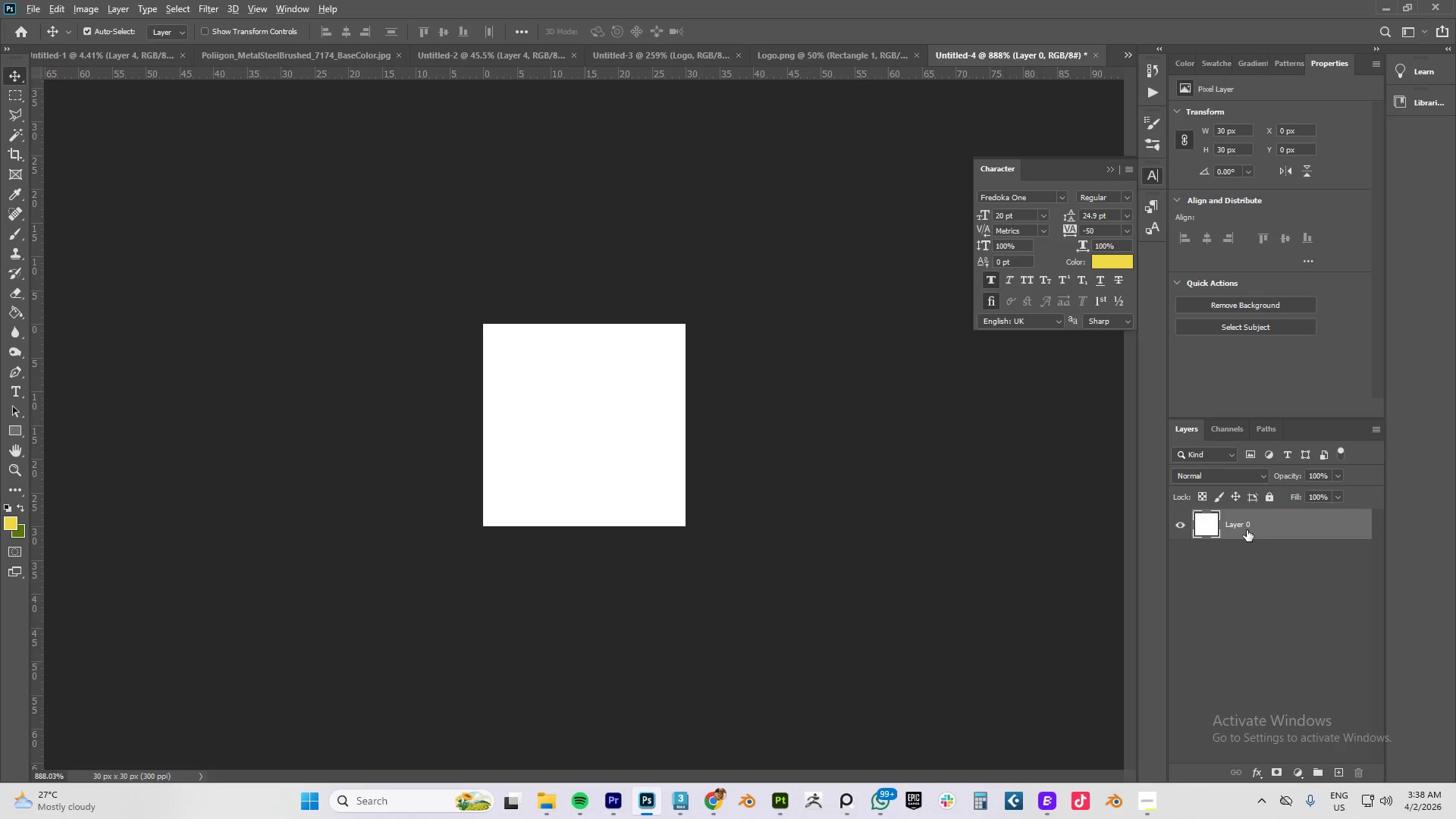 
key(Alt+Tab)
 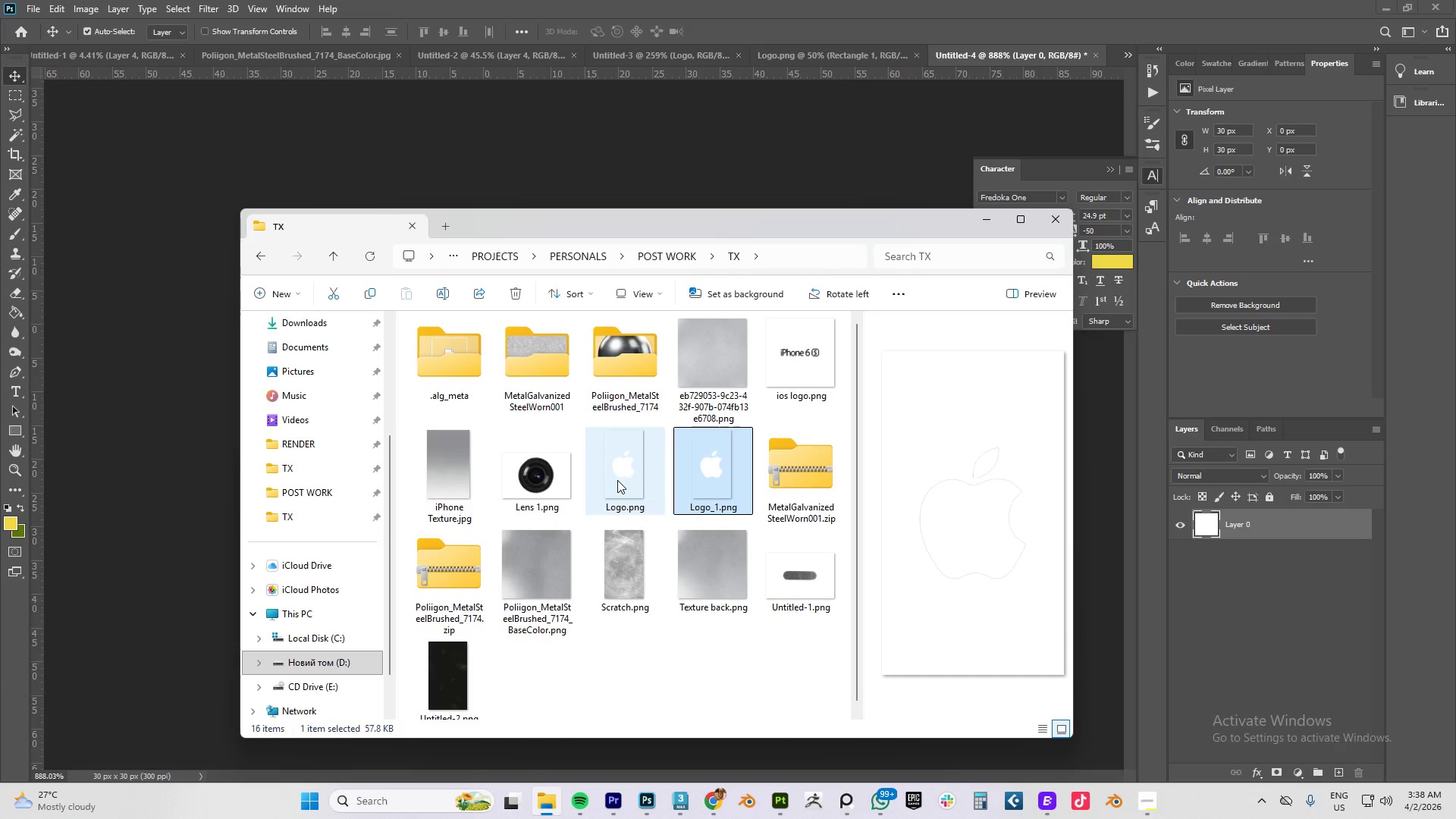 
left_click_drag(start_coordinate=[624, 477], to_coordinate=[537, 159])
 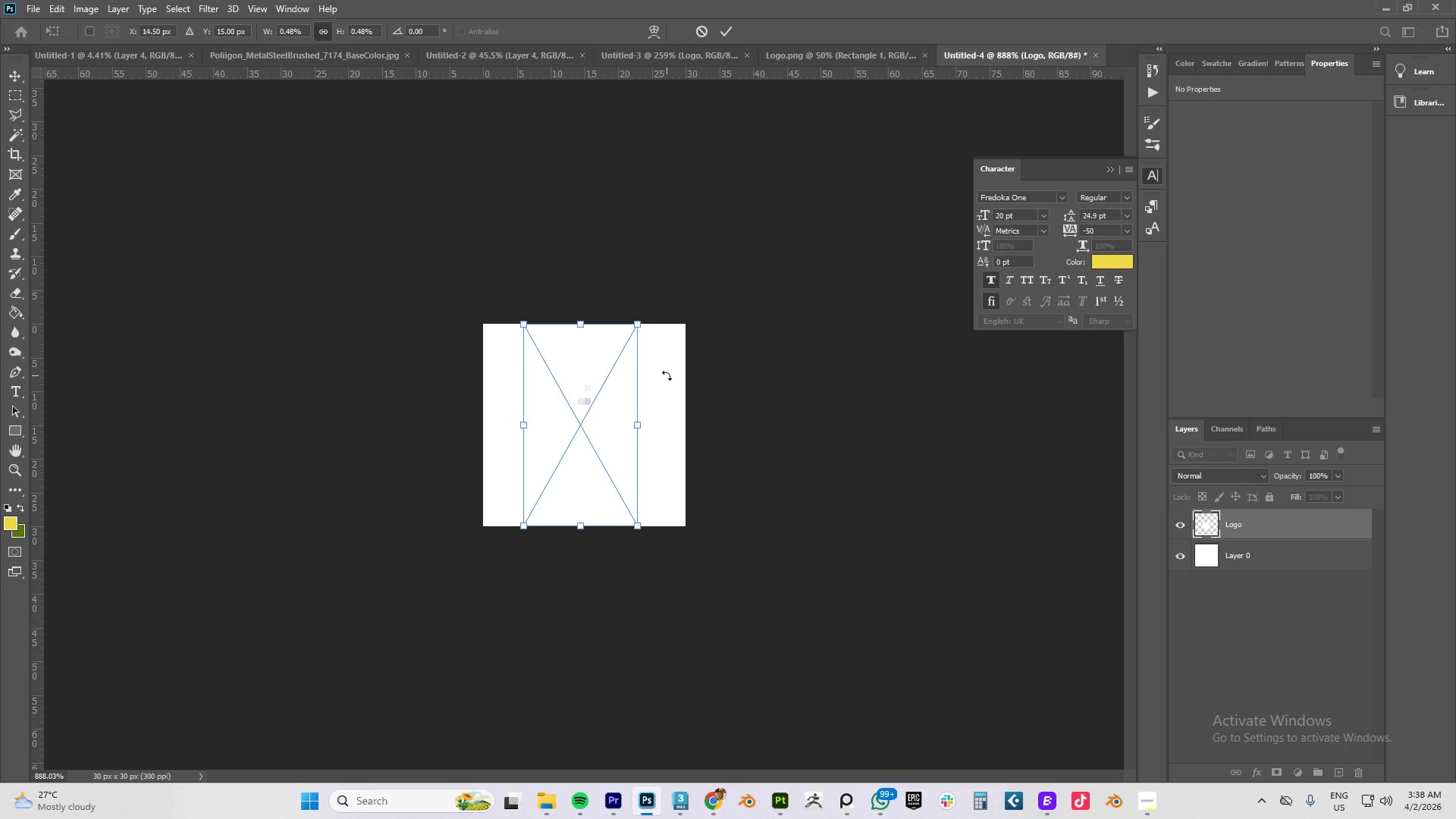 
key(NumpadEnter)
 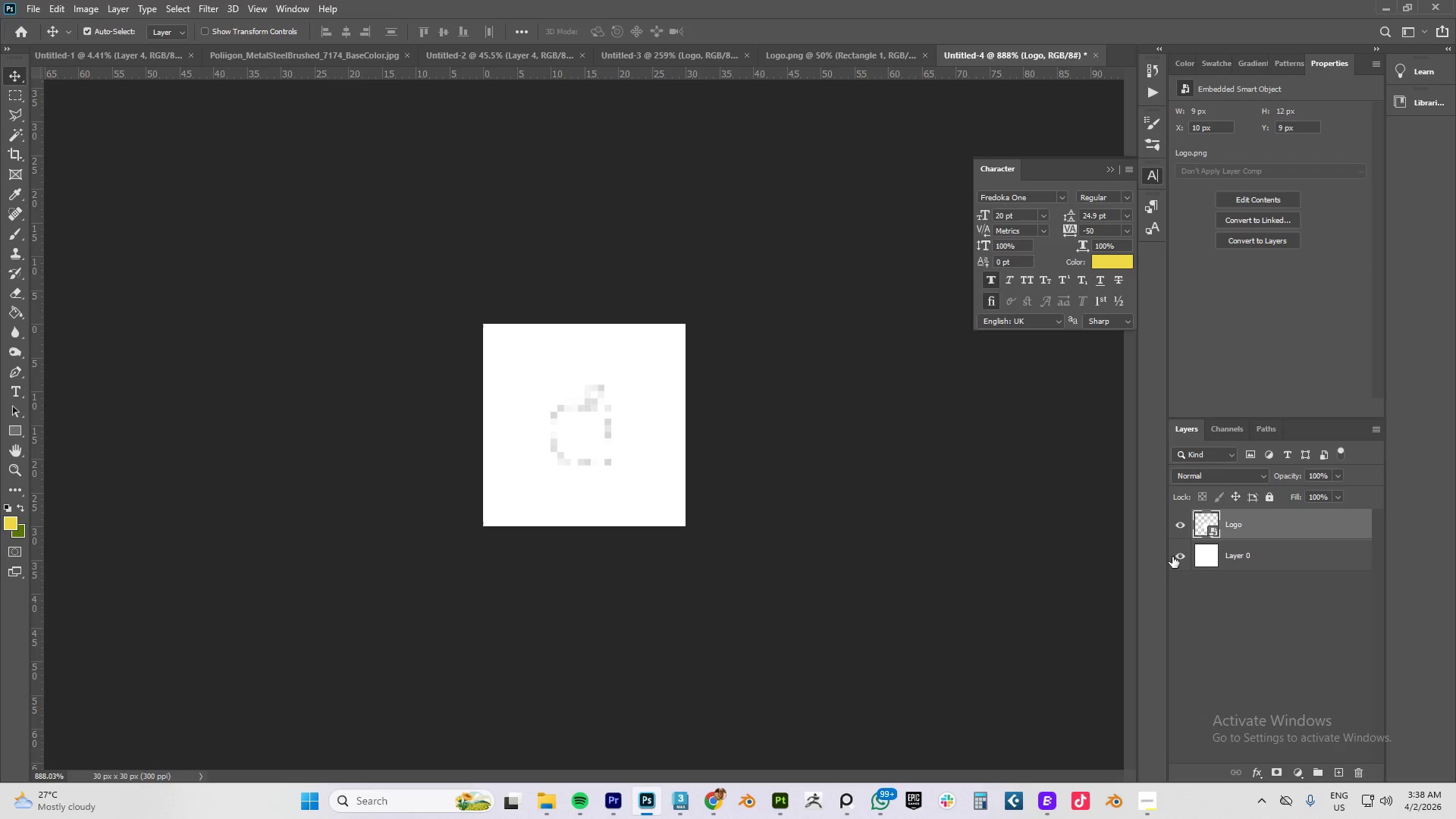 
left_click([1181, 556])
 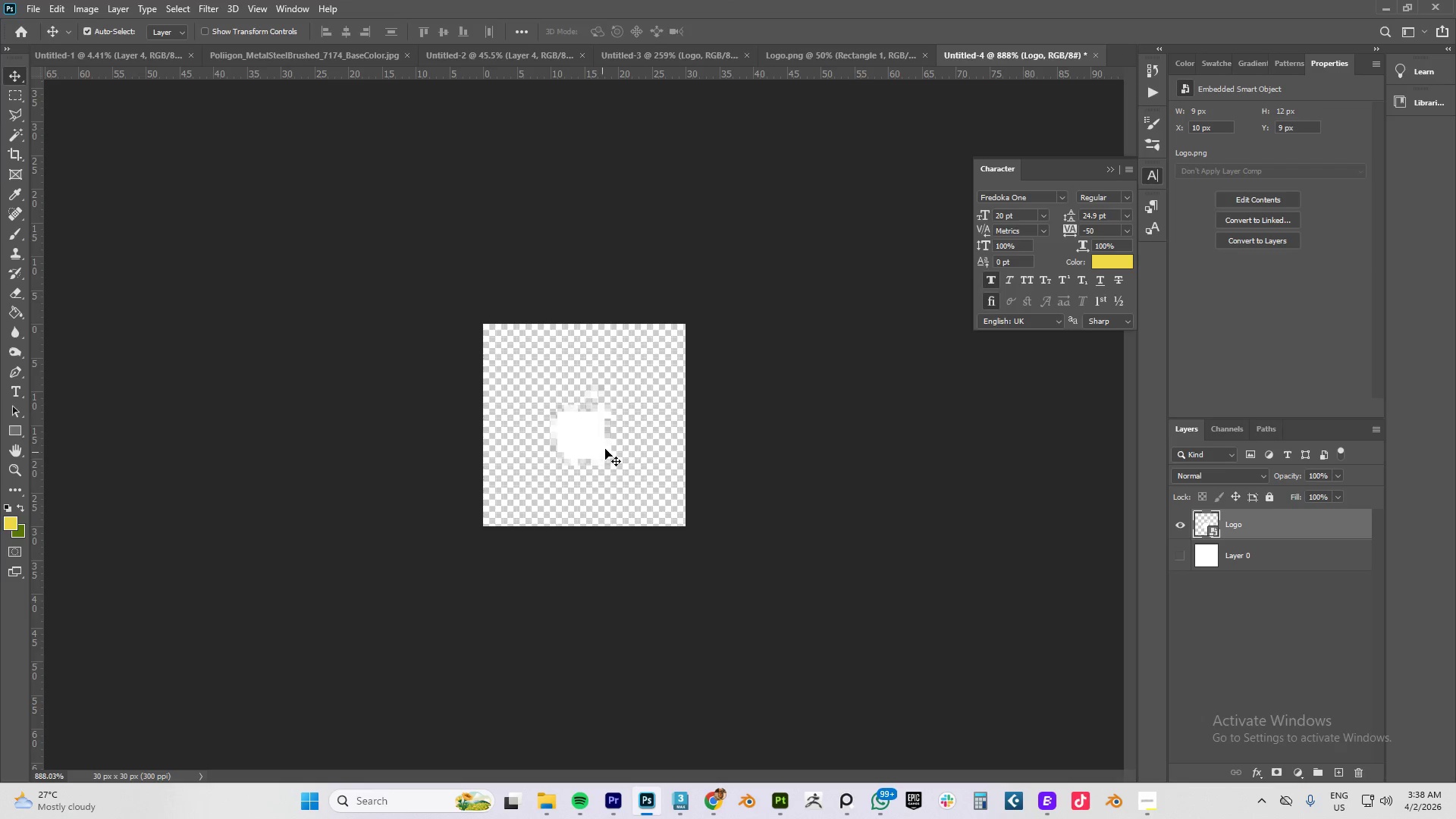 
scroll: coordinate [589, 428], scroll_direction: up, amount: 1.0
 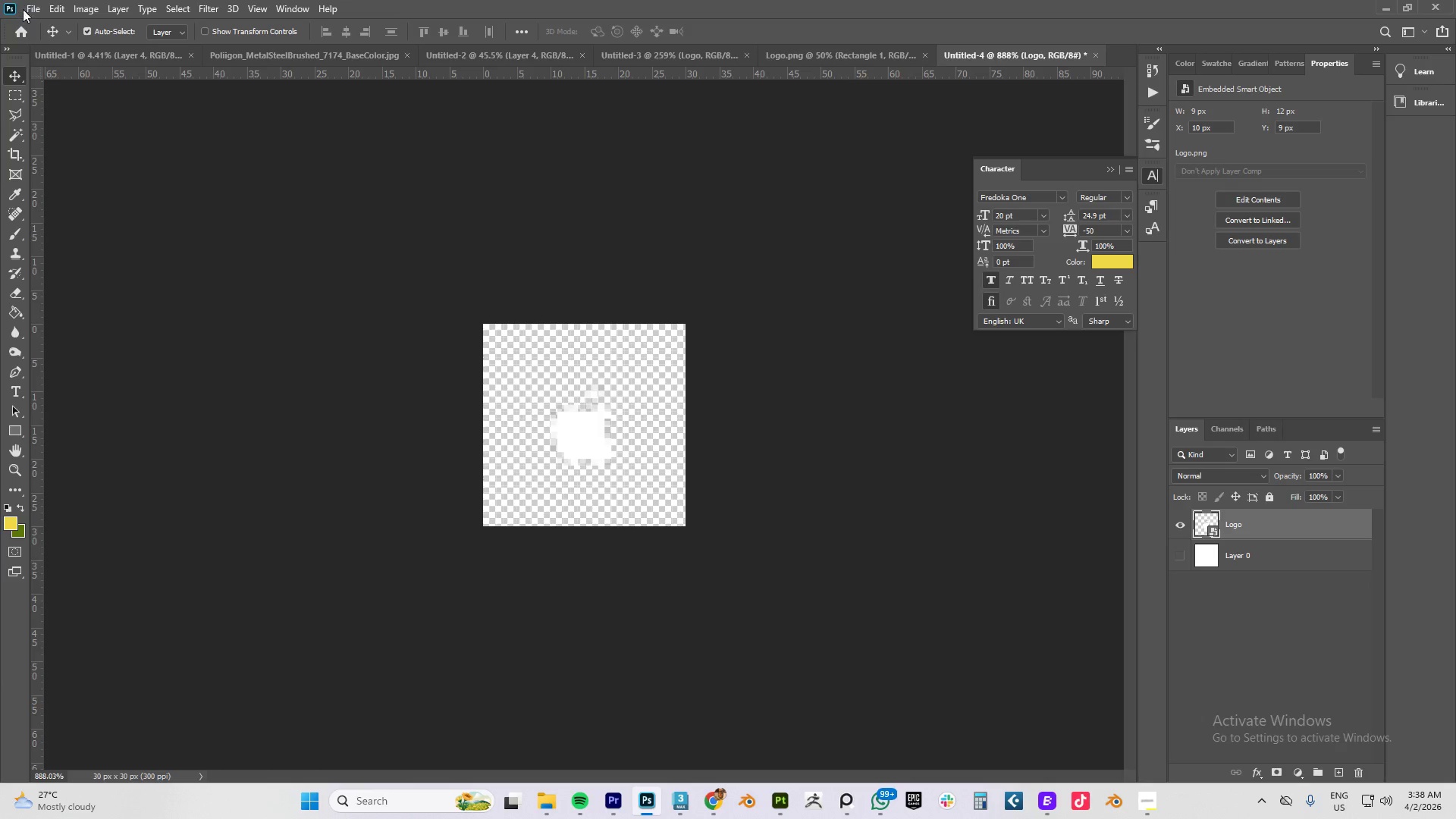 
left_click([30, 10])
 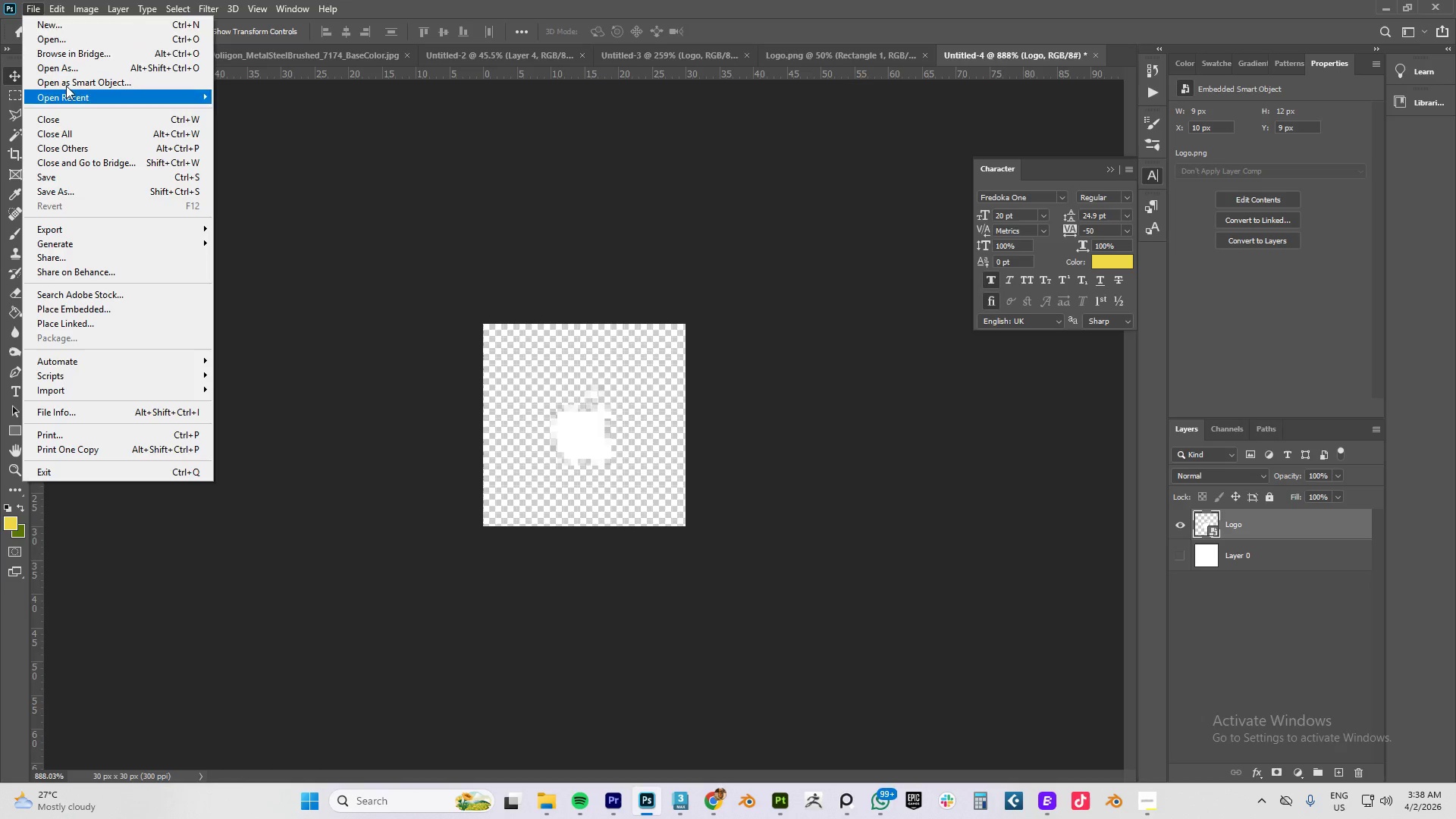 
left_click([55, 22])
 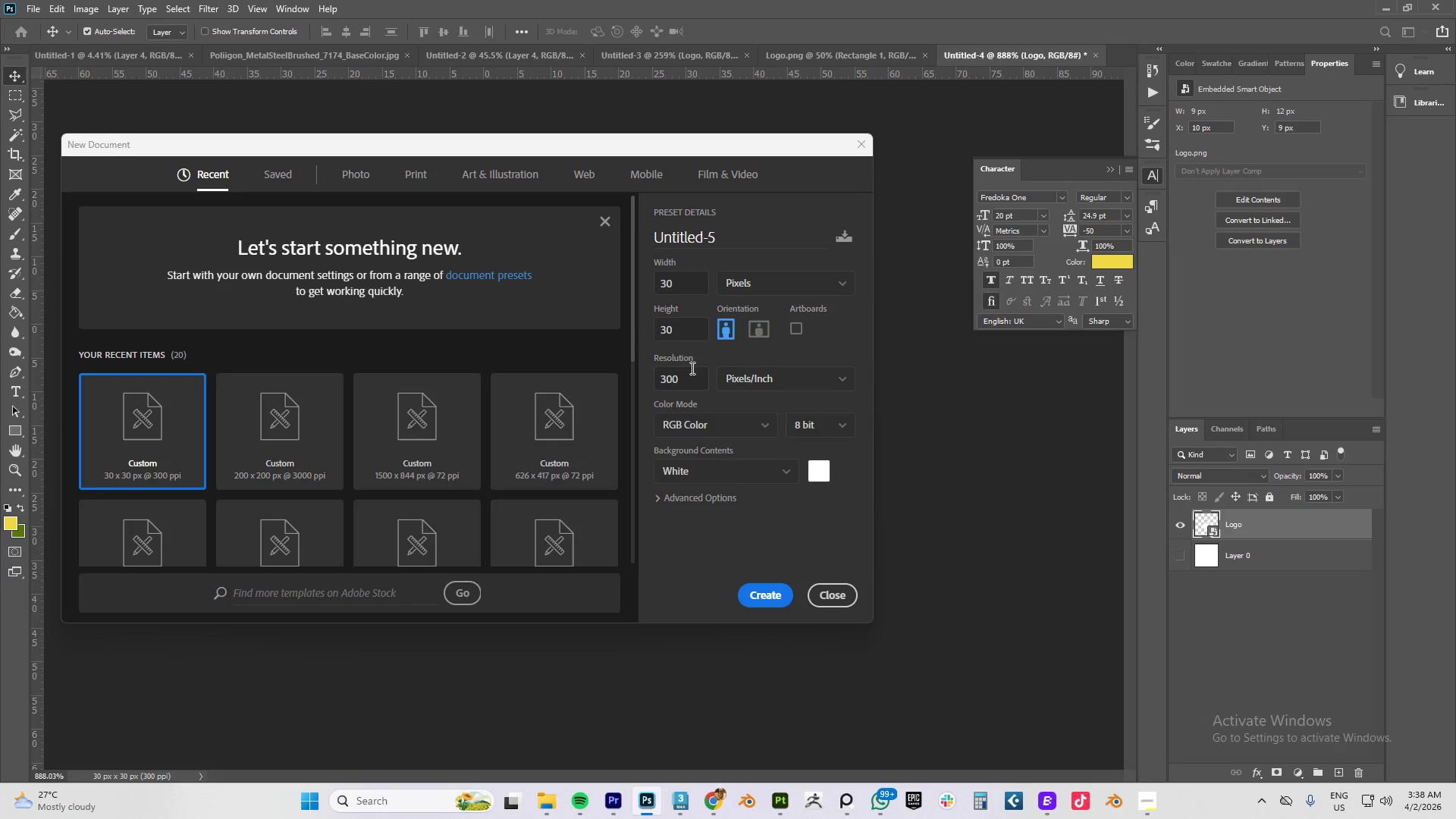 
left_click_drag(start_coordinate=[685, 279], to_coordinate=[590, 271])
 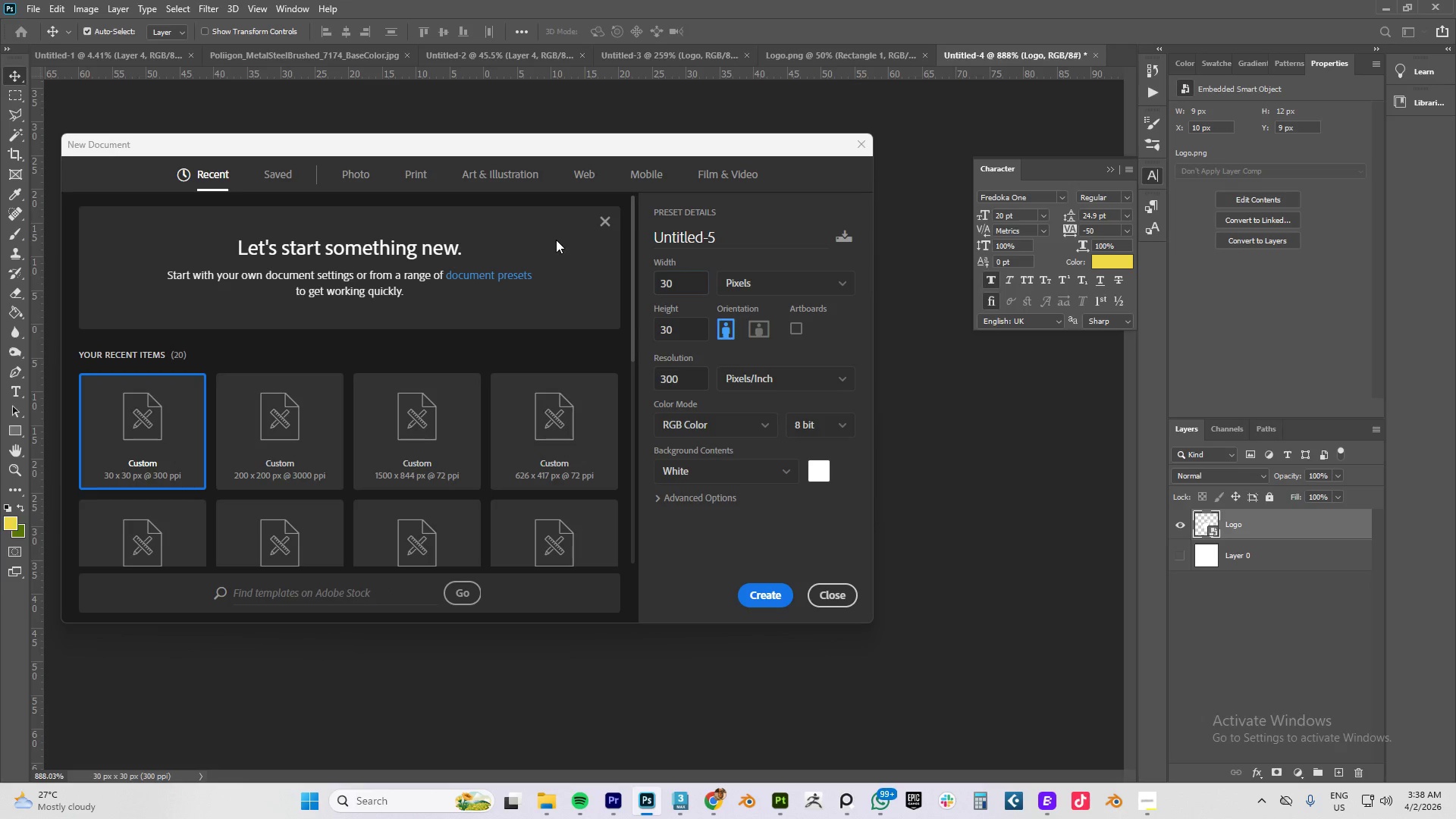 
key(Numpad1)
 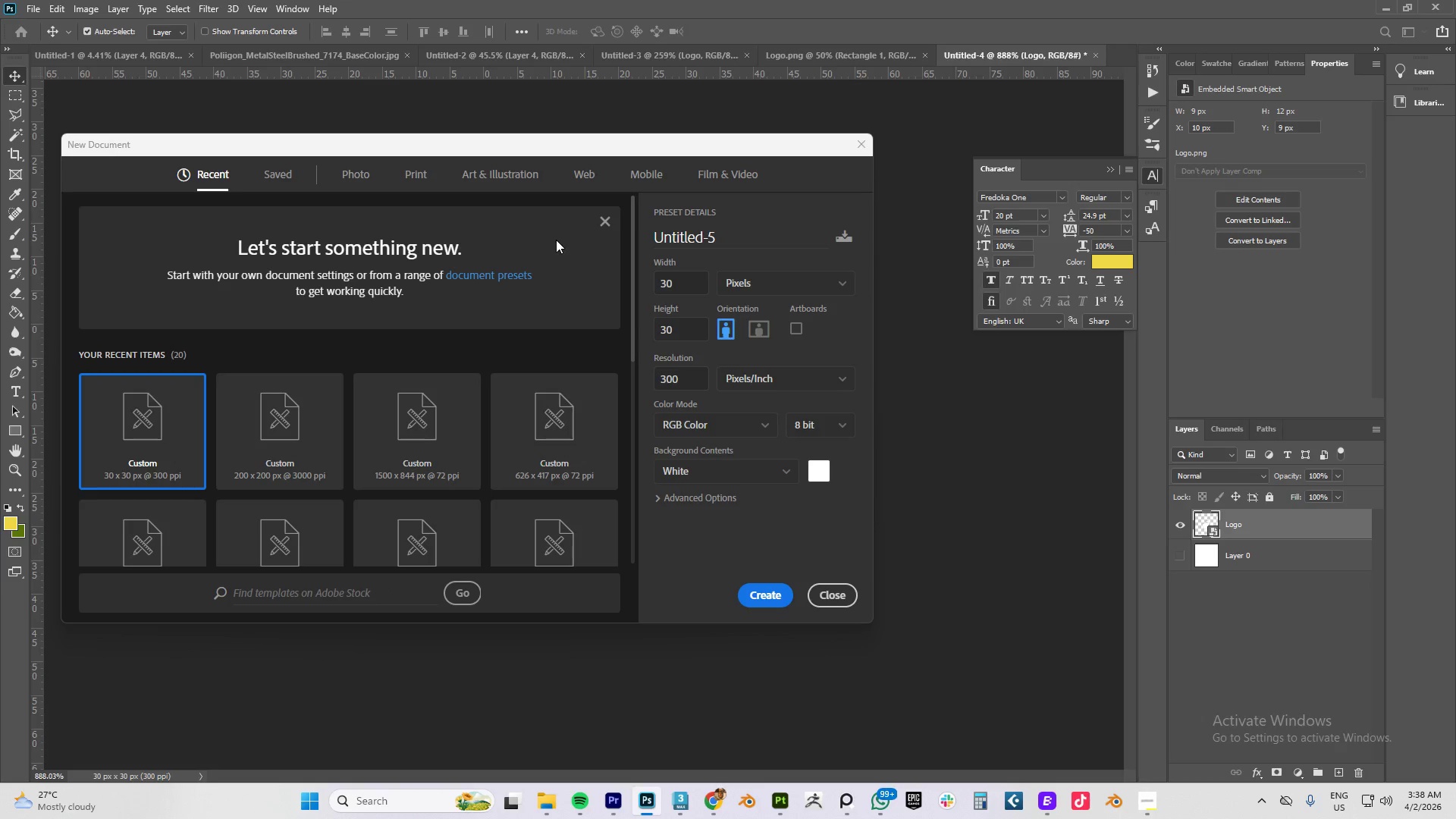 
key(Numpad0)
 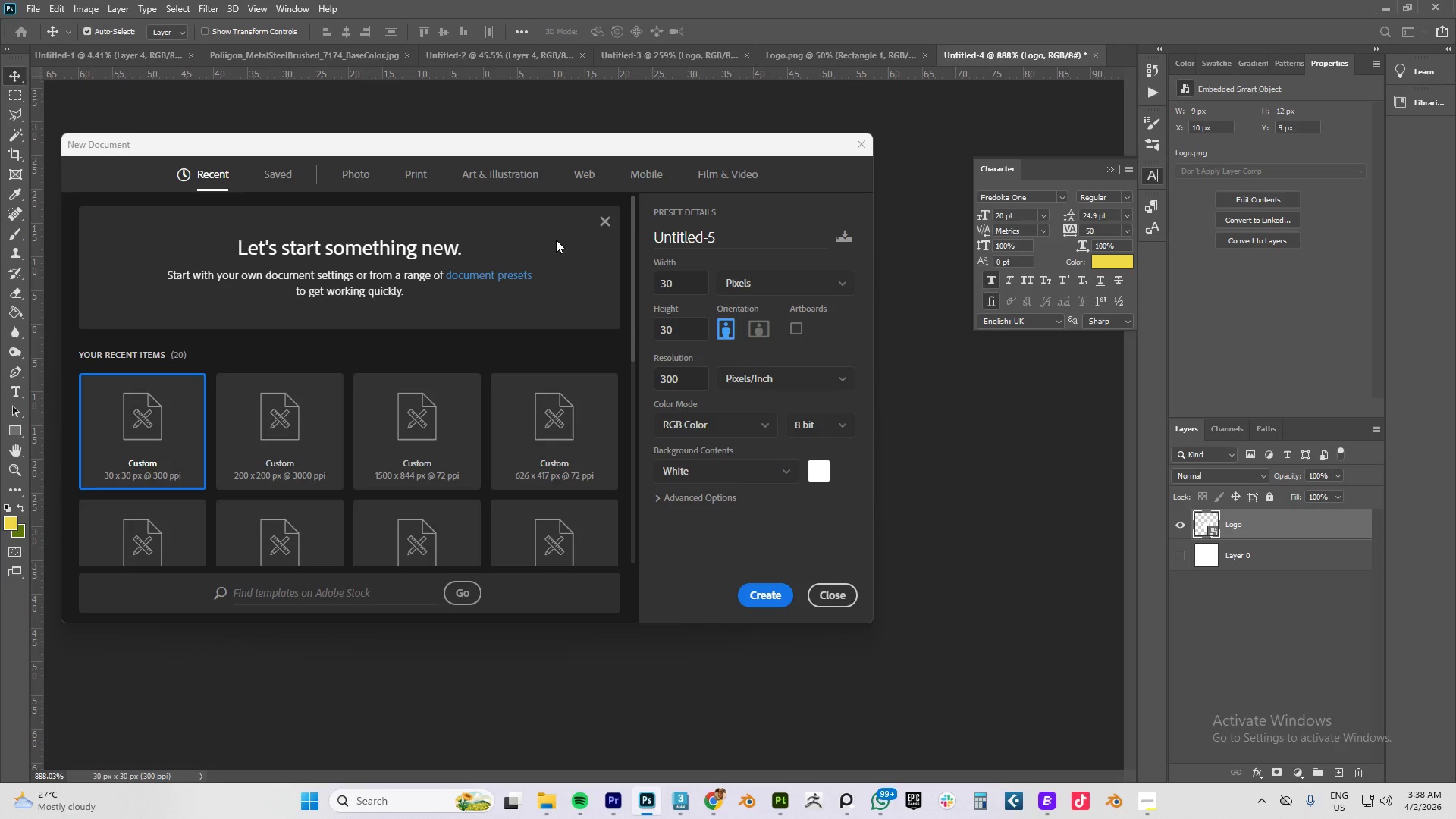 
key(Numpad0)
 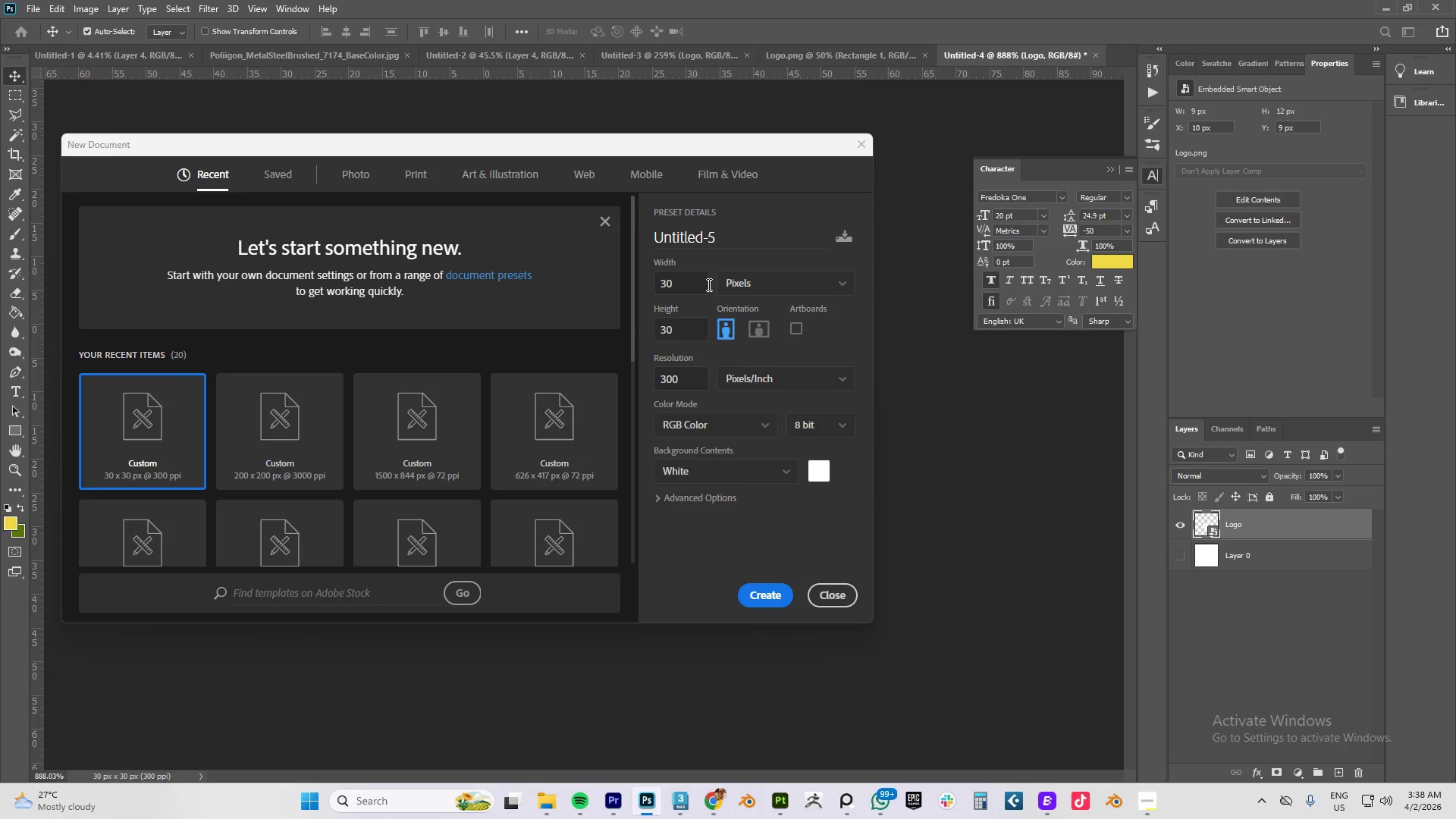 
left_click_drag(start_coordinate=[699, 284], to_coordinate=[589, 282])
 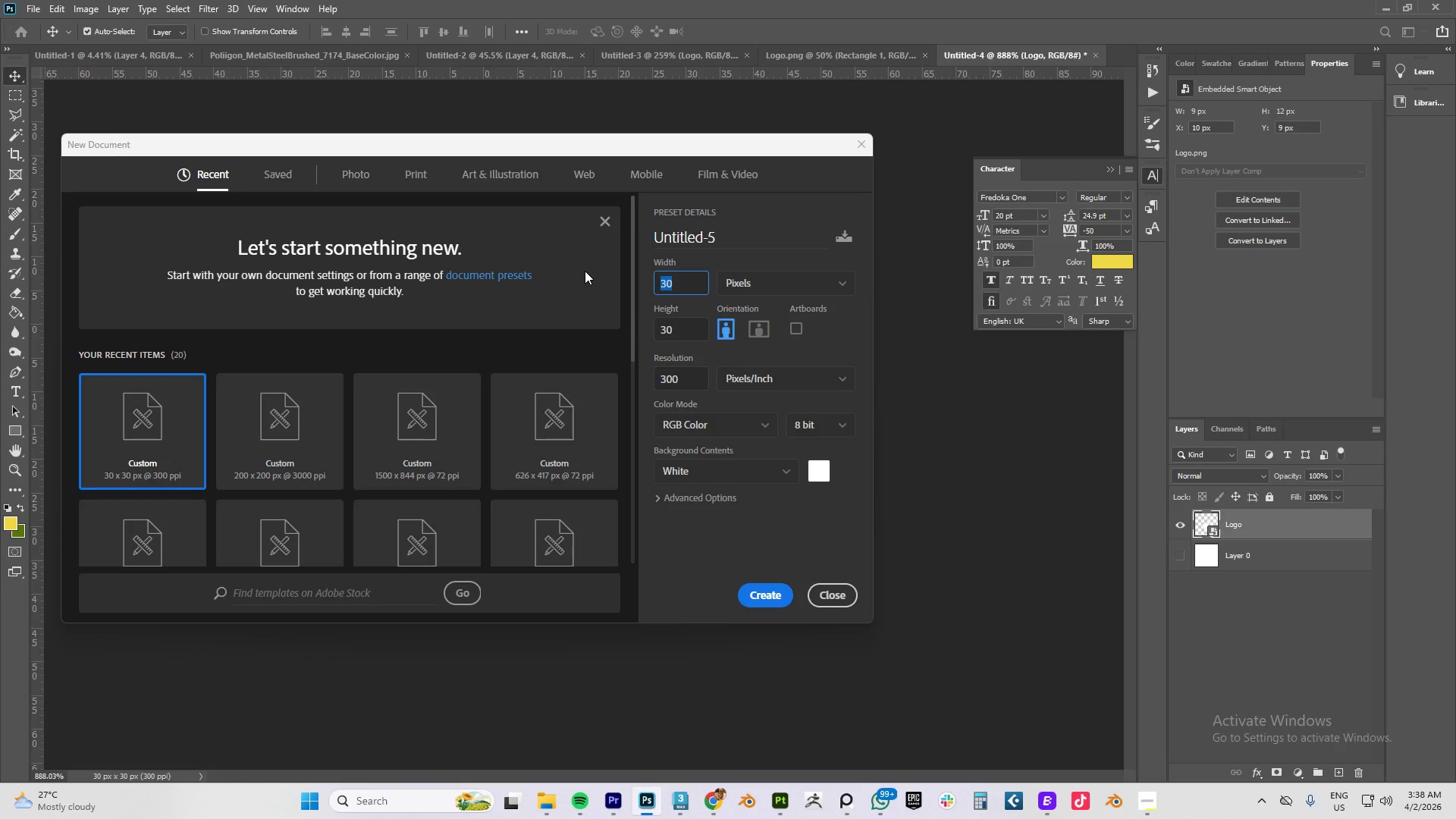 
key(Numpad1)
 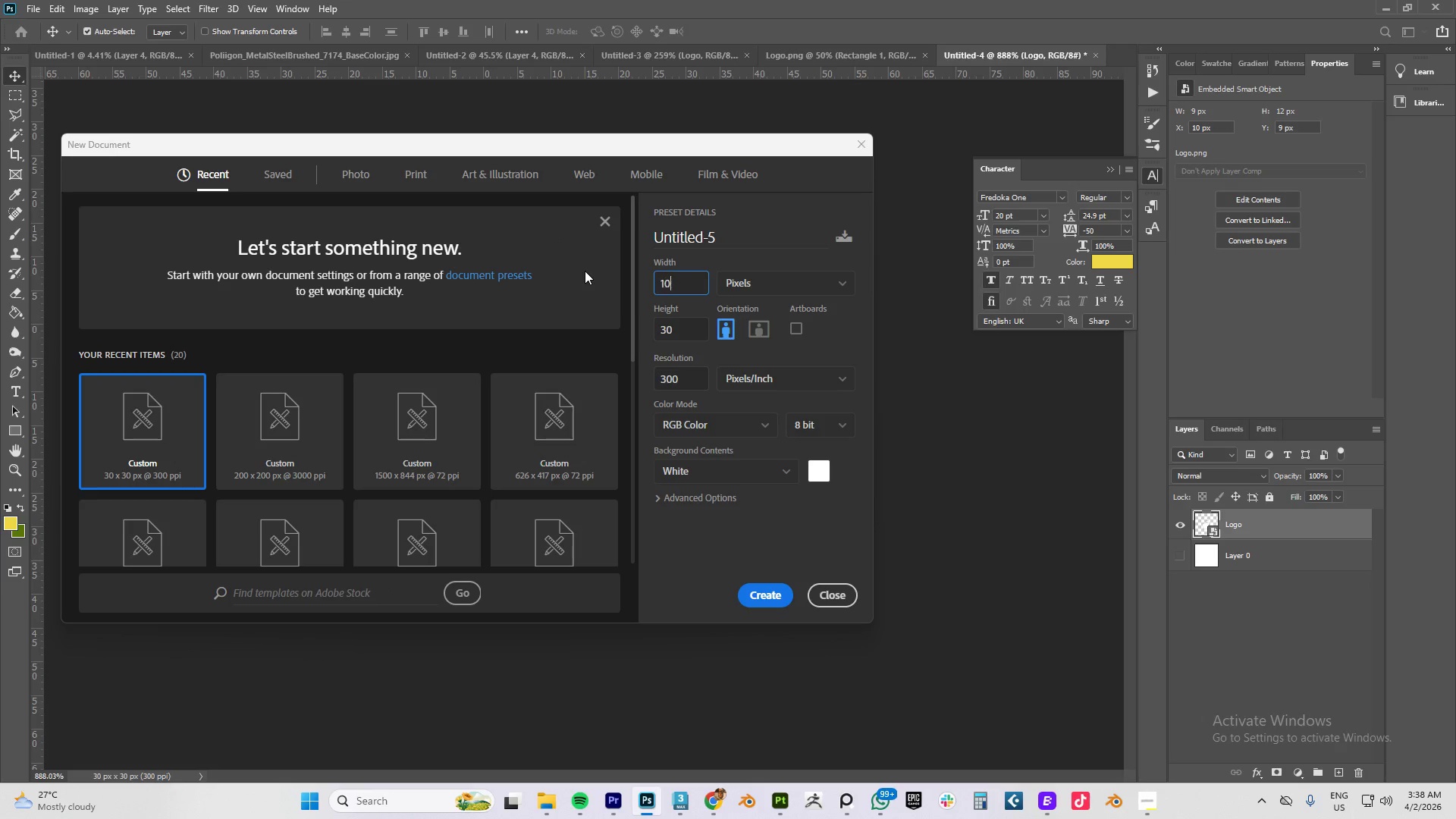 
key(Numpad0)
 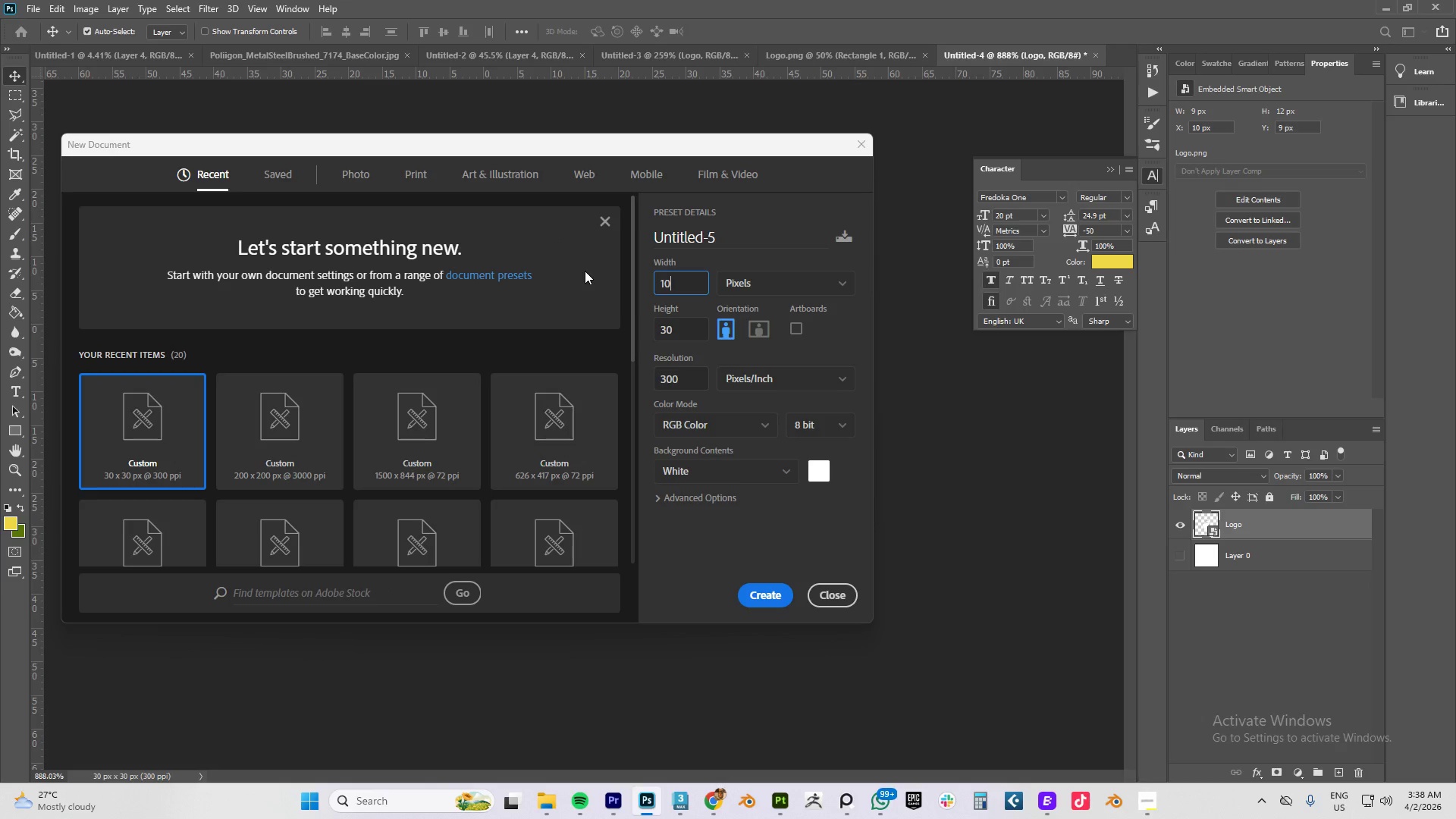 
key(Numpad0)
 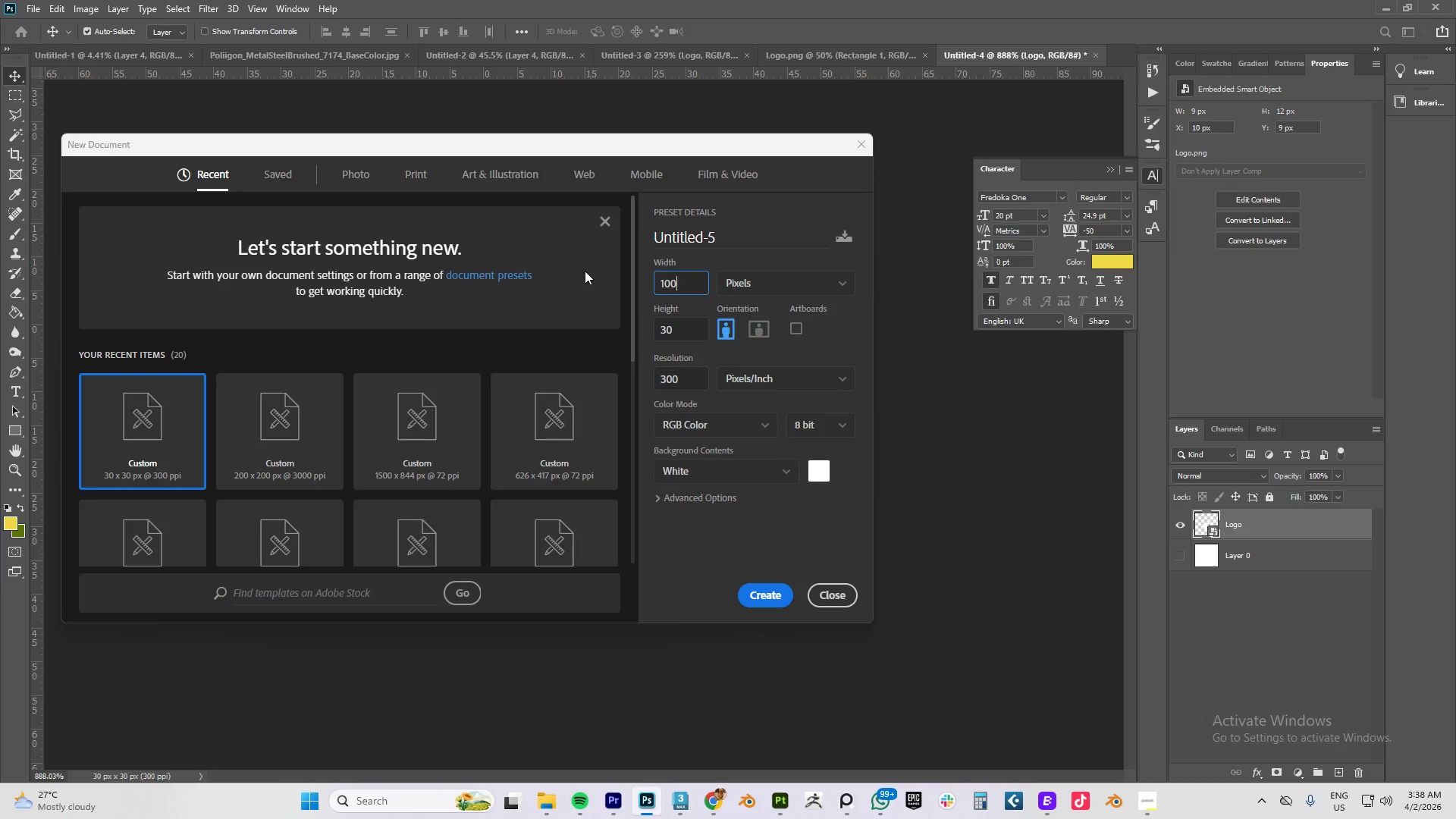 
key(Tab)
 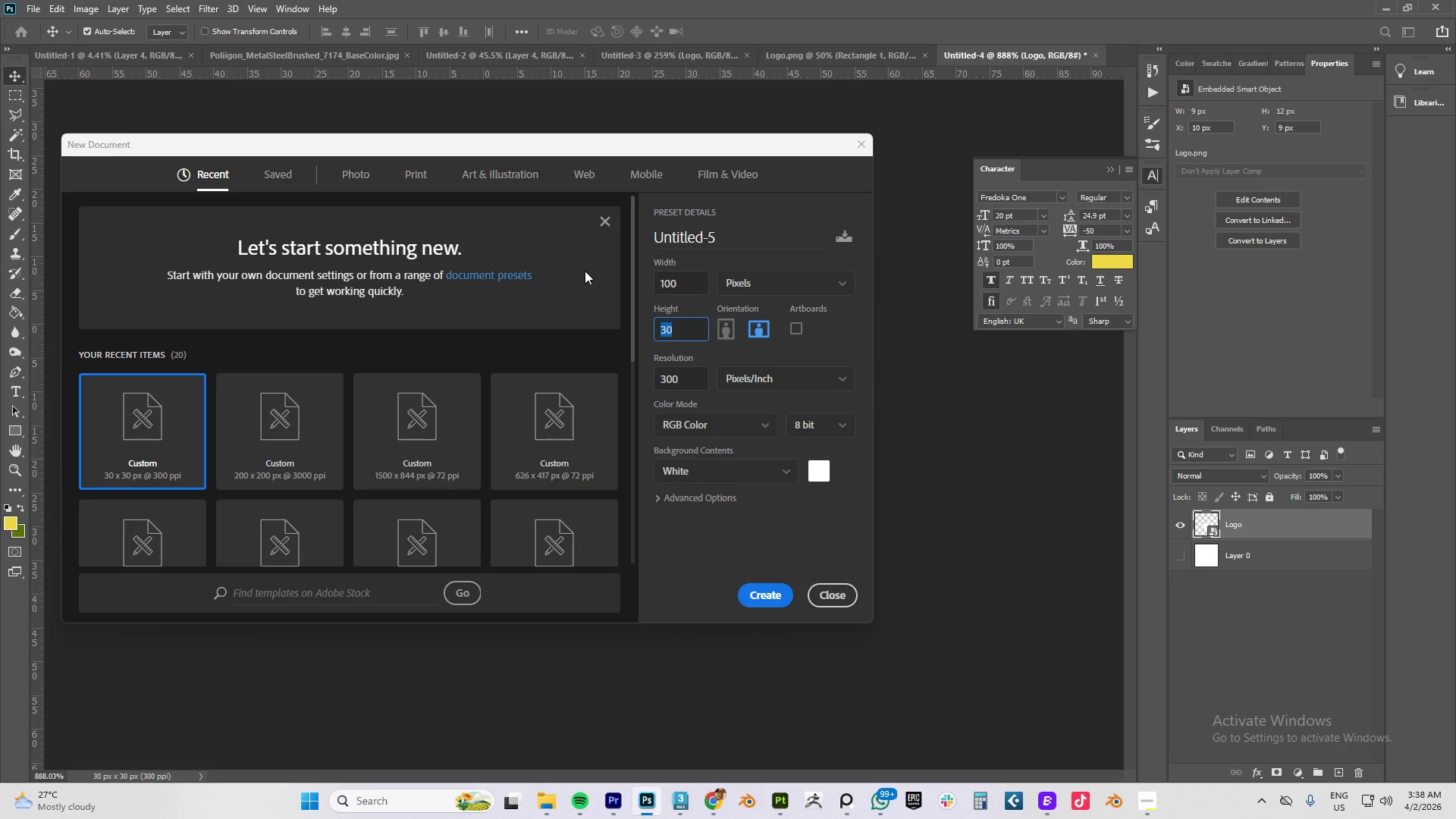 
key(Numpad1)
 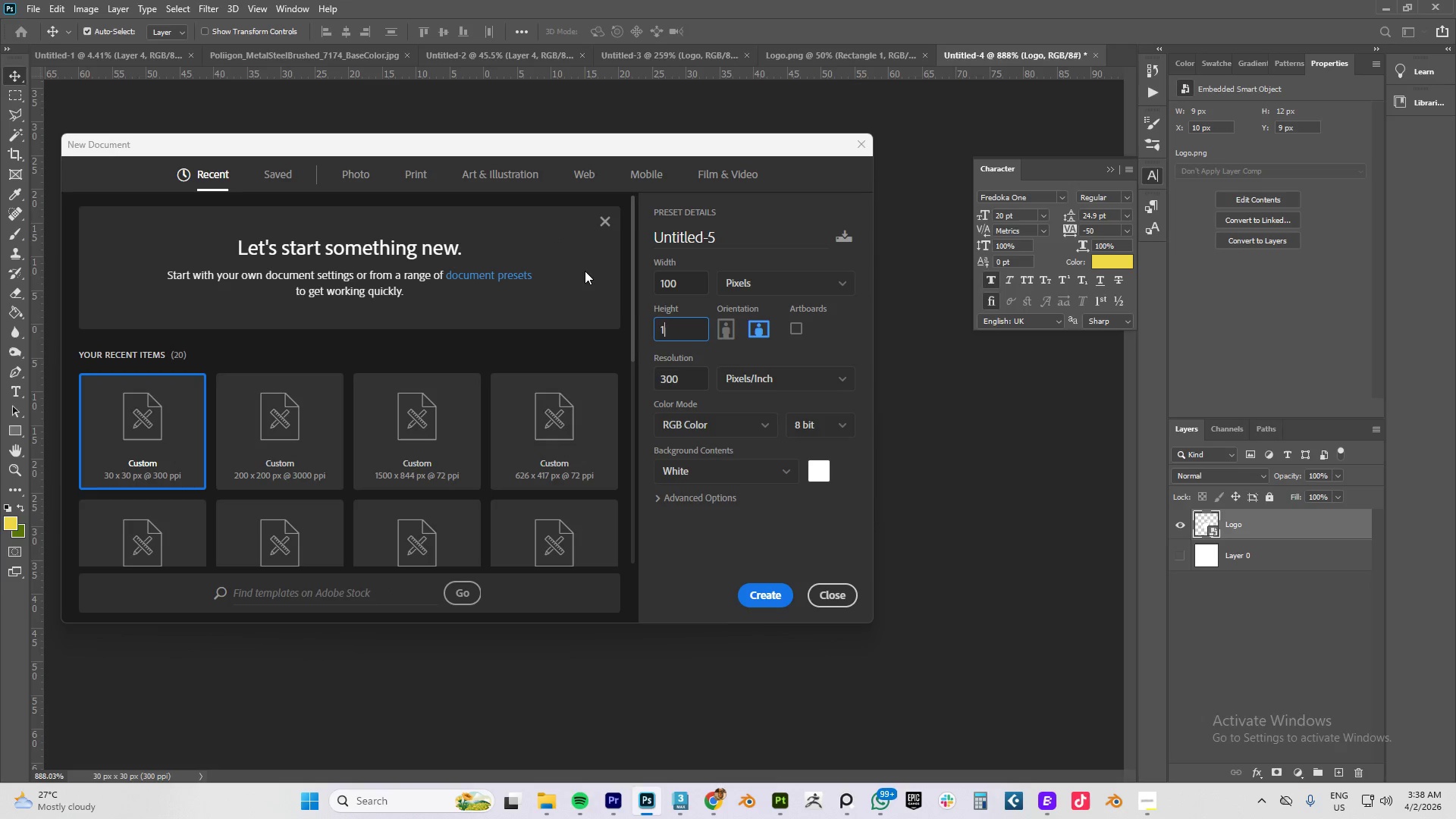 
key(Numpad0)
 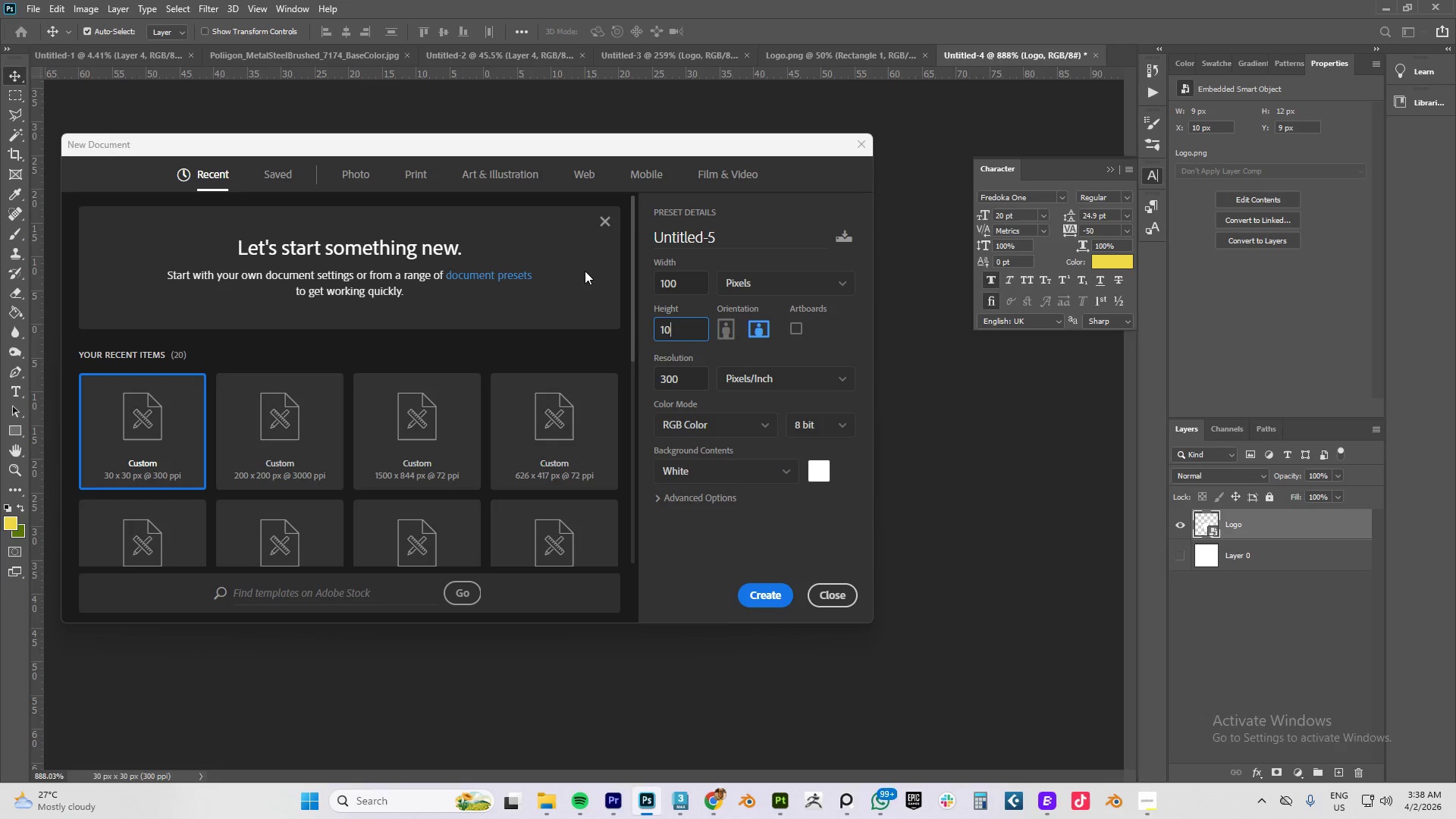 
key(Numpad0)
 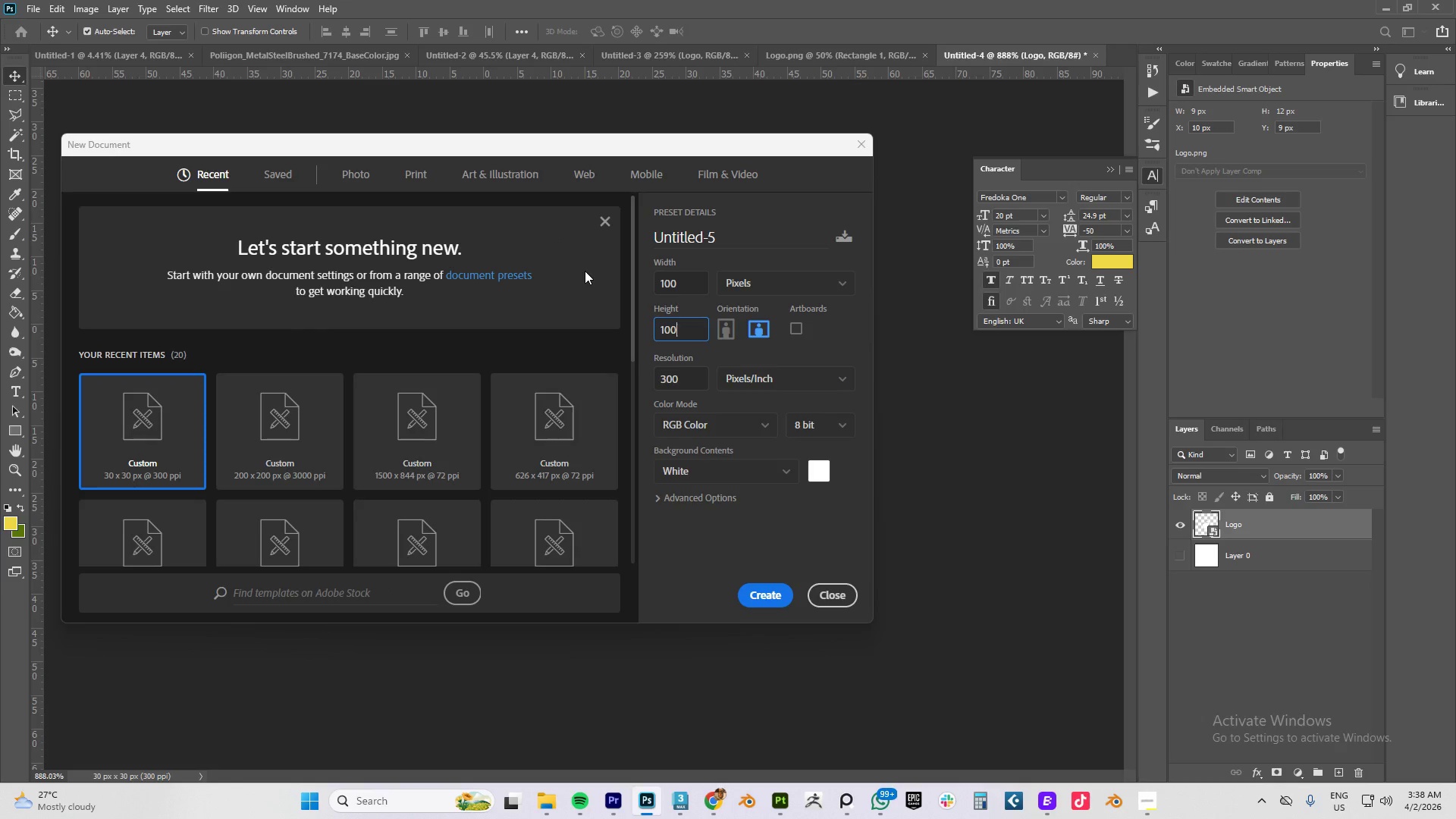 
key(NumpadEnter)
 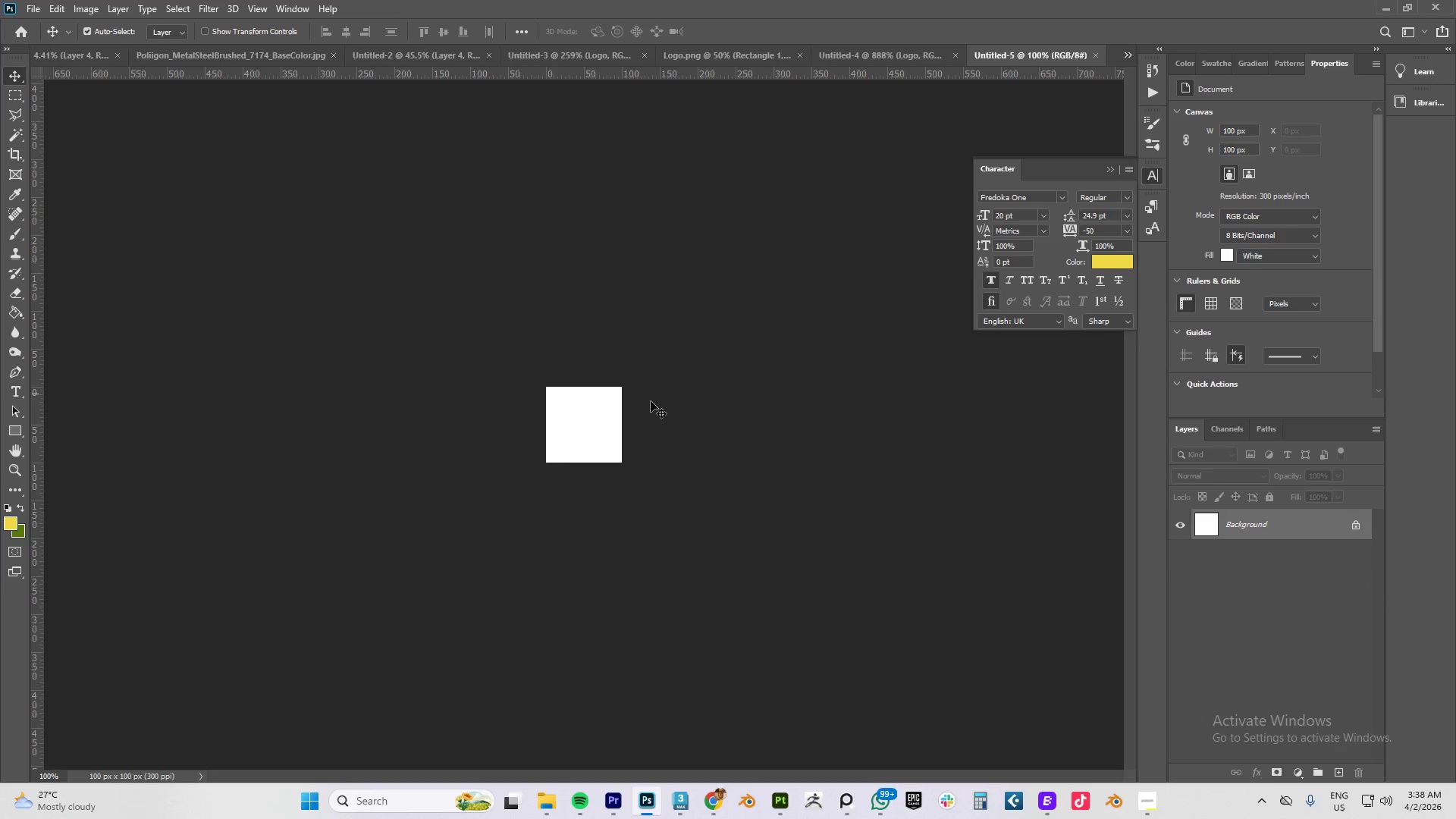 
hold_key(key=AltLeft, duration=0.5)
 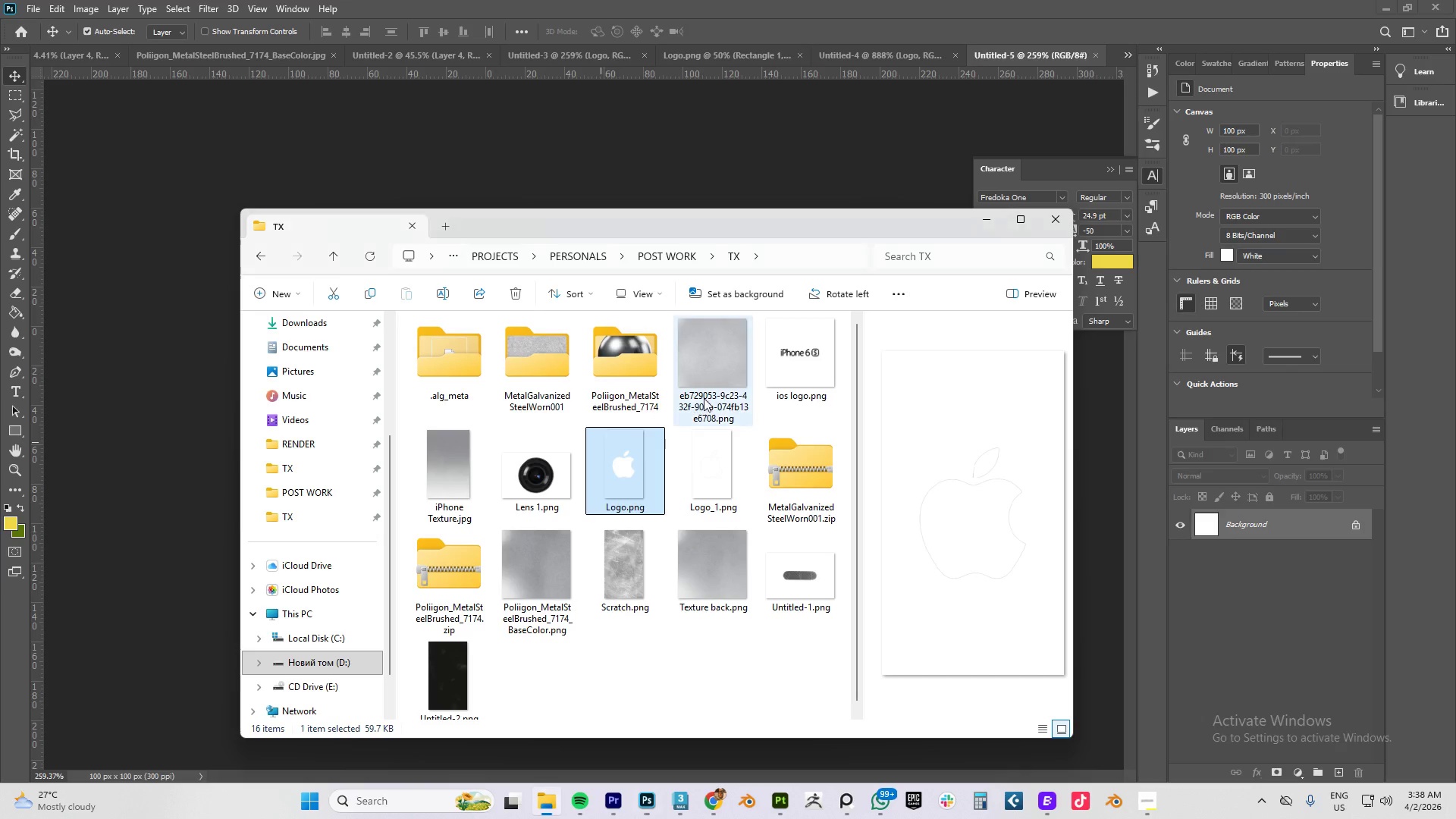 
key(Alt+AltLeft)
 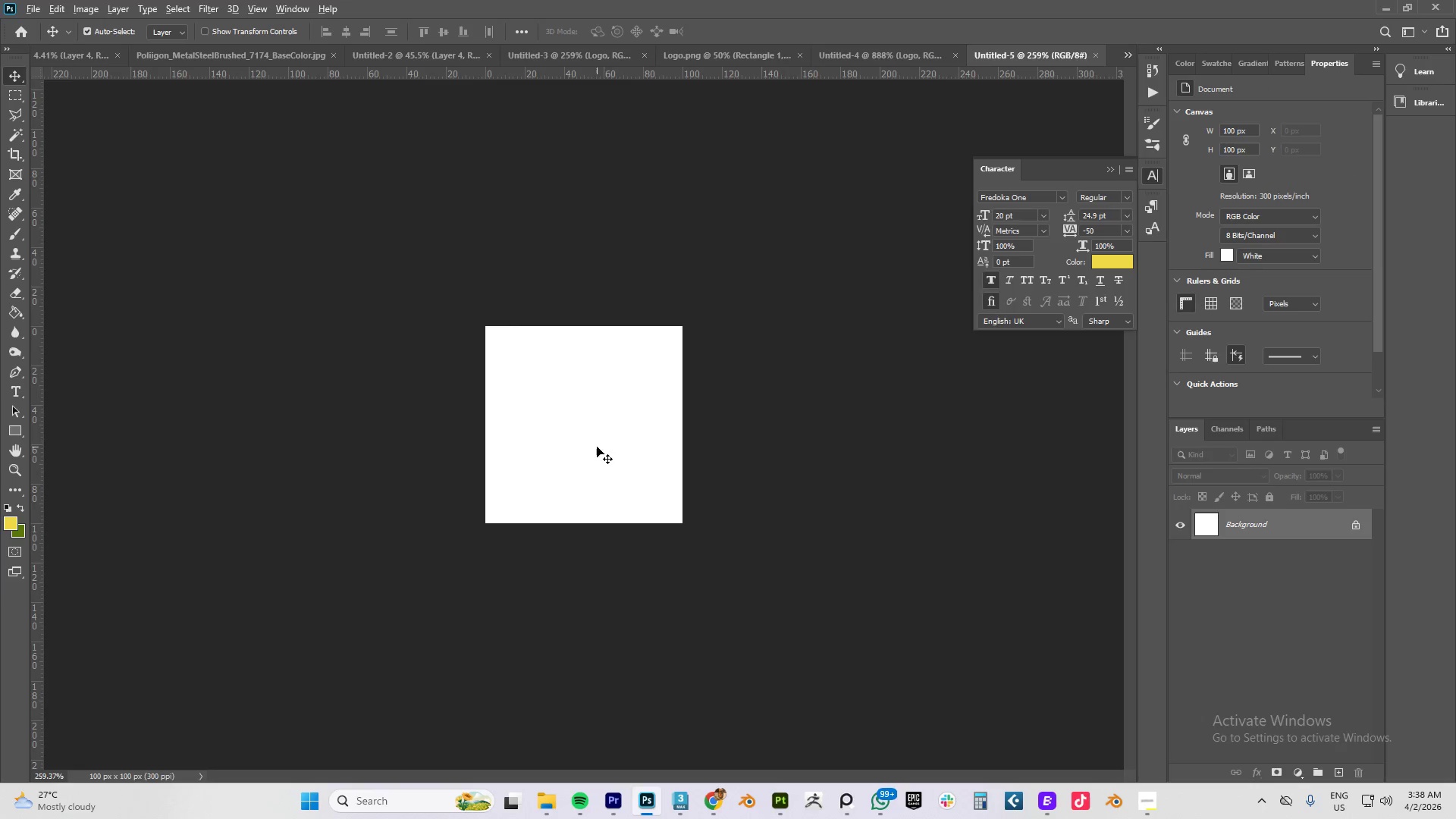 
key(Alt+Tab)
 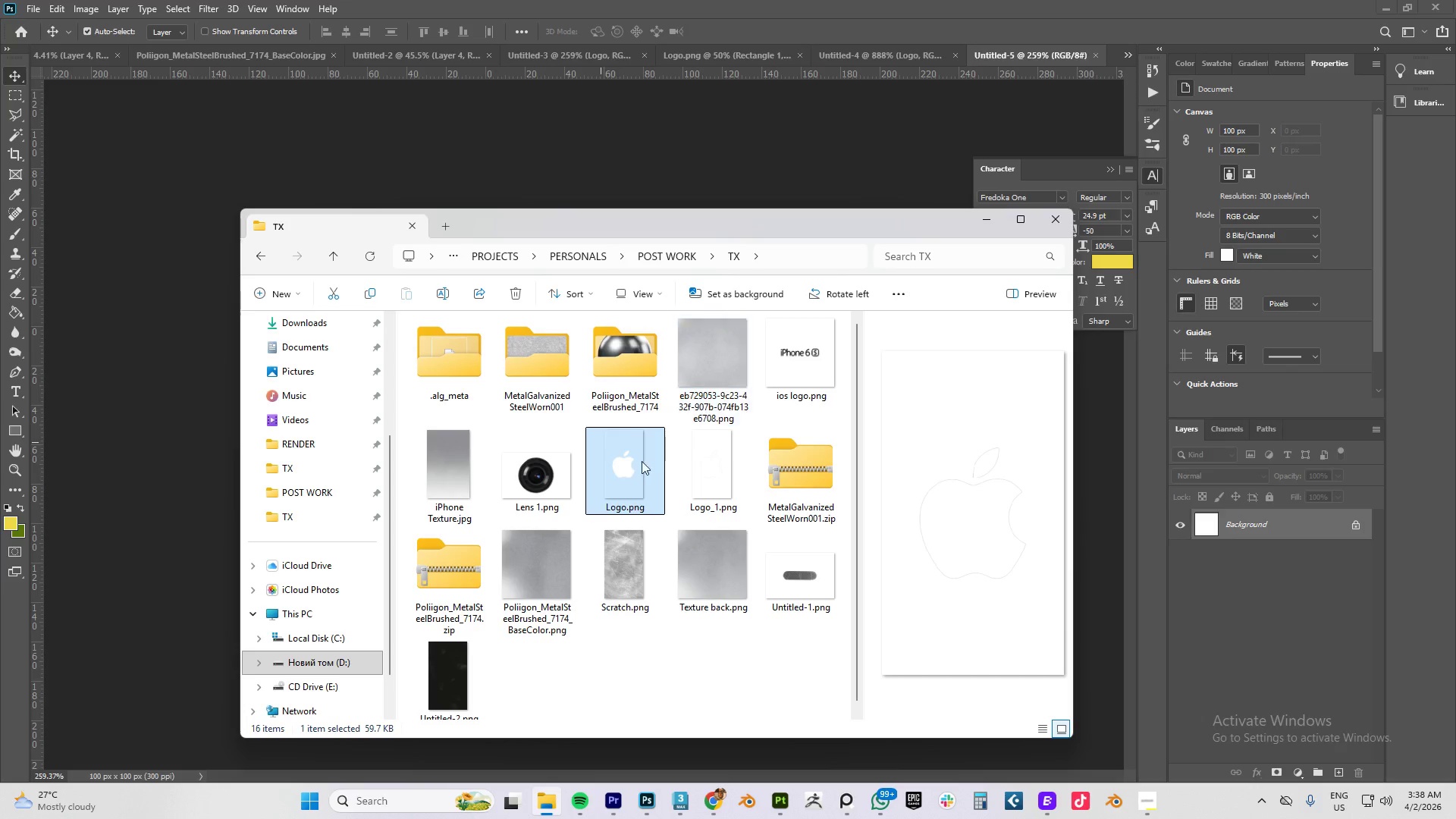 
scroll: coordinate [597, 447], scroll_direction: up, amount: 10.0
 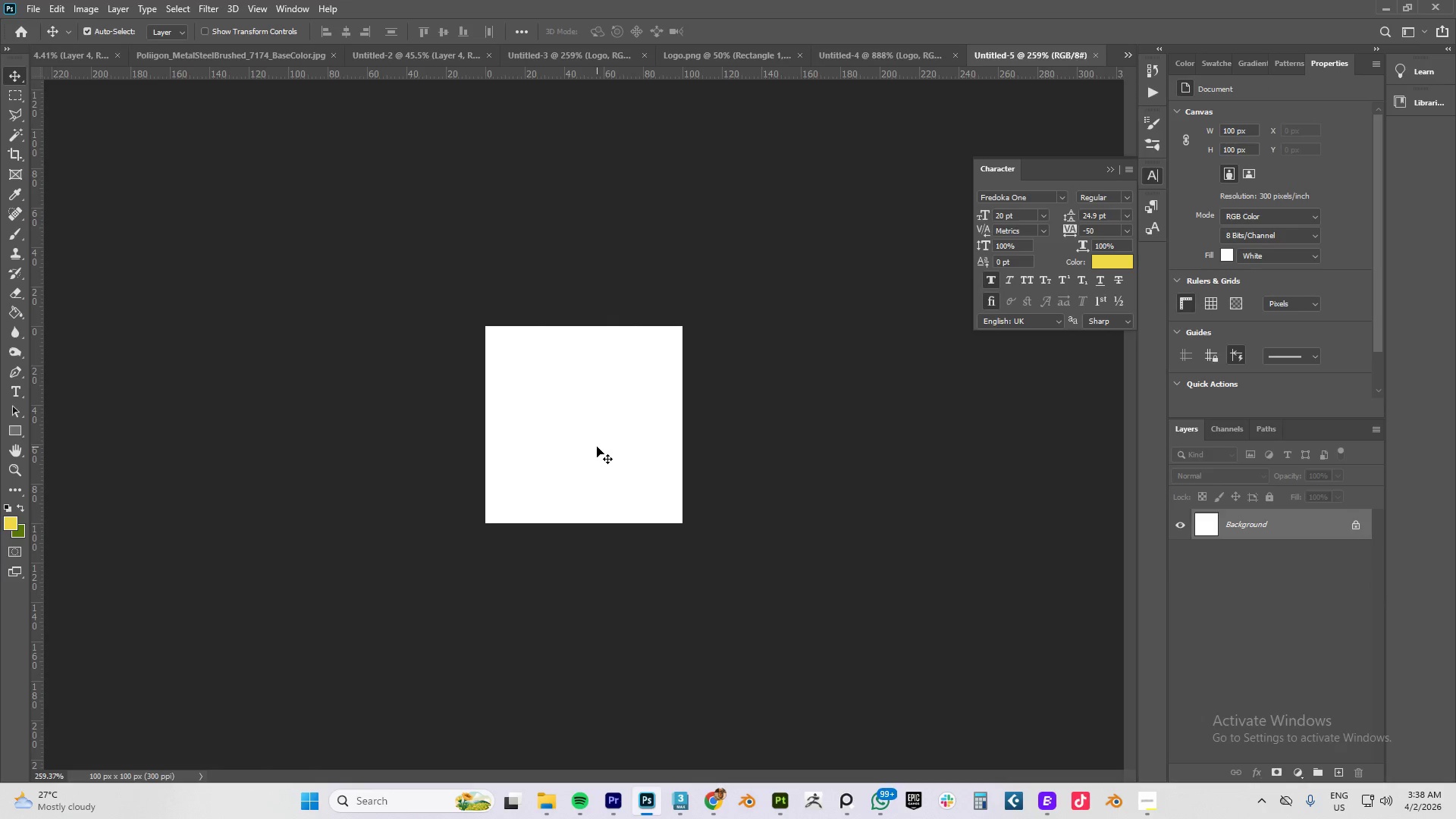 
left_click_drag(start_coordinate=[626, 468], to_coordinate=[337, 145])
 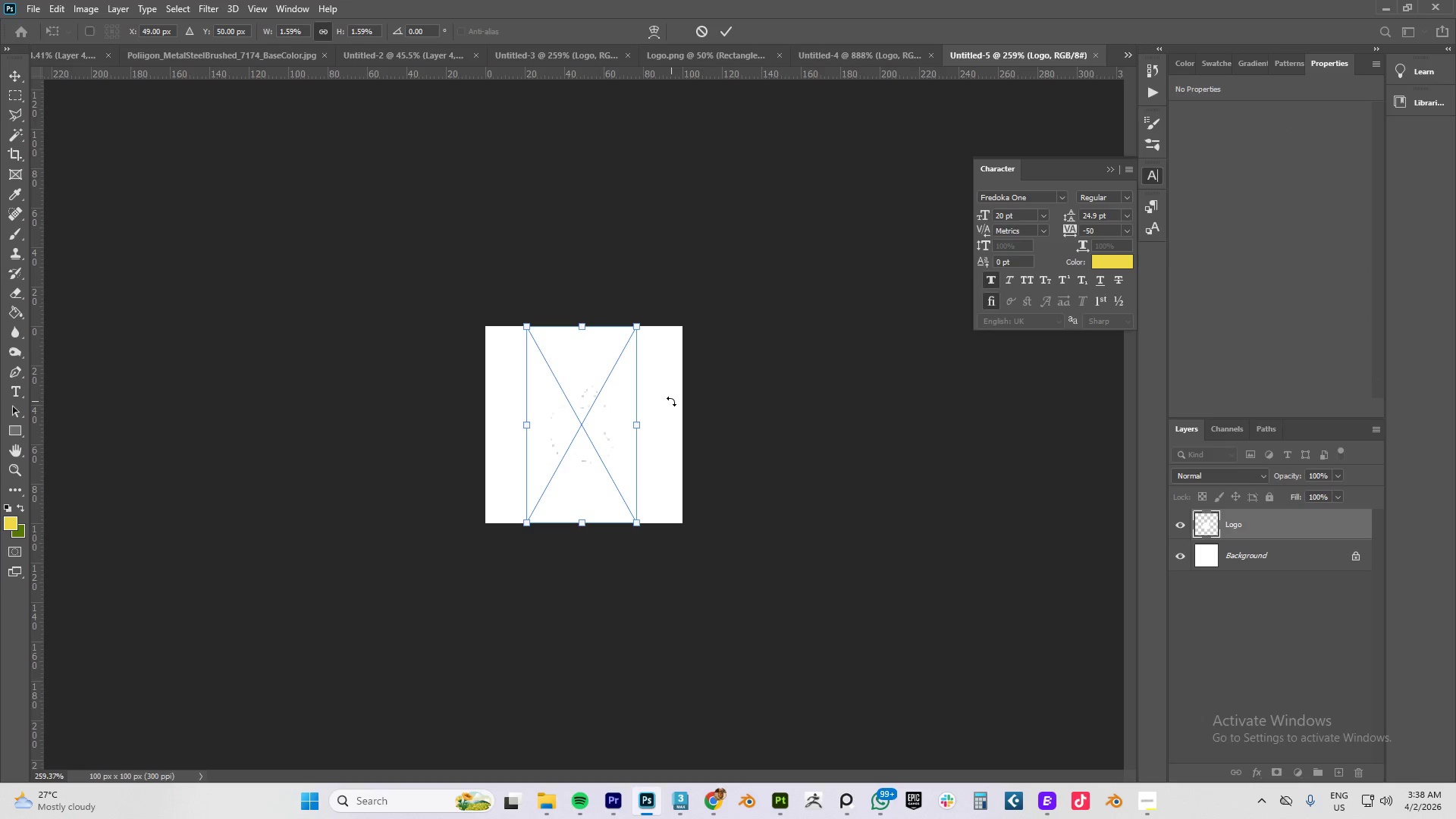 
key(NumpadEnter)
 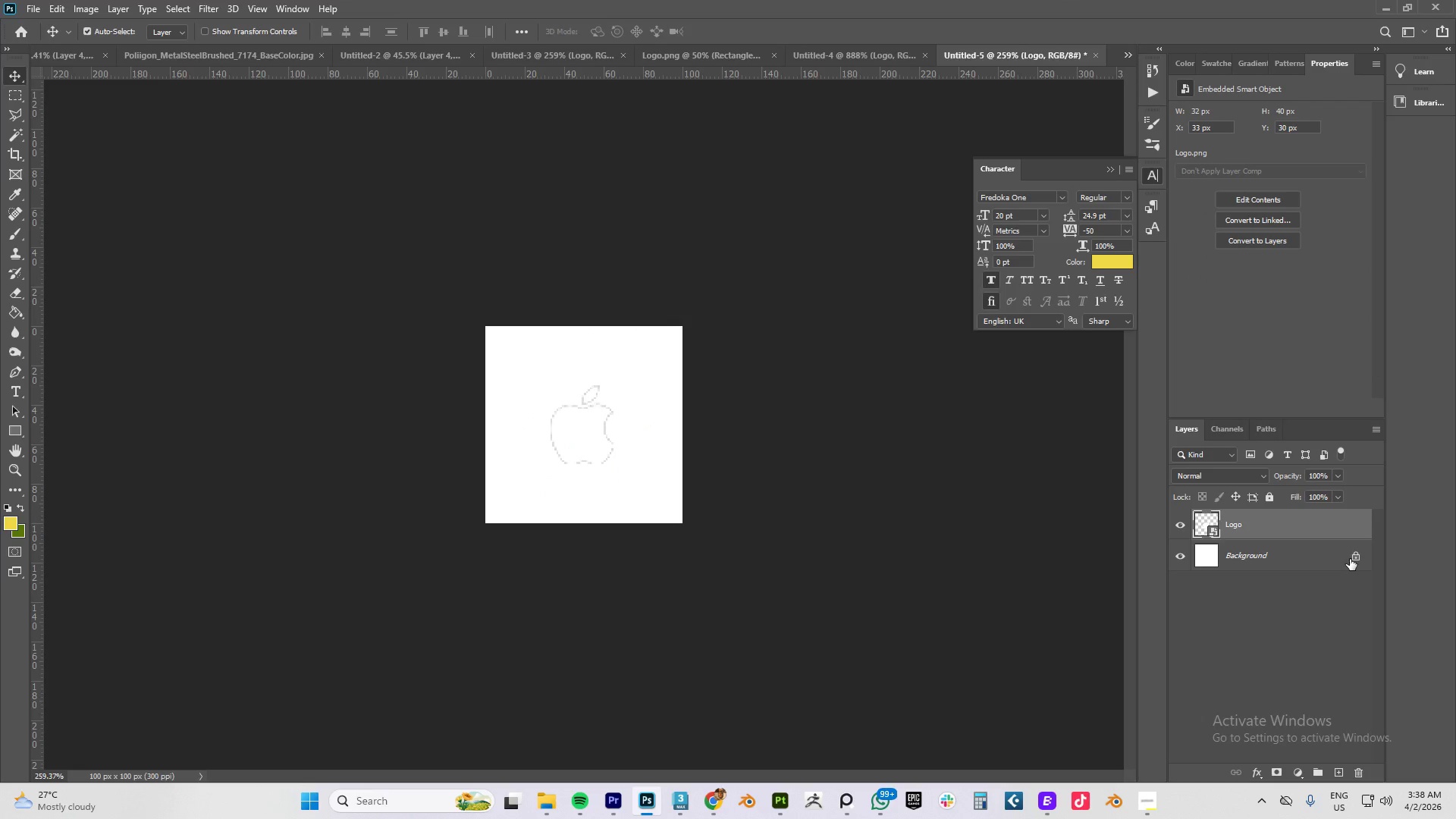 
double_click([1274, 564])
 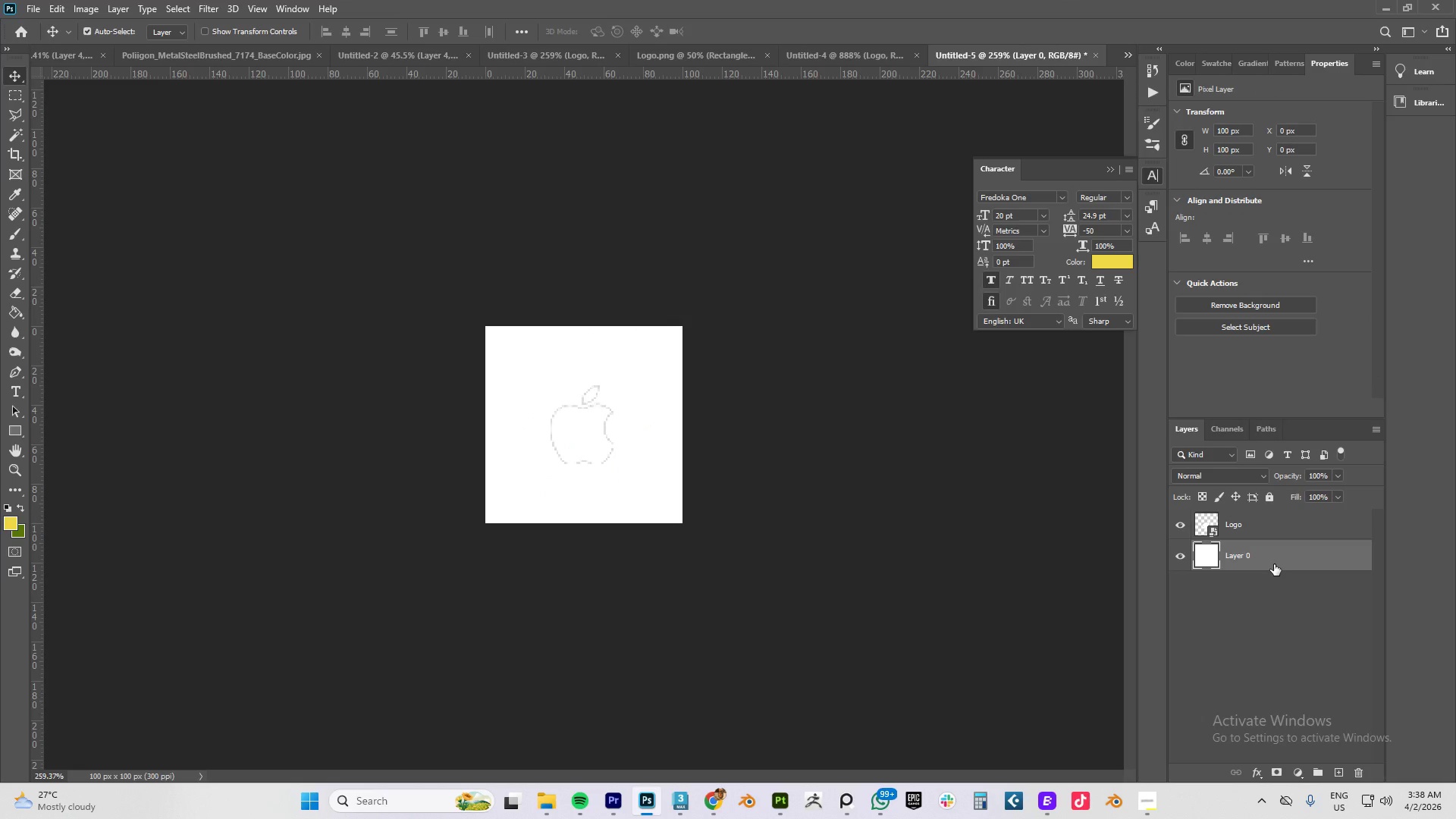 
key(Delete)
 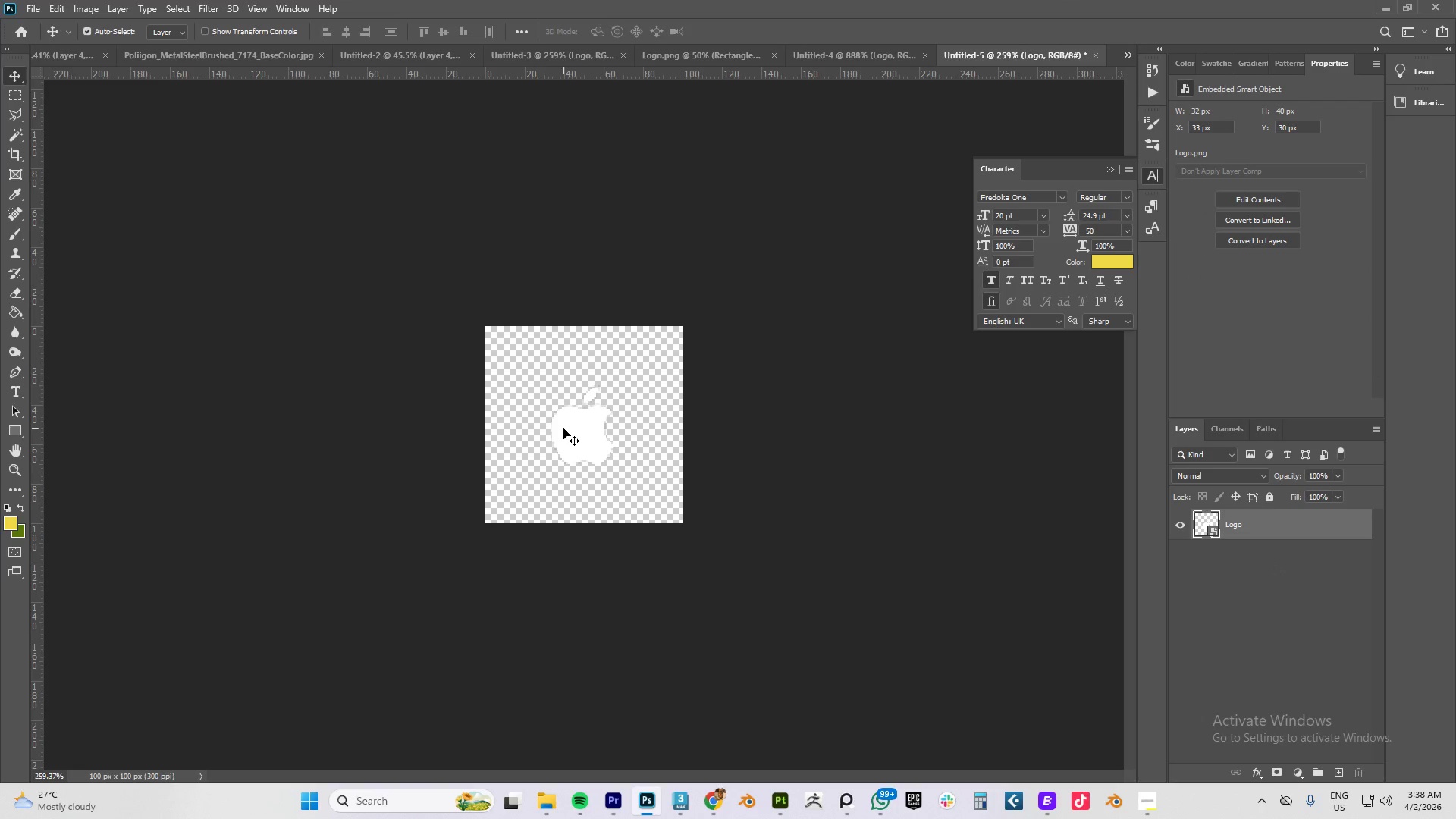 
left_click([597, 437])
 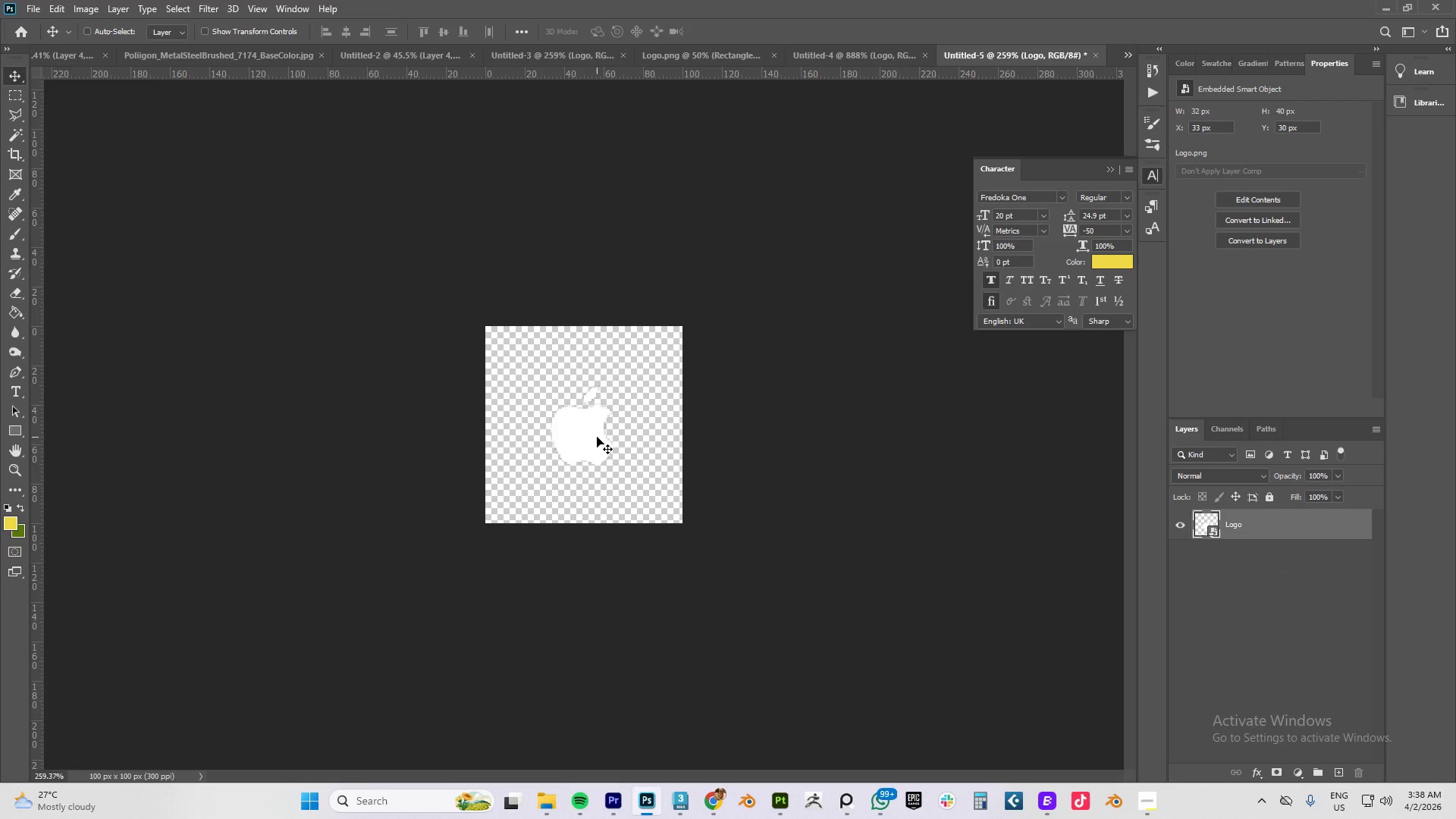 
key(Control+T)
 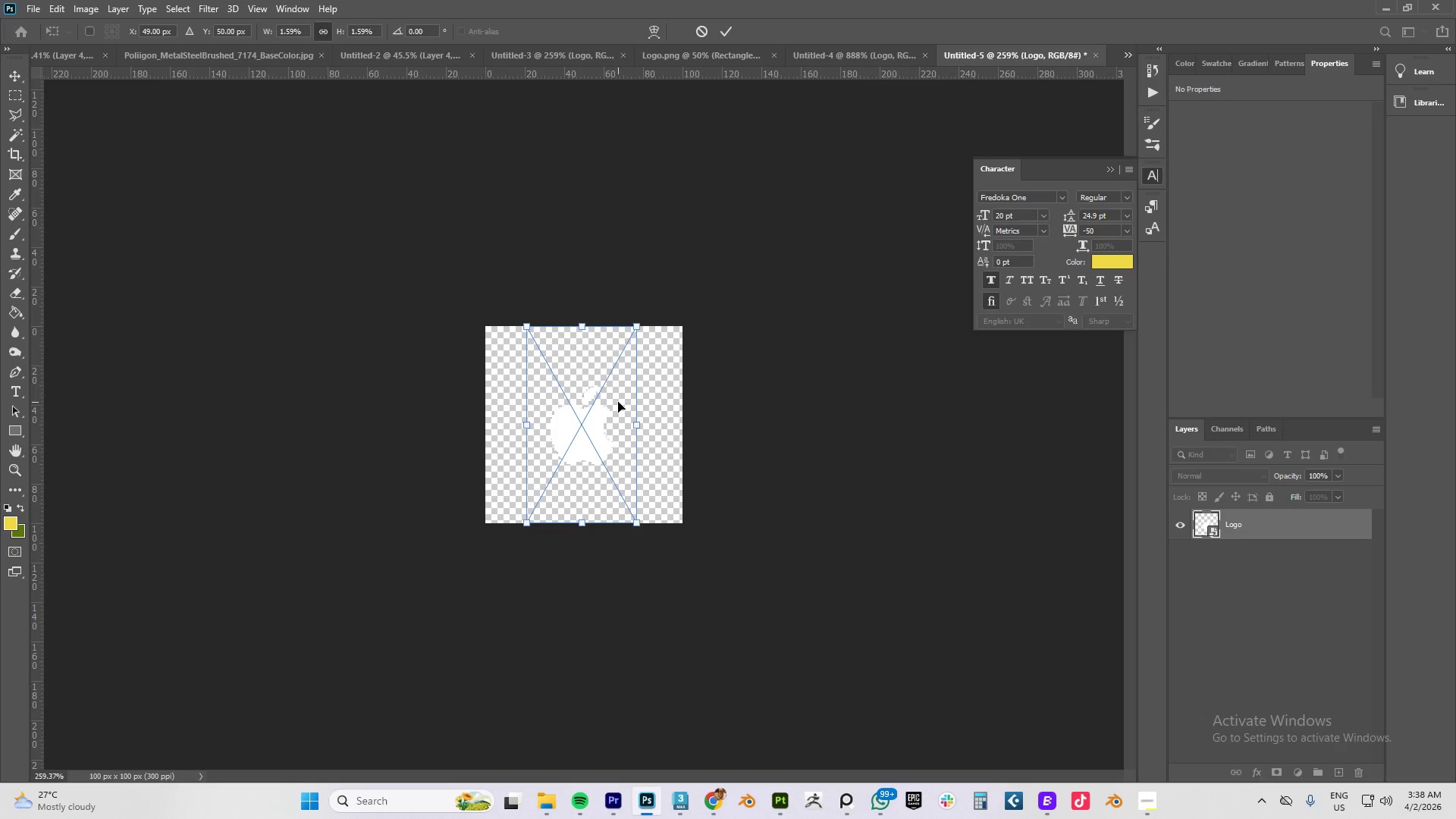 
hold_key(key=AltLeft, duration=1.5)
left_click_drag(start_coordinate=[636, 326], to_coordinate=[668, 363])
 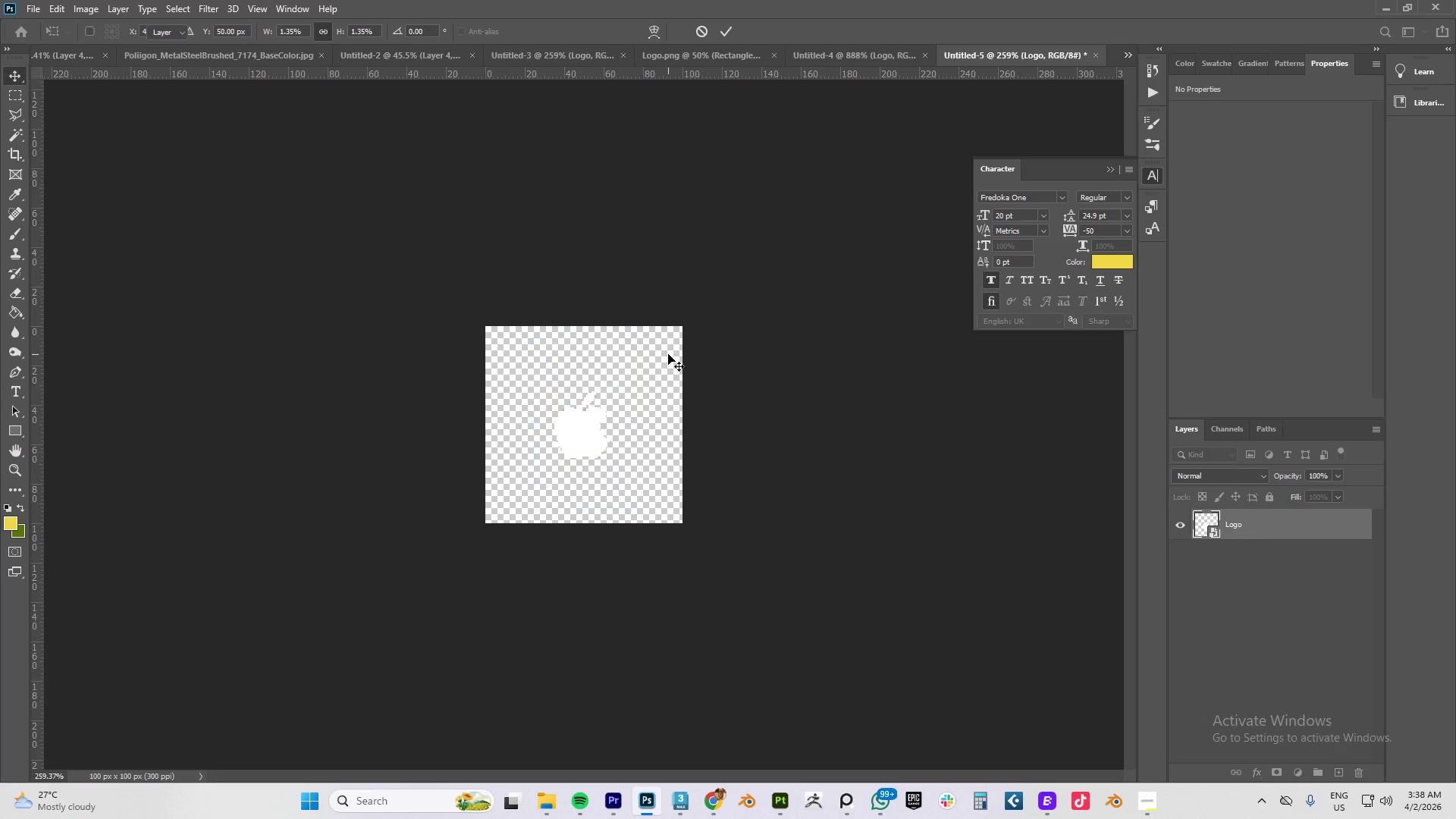 
hold_key(key=AltLeft, duration=0.94)
 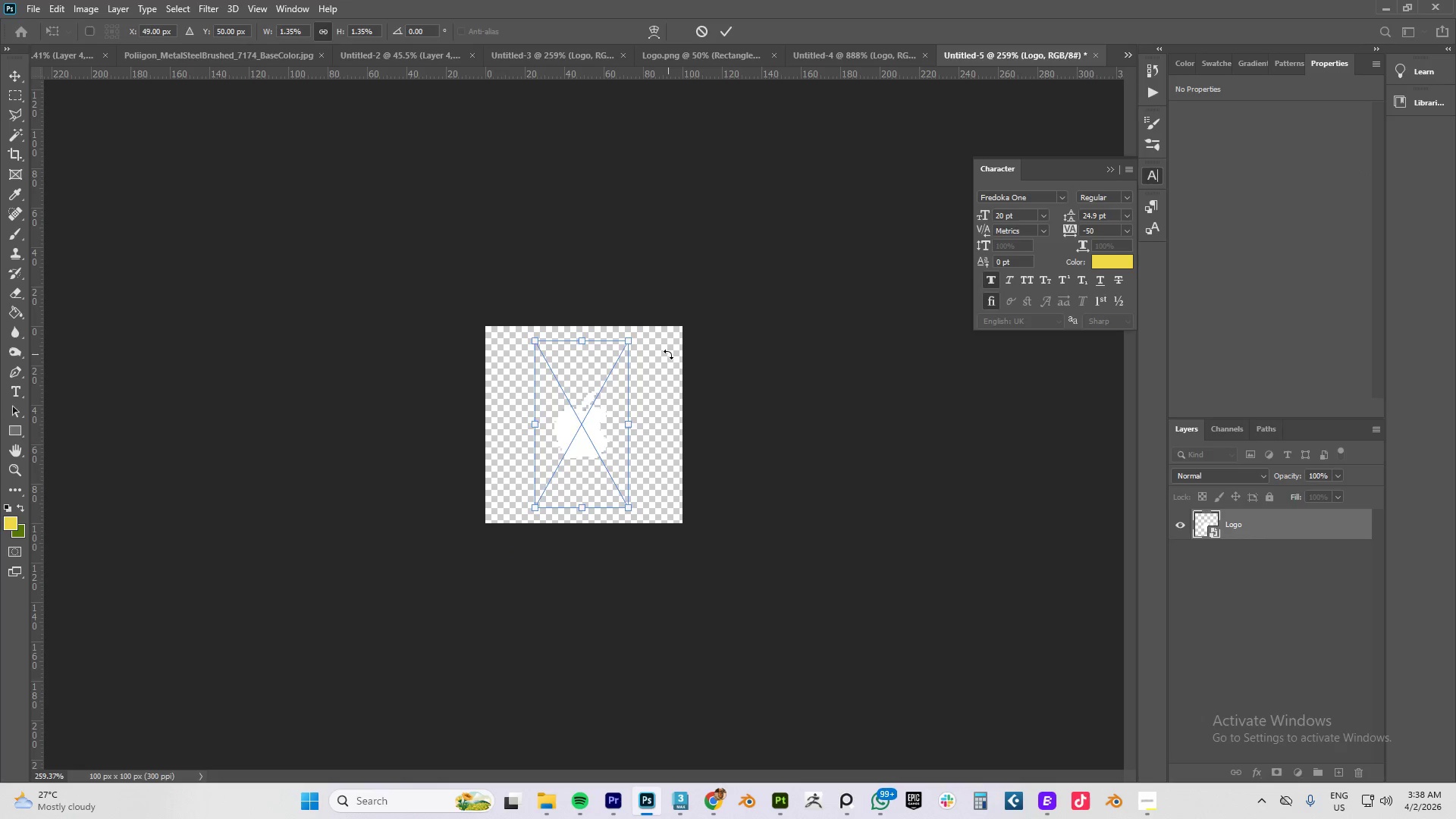 
key(NumpadEnter)
 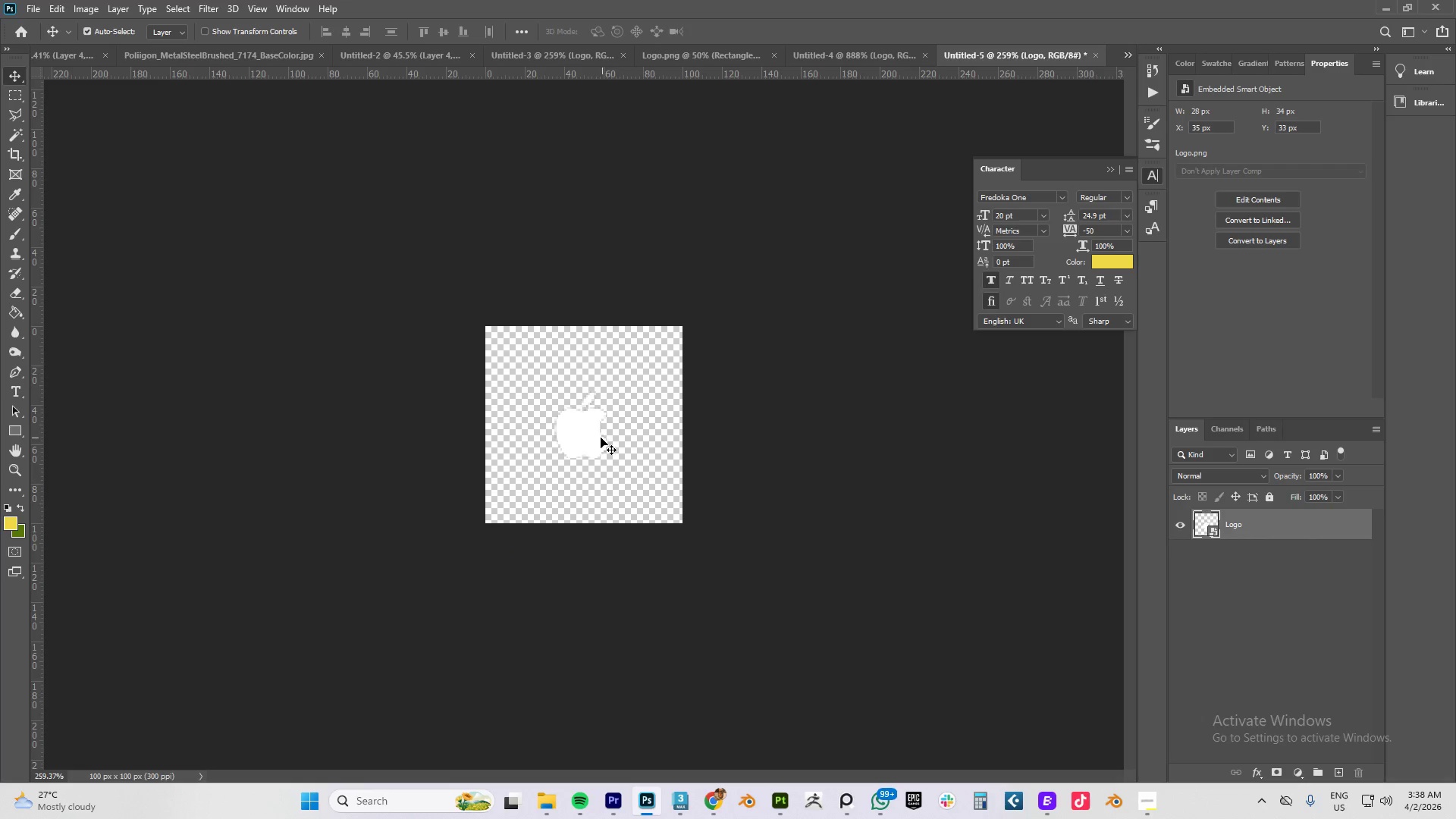 
mouse_move([23, 420])
 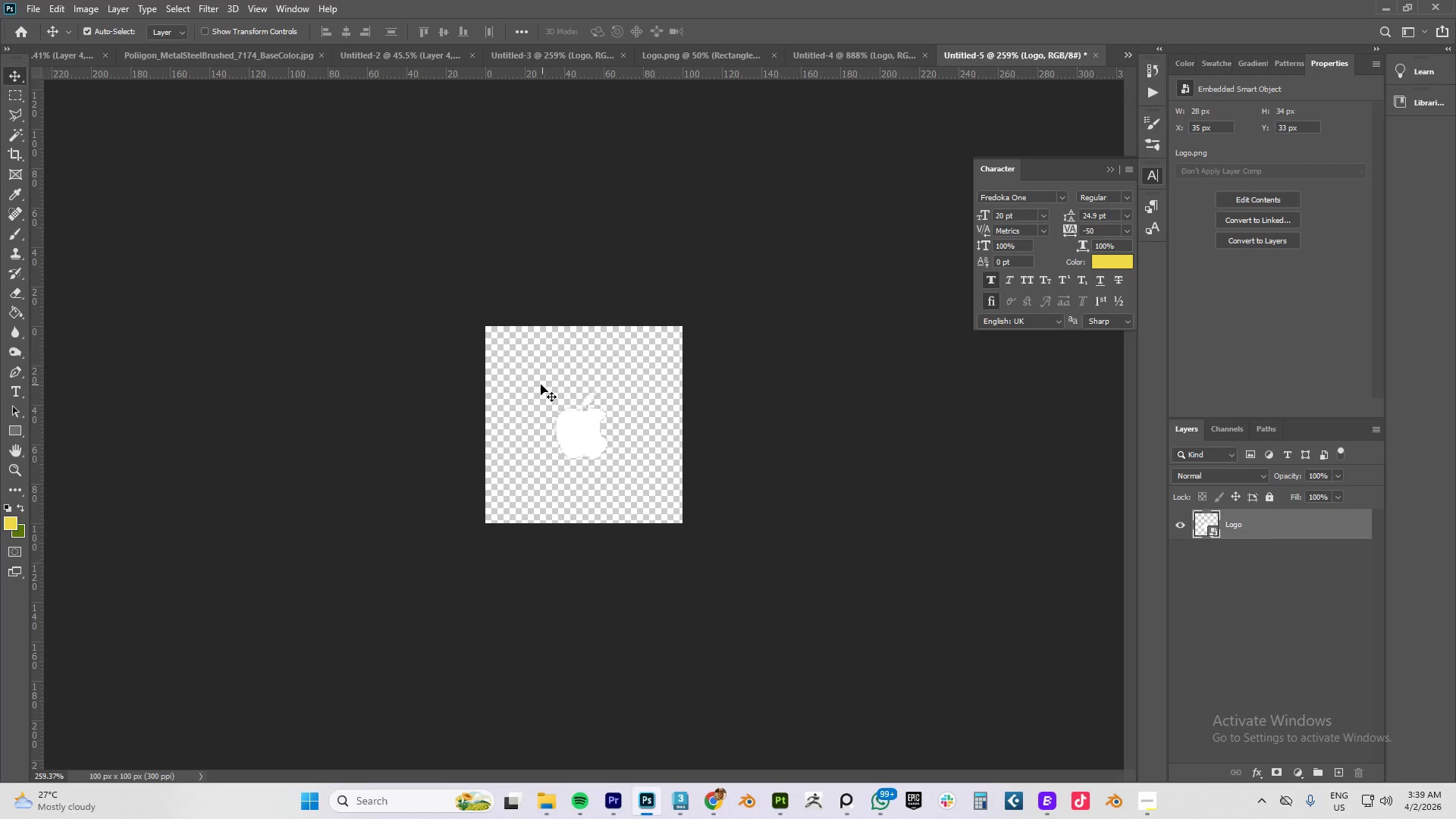 
left_click([572, 444])
 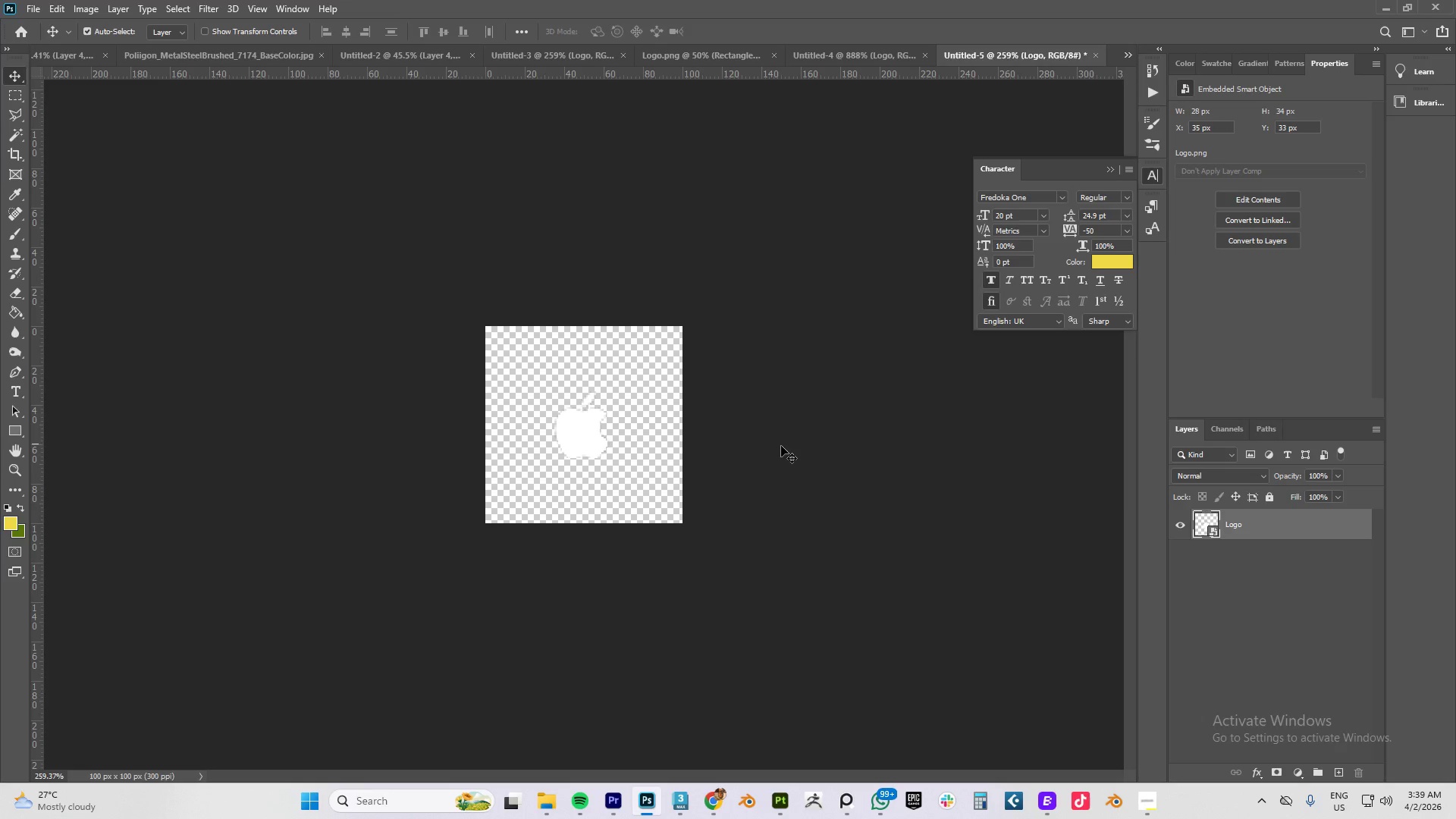 
right_click([1210, 526])
 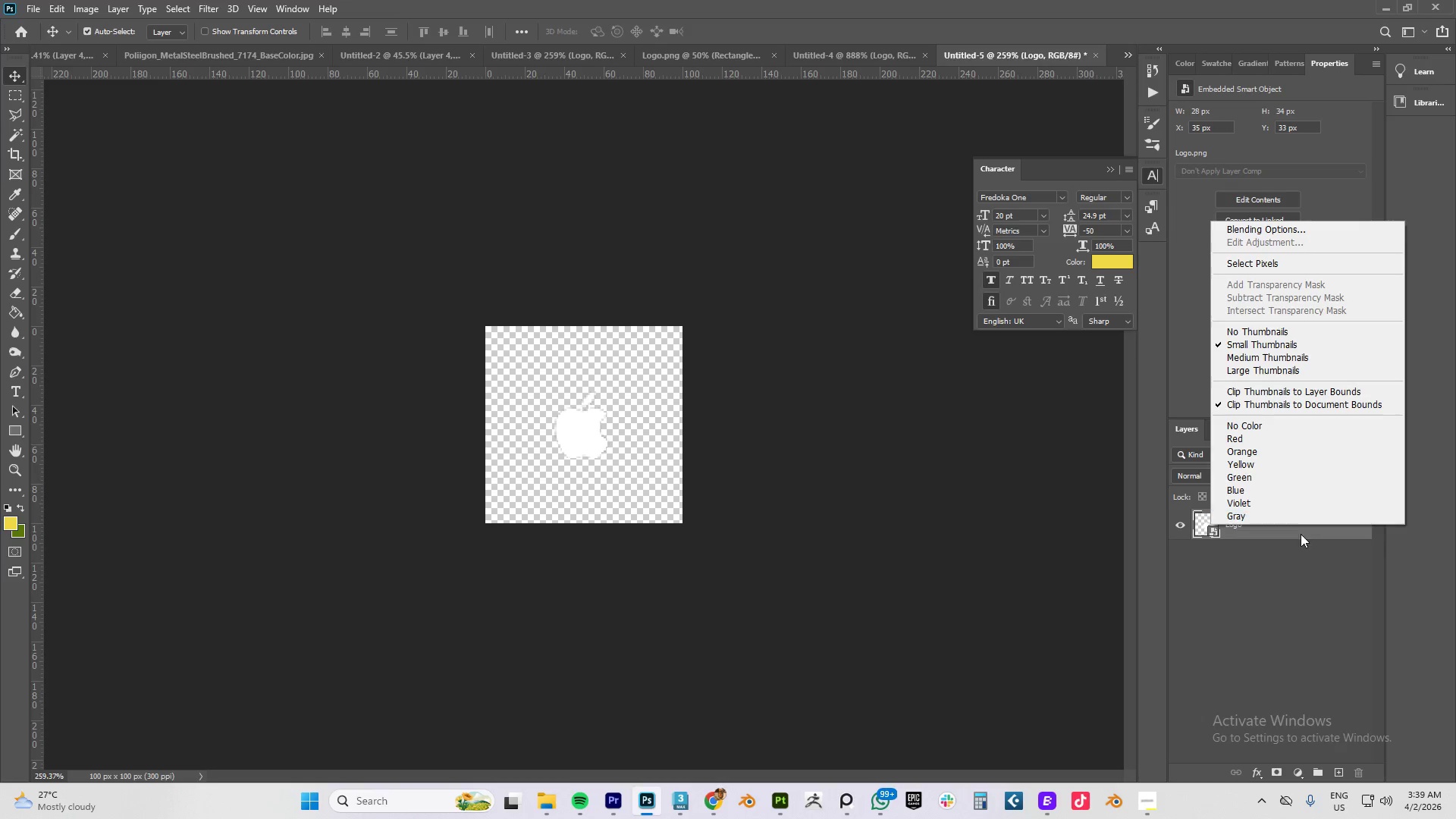 
left_click([1297, 556])
 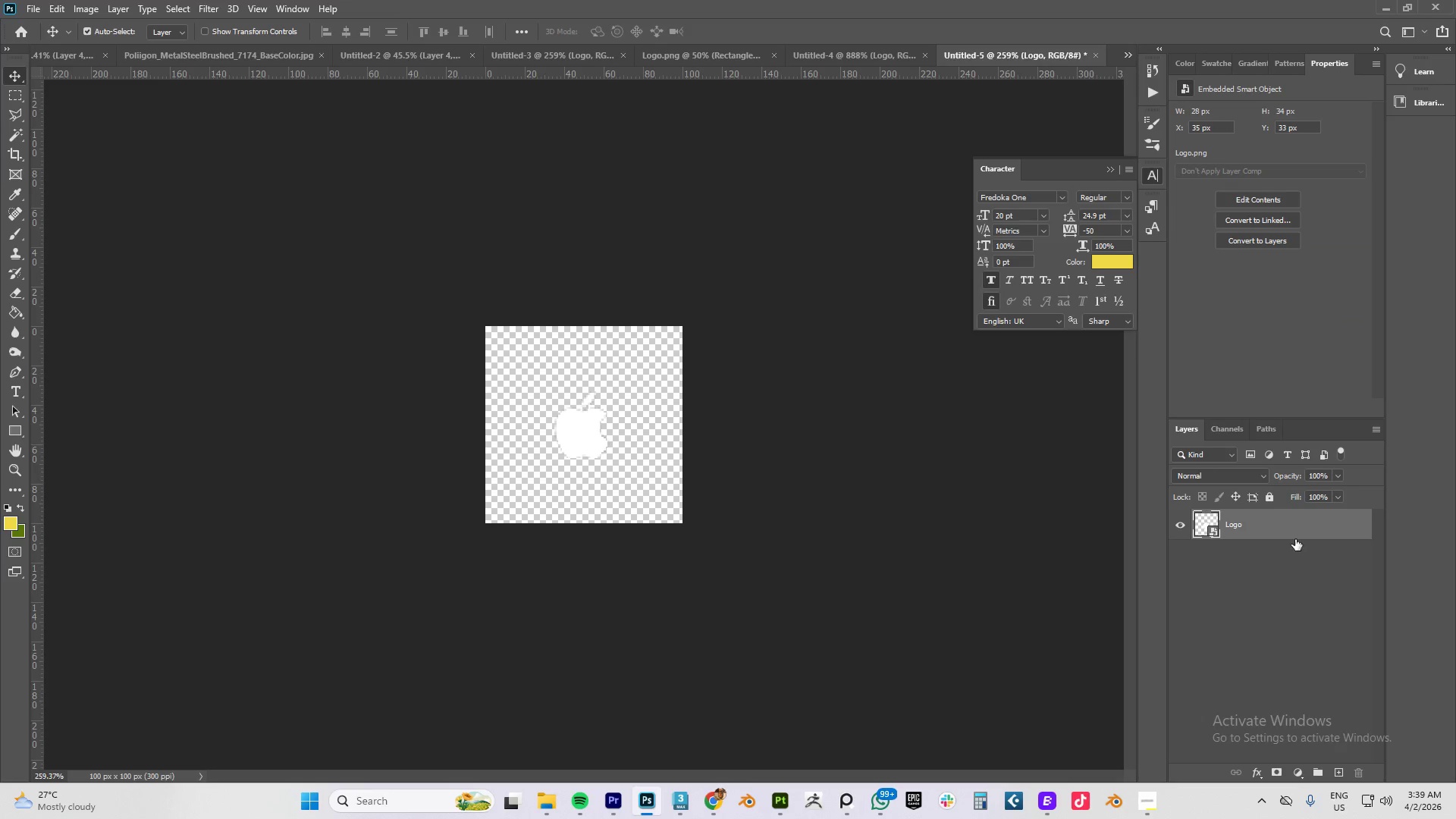 
right_click([1295, 538])
 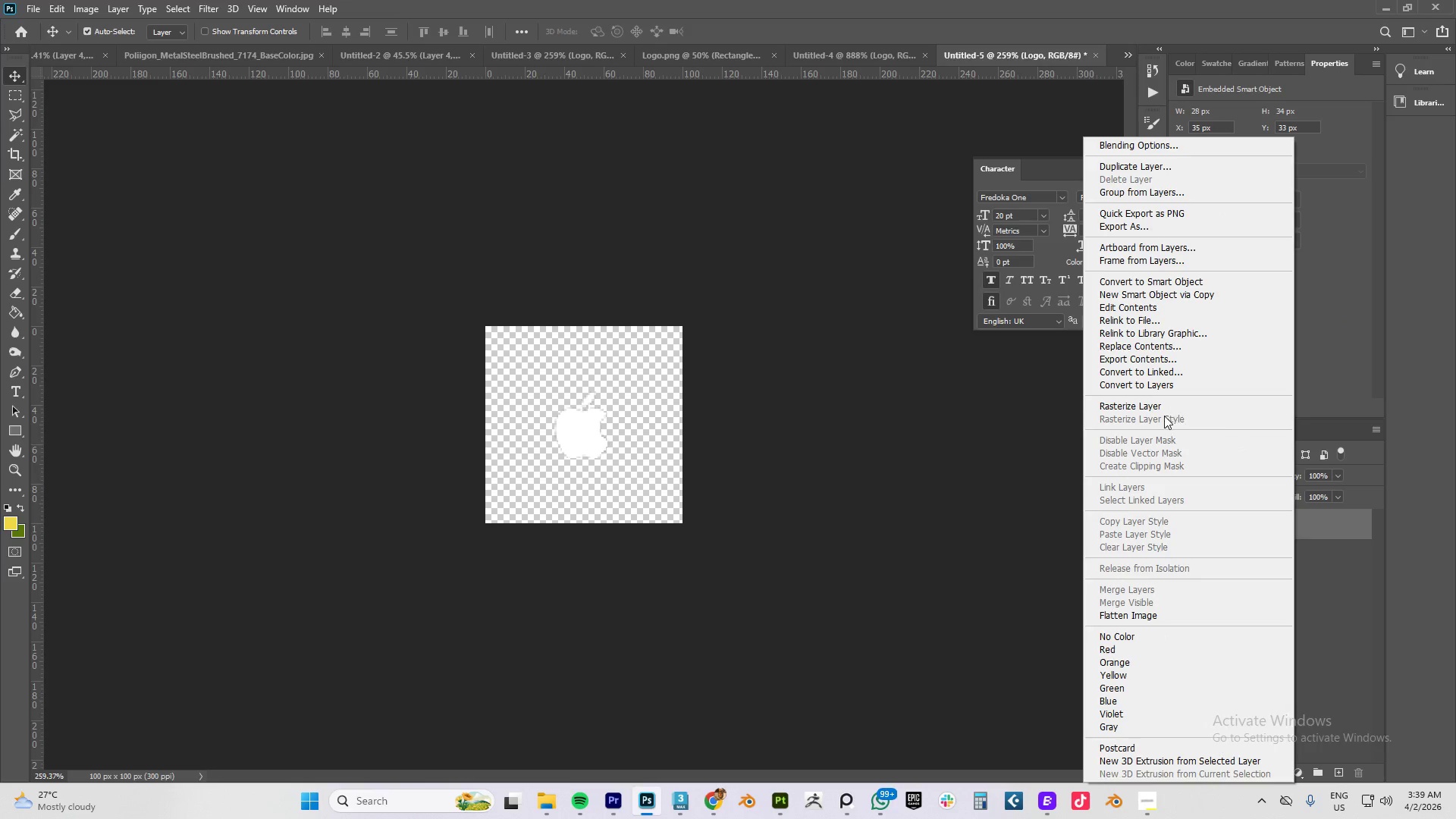 
left_click([1140, 407])
 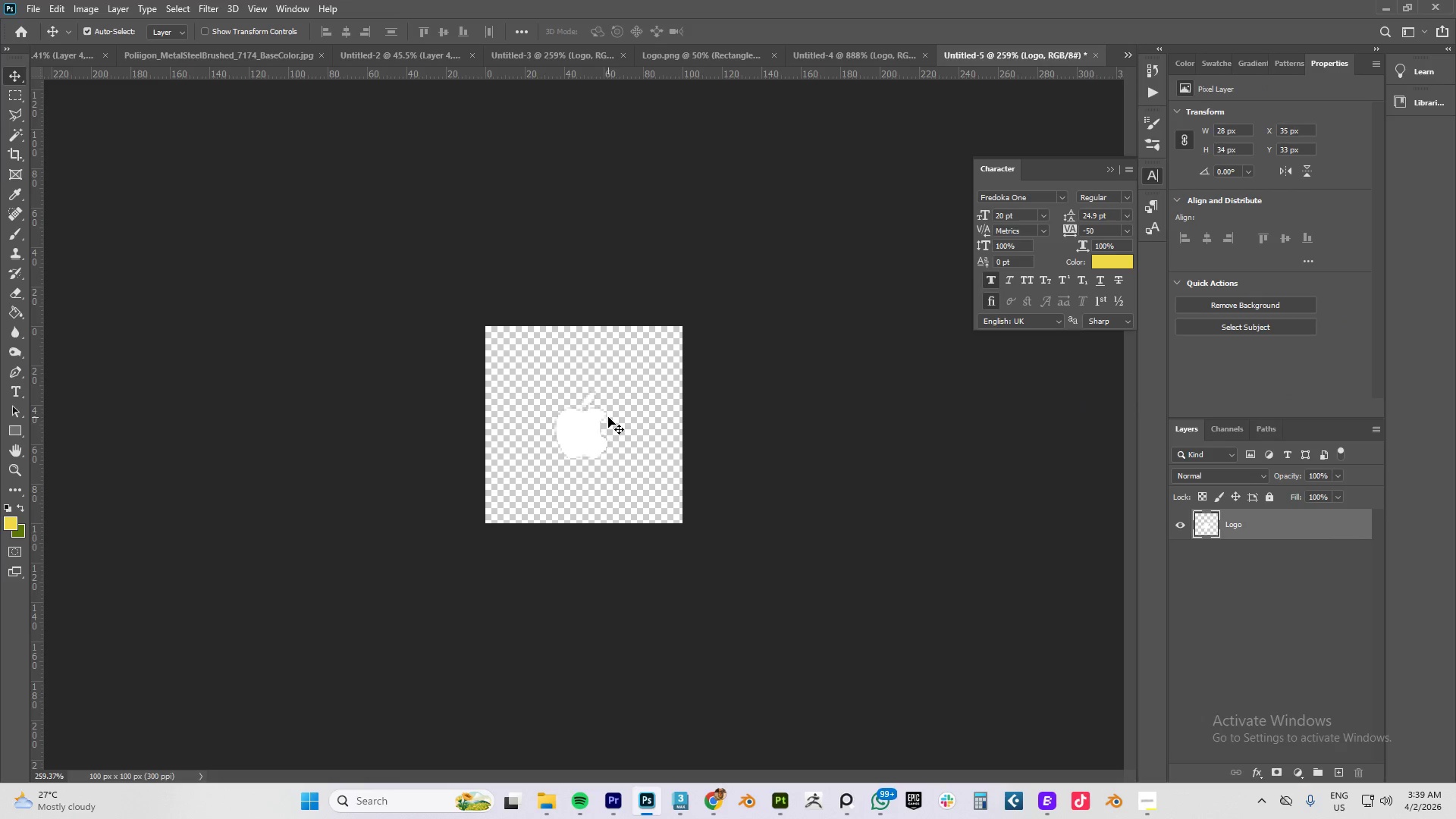 
left_click([585, 435])
 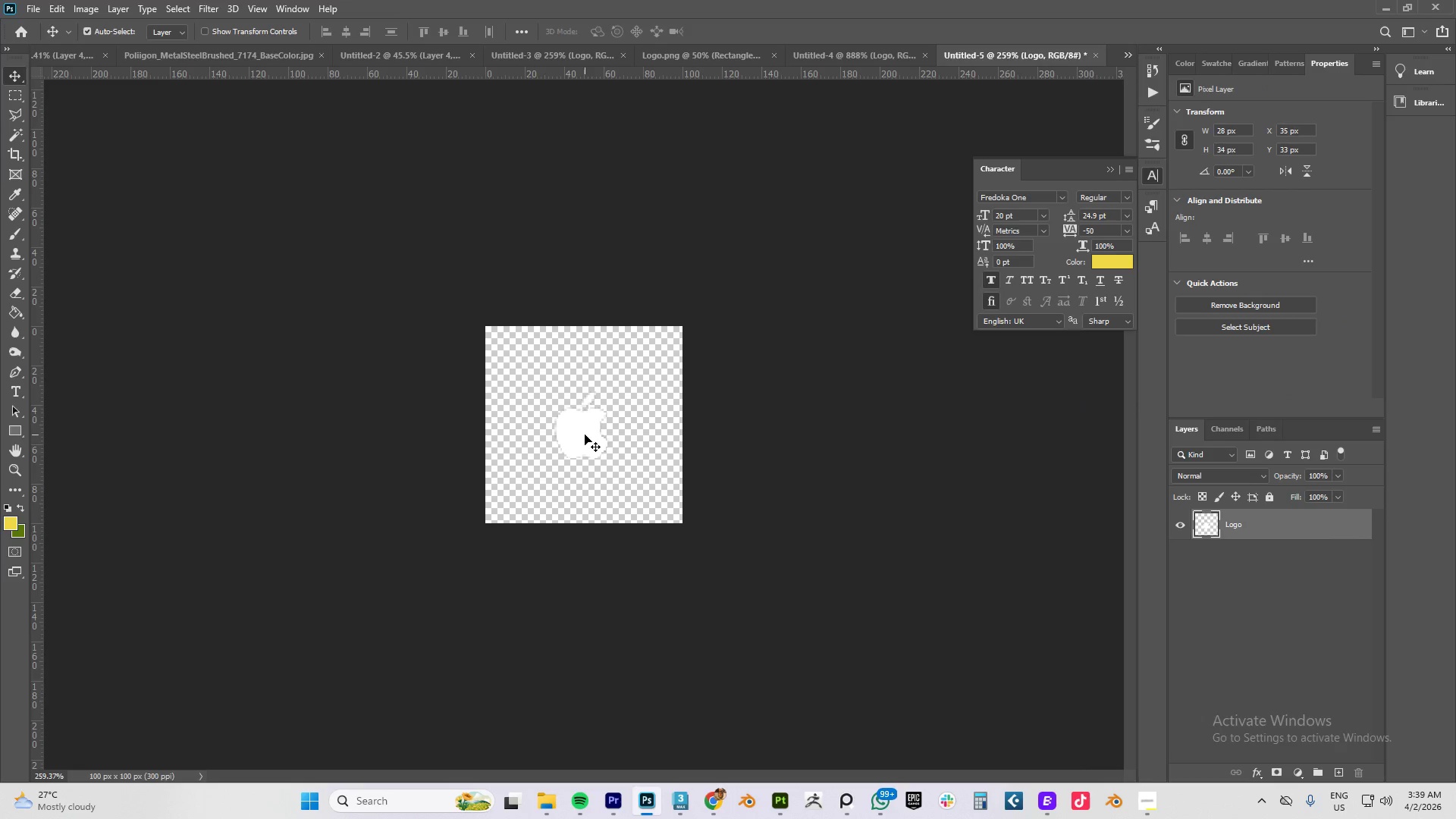 
key(Control+T)
 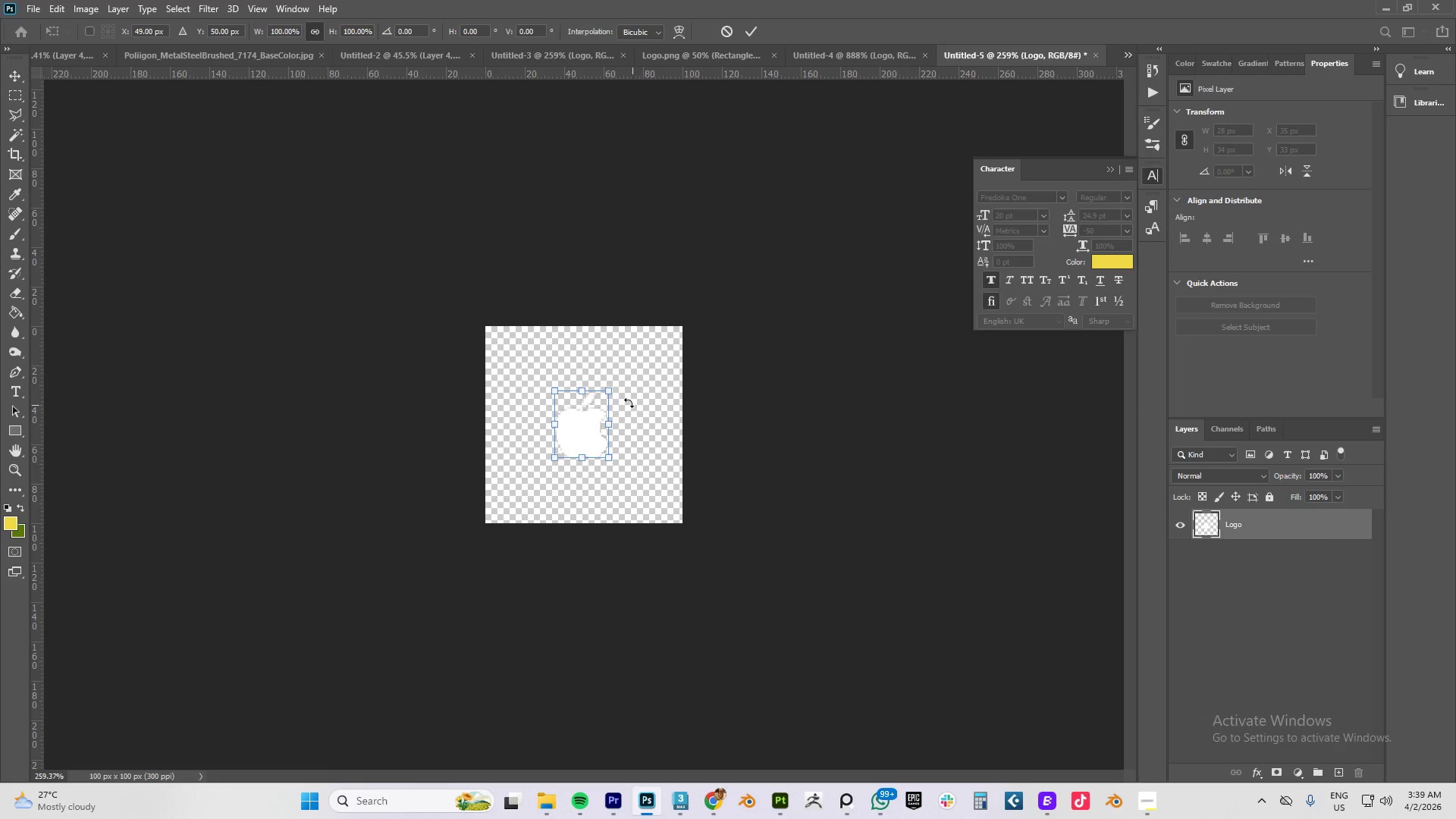 
hold_key(key=AltLeft, duration=1.5)
left_click_drag(start_coordinate=[608, 390], to_coordinate=[665, 339])
 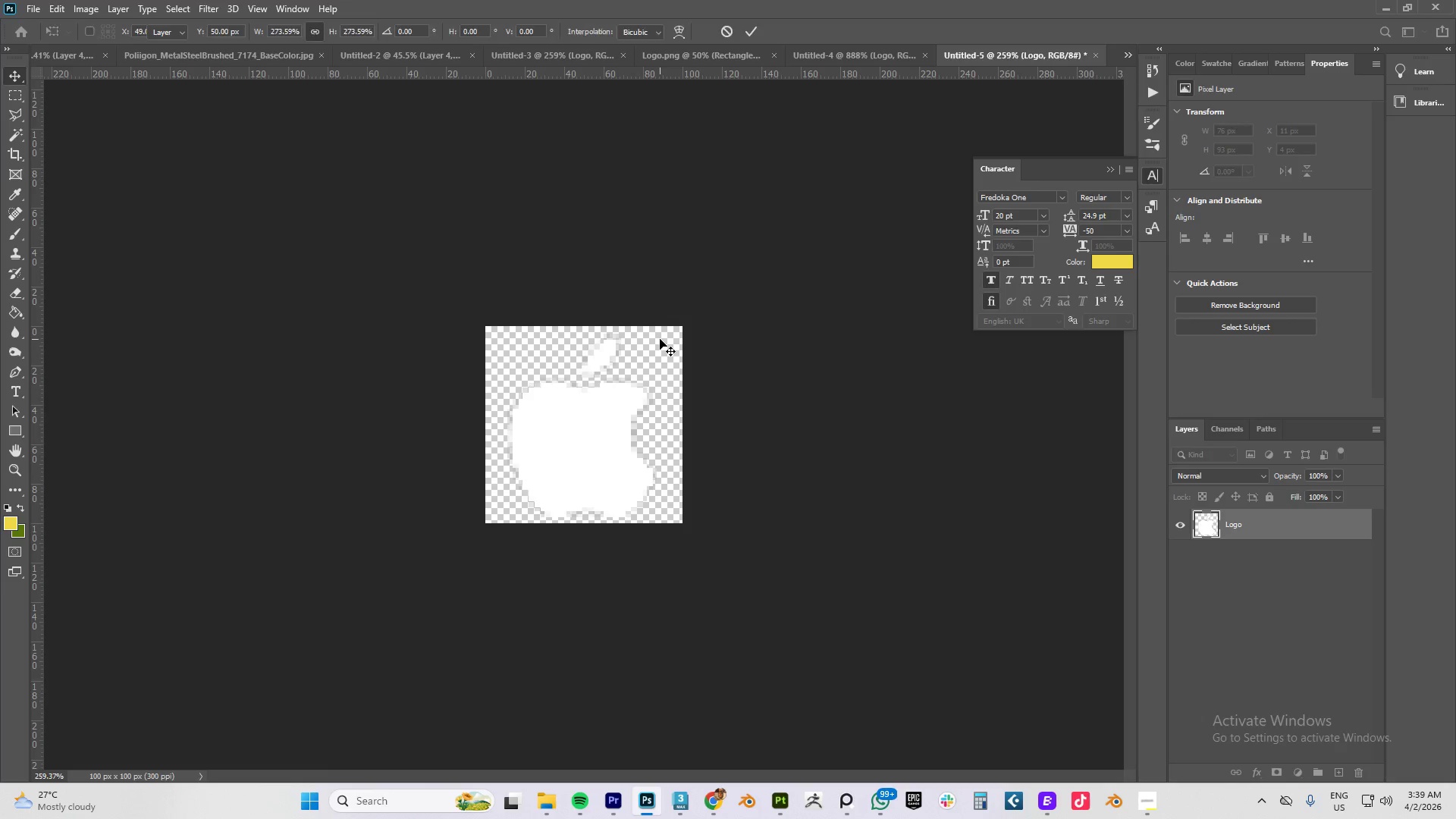 
hold_key(key=AltLeft, duration=1.51)
 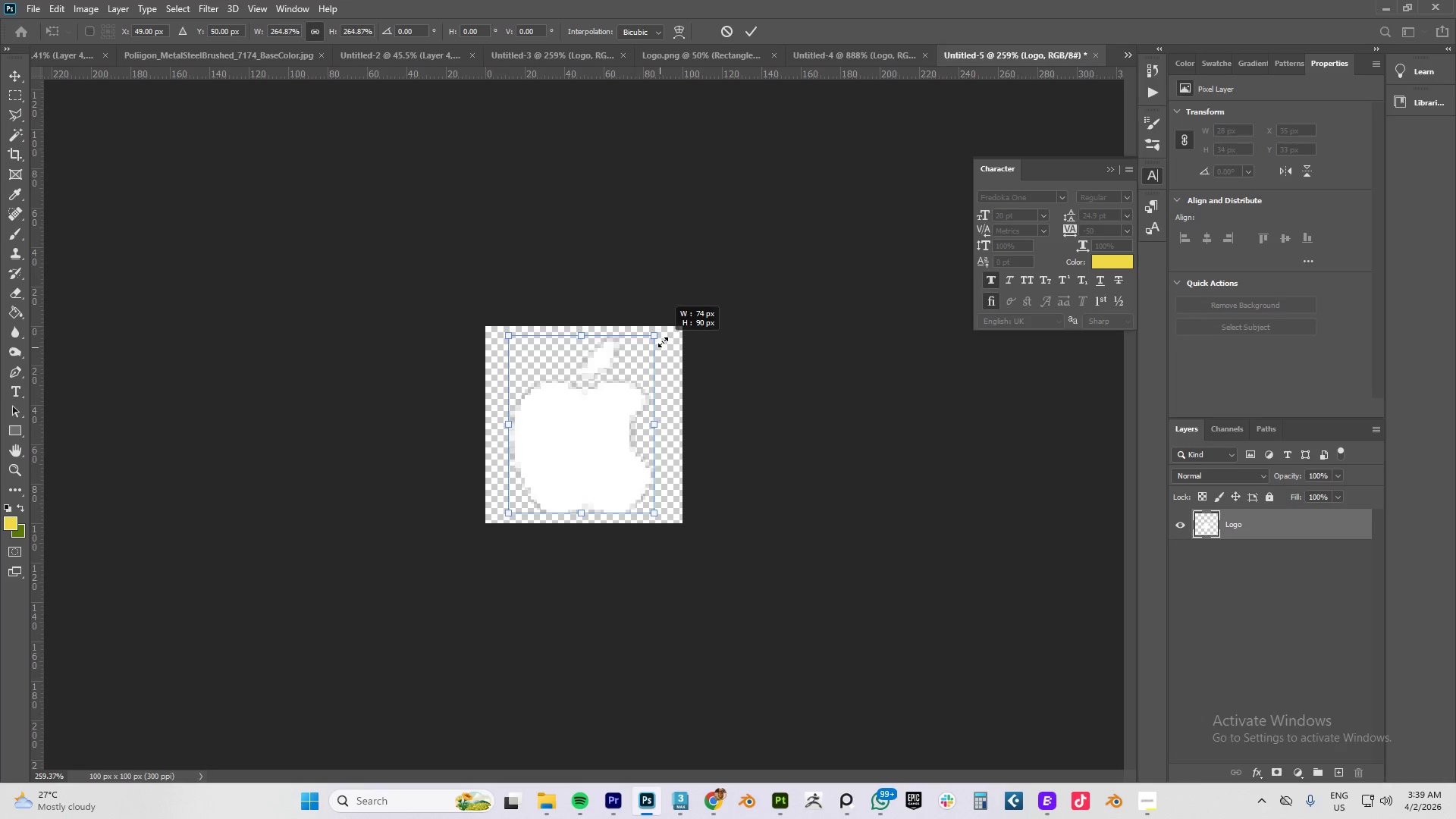 
hold_key(key=AltLeft, duration=1.52)
 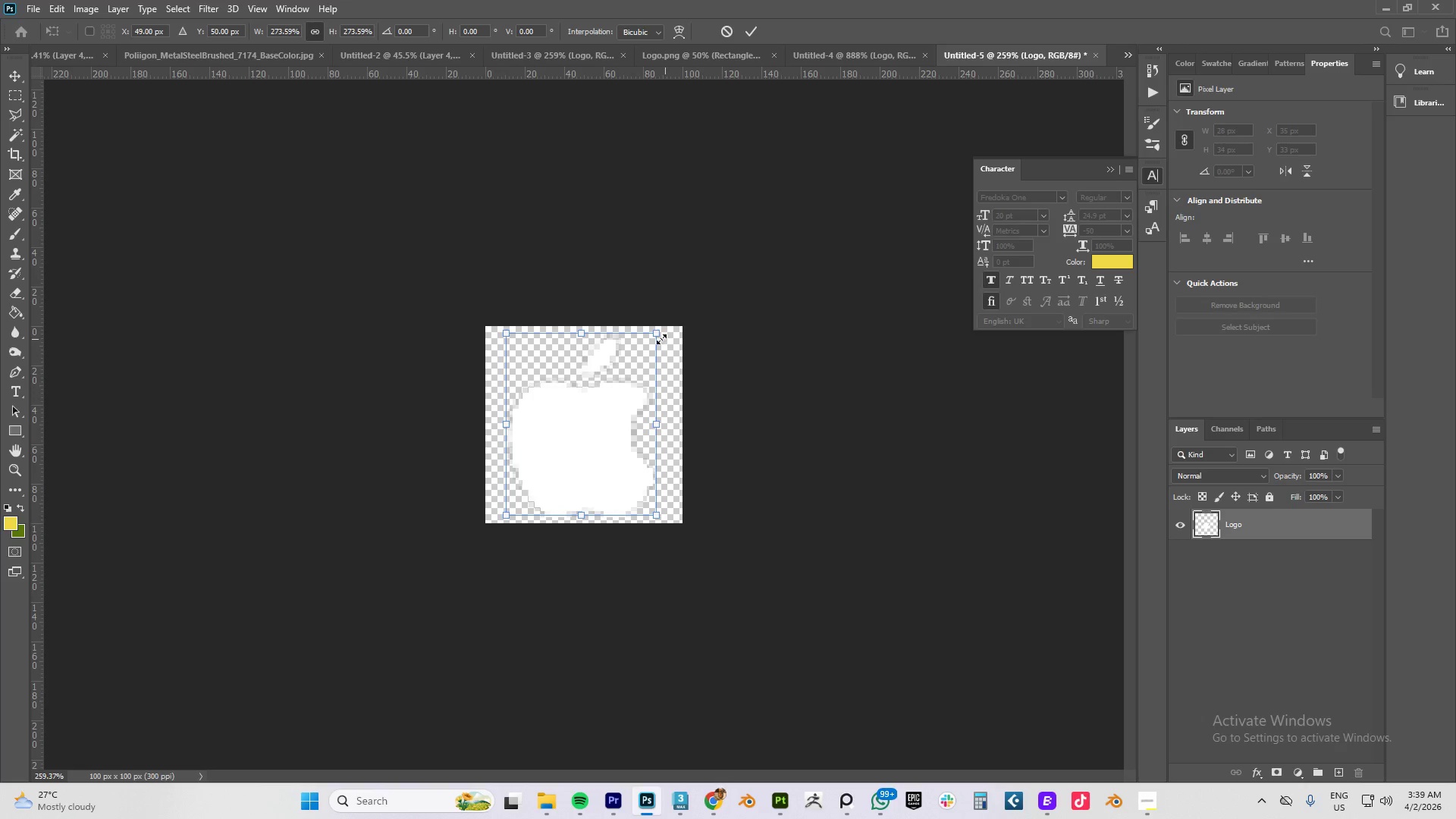 
key(Alt+AltLeft)
 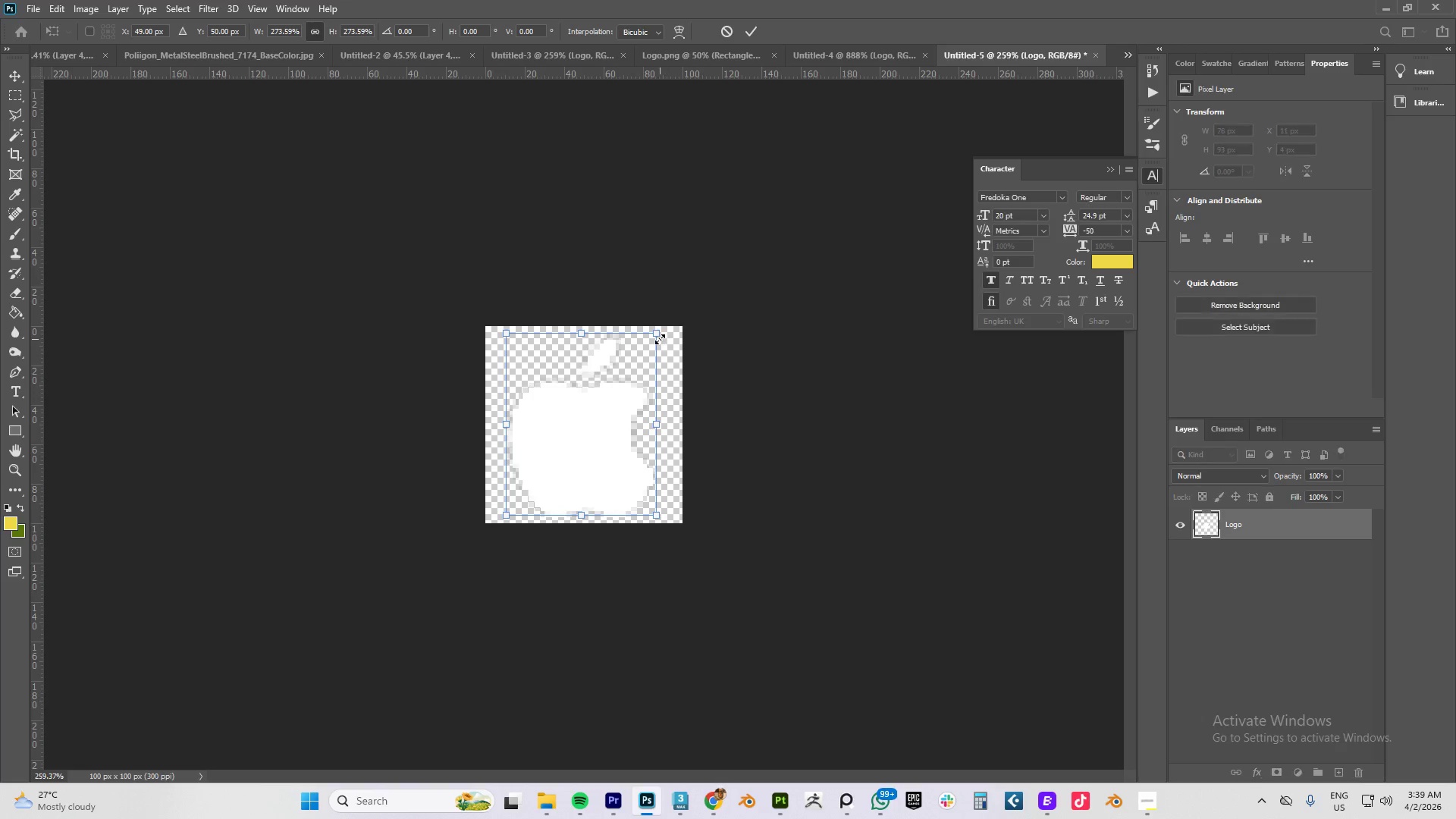 
key(Alt+AltLeft)
 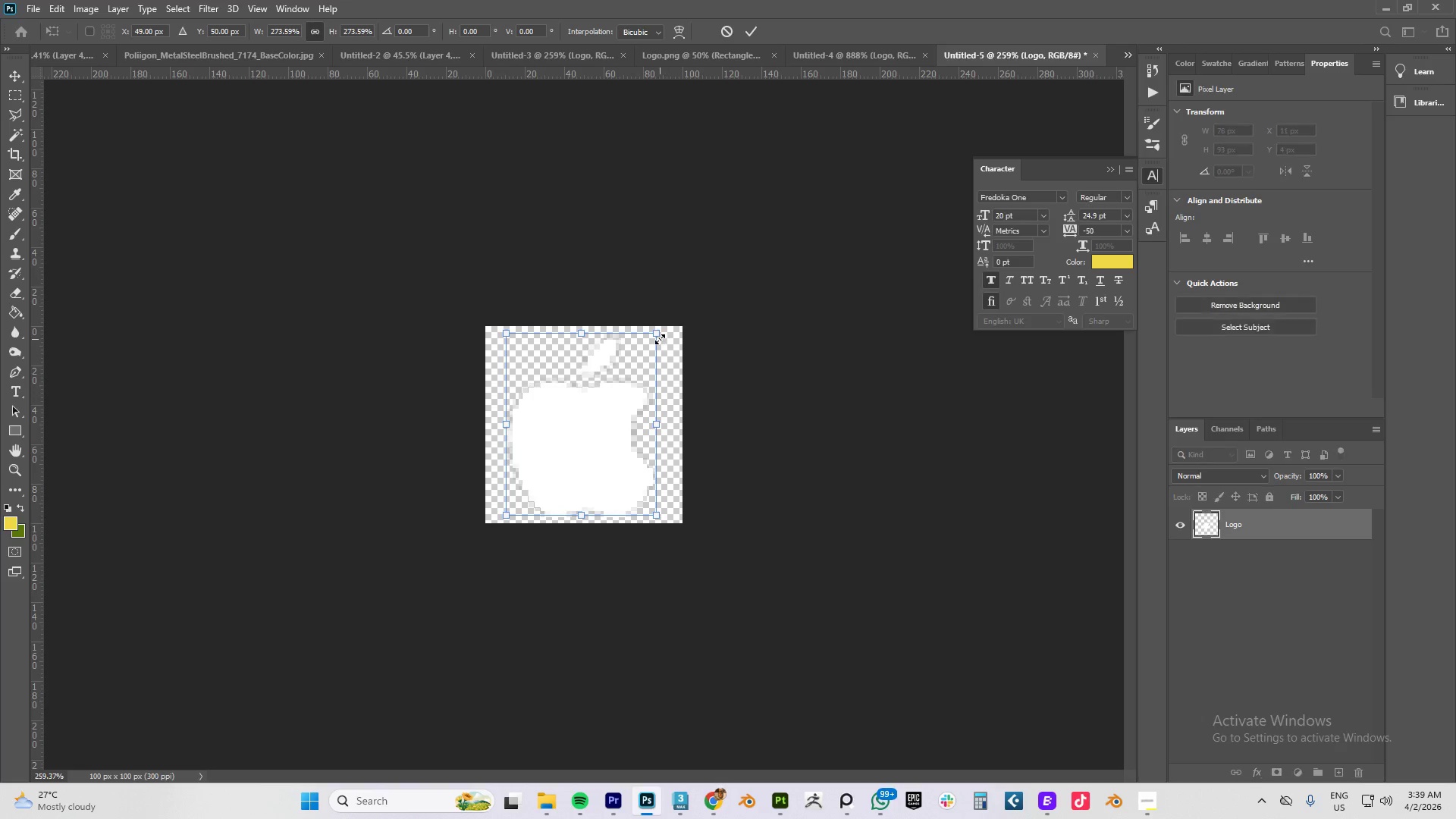 
key(Alt+AltLeft)
 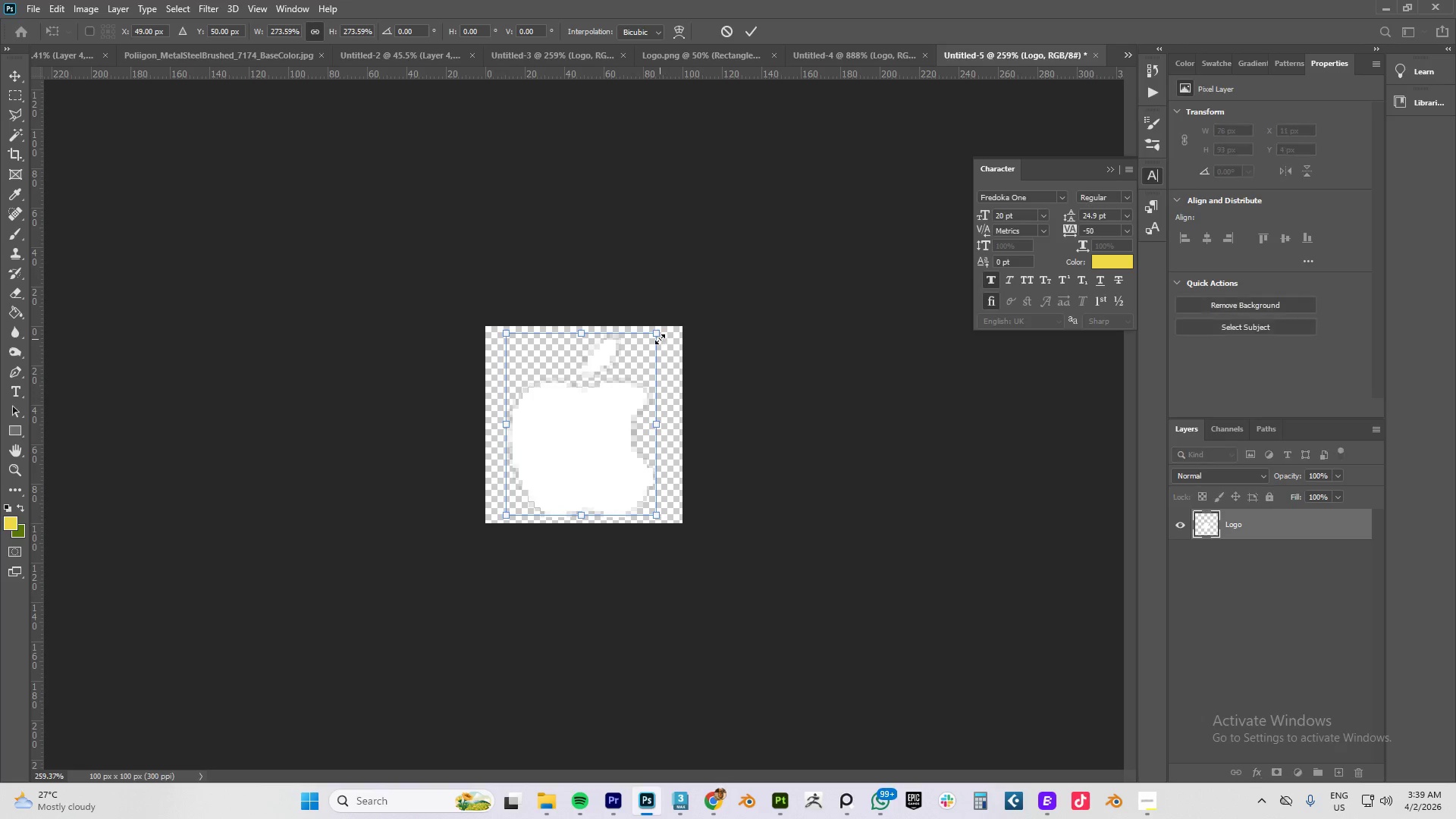 
key(Alt+AltLeft)
 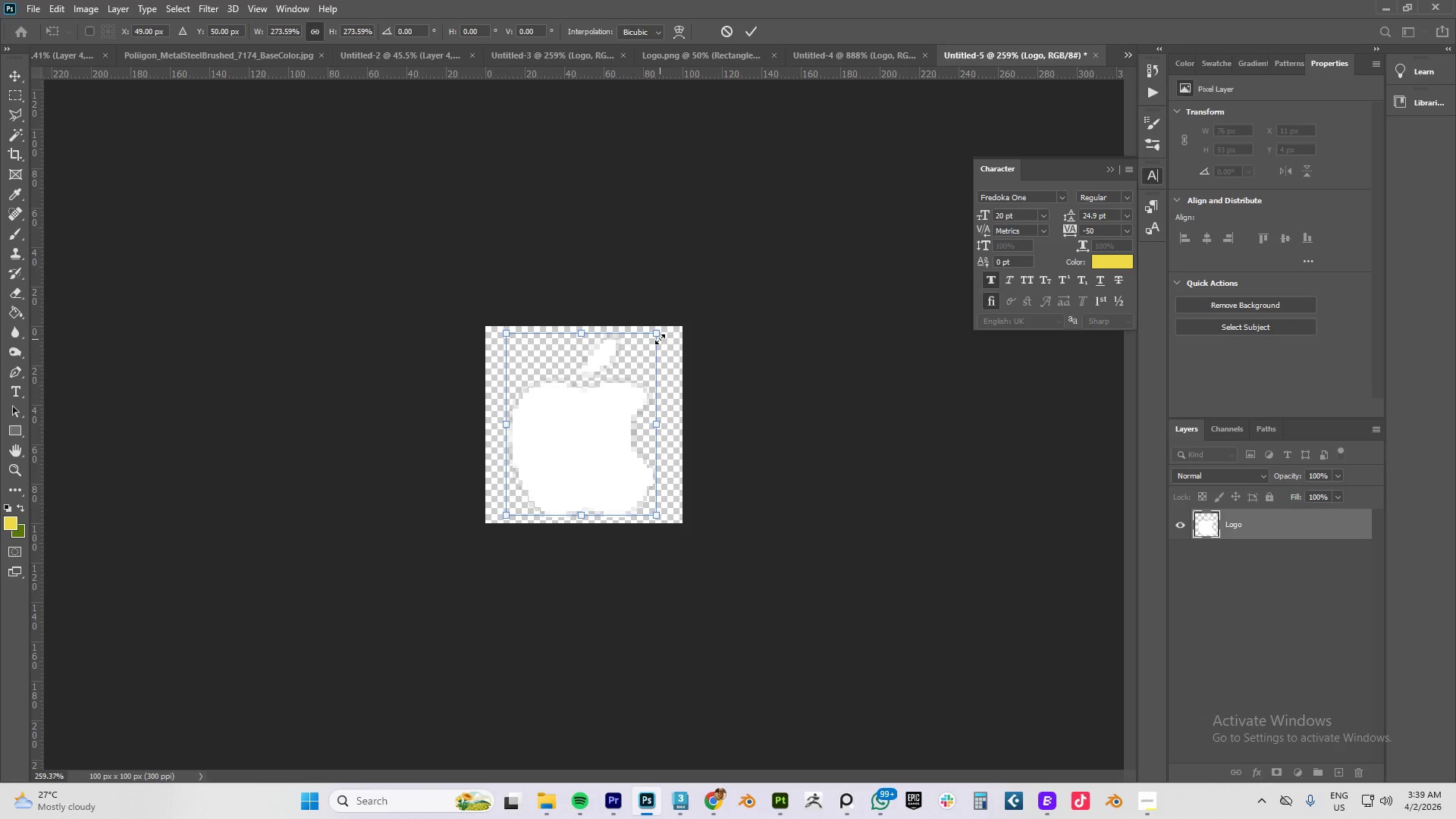 
key(Alt+AltLeft)
 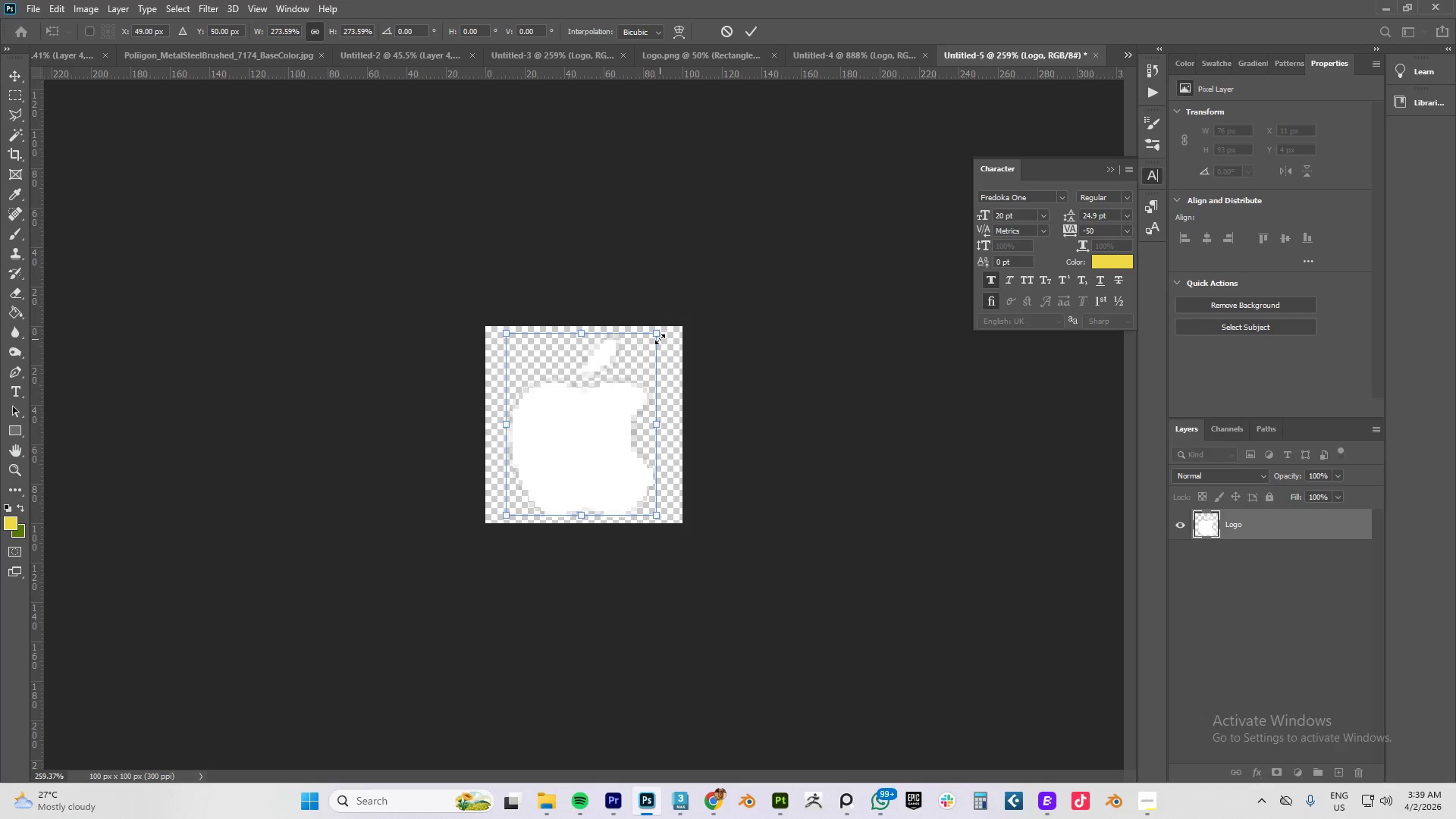 
key(NumpadEnter)
 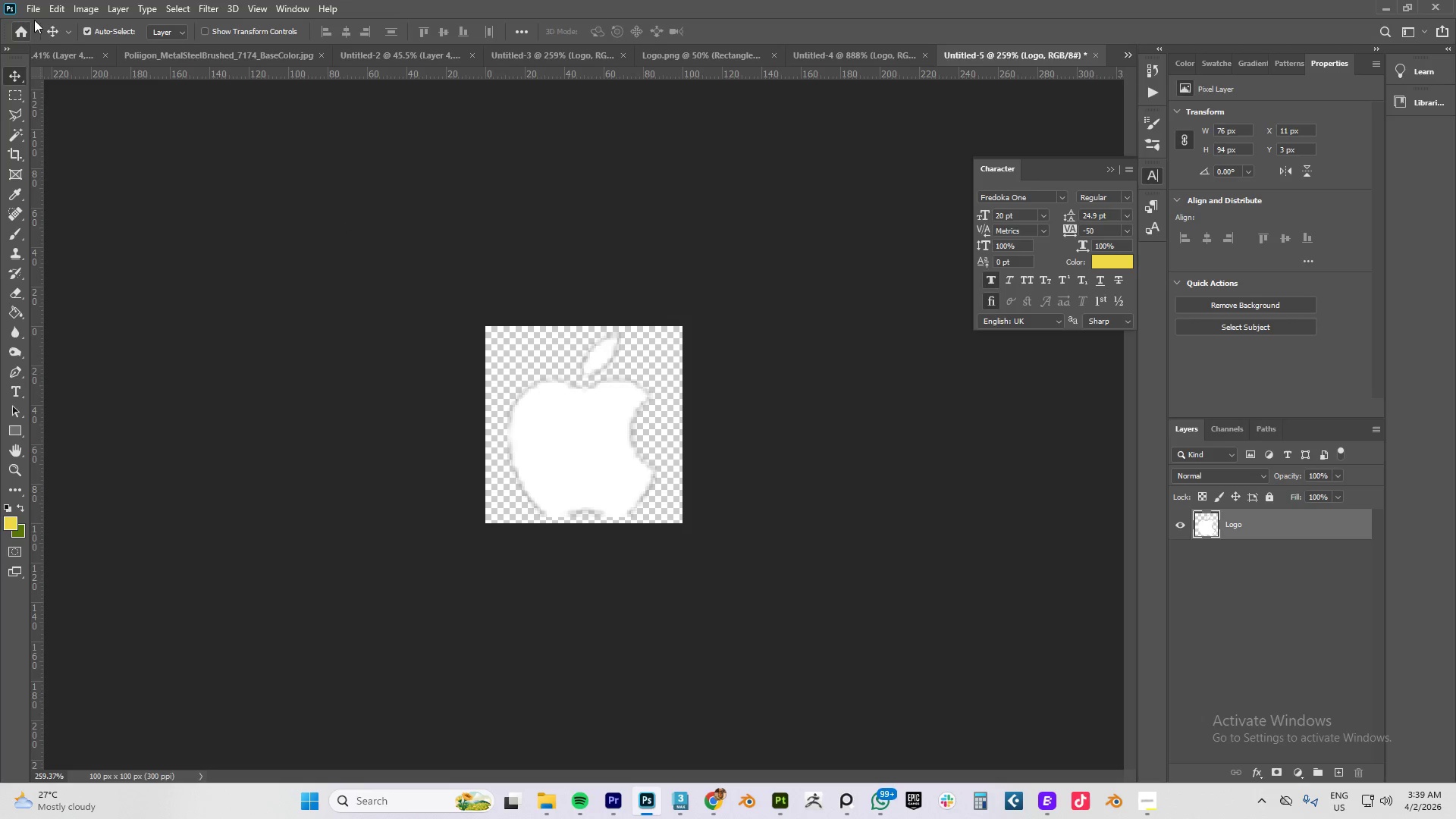 
left_click([39, 7])
 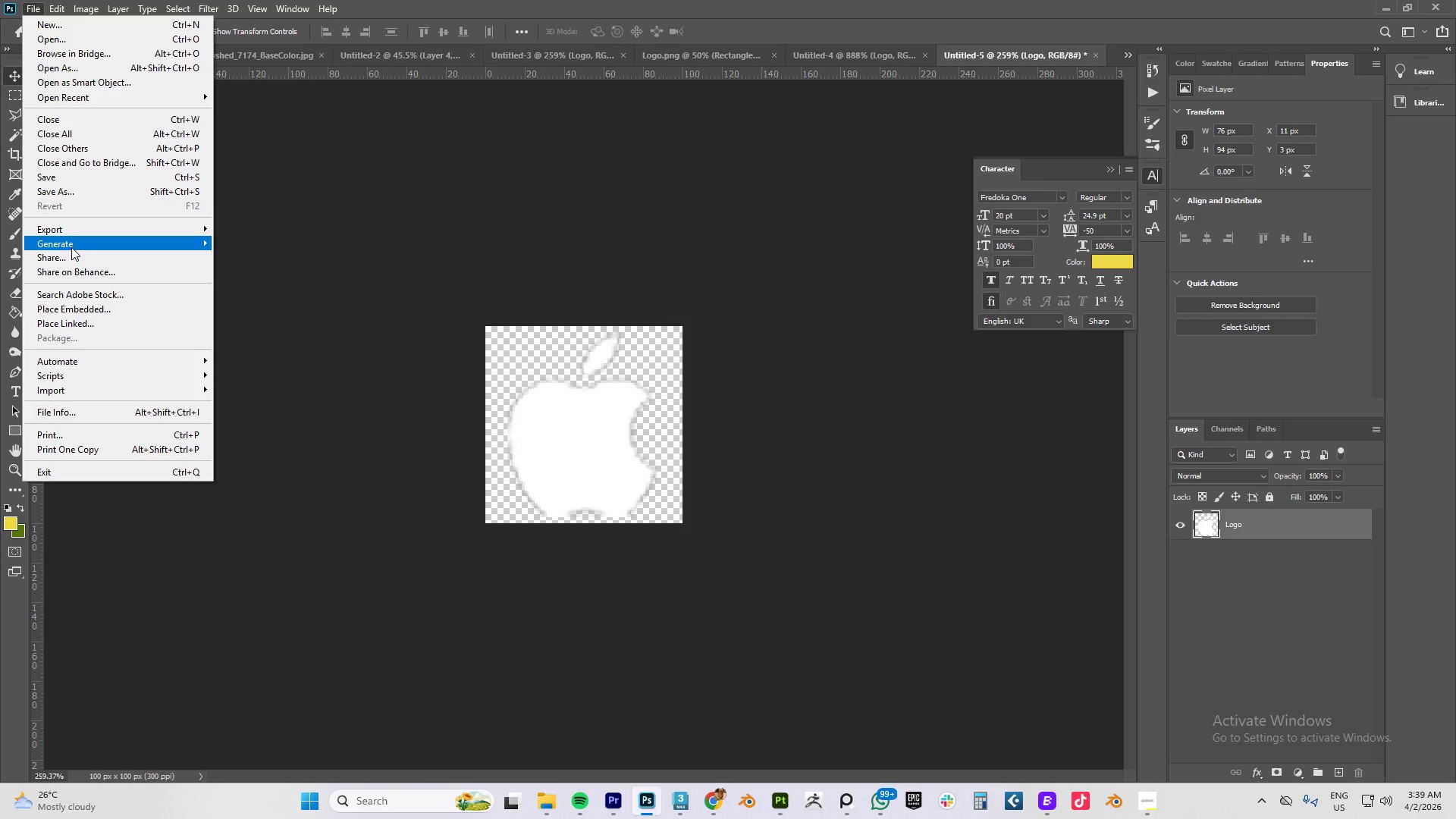 
left_click([72, 194])
 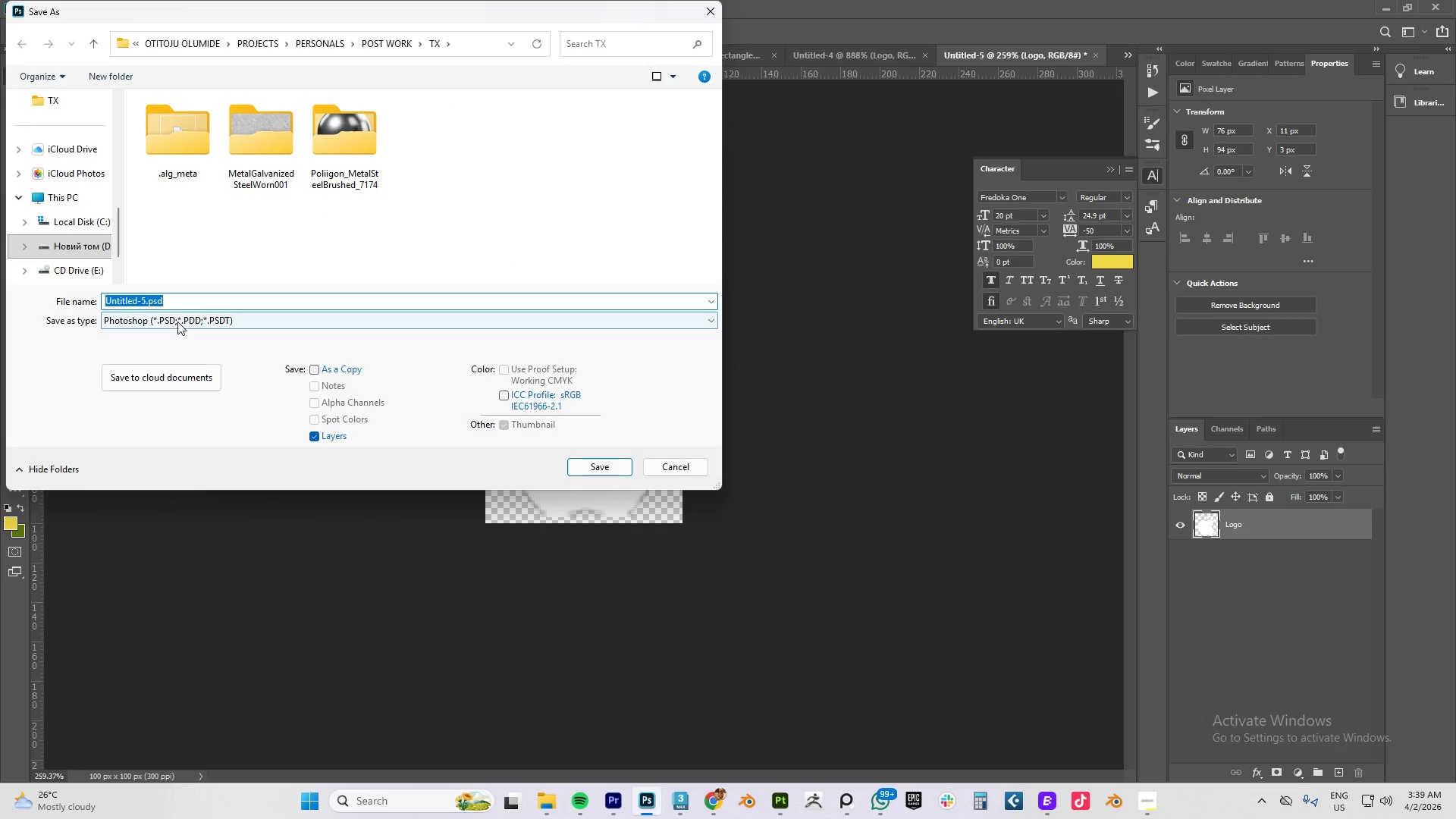 
type(New logo)
 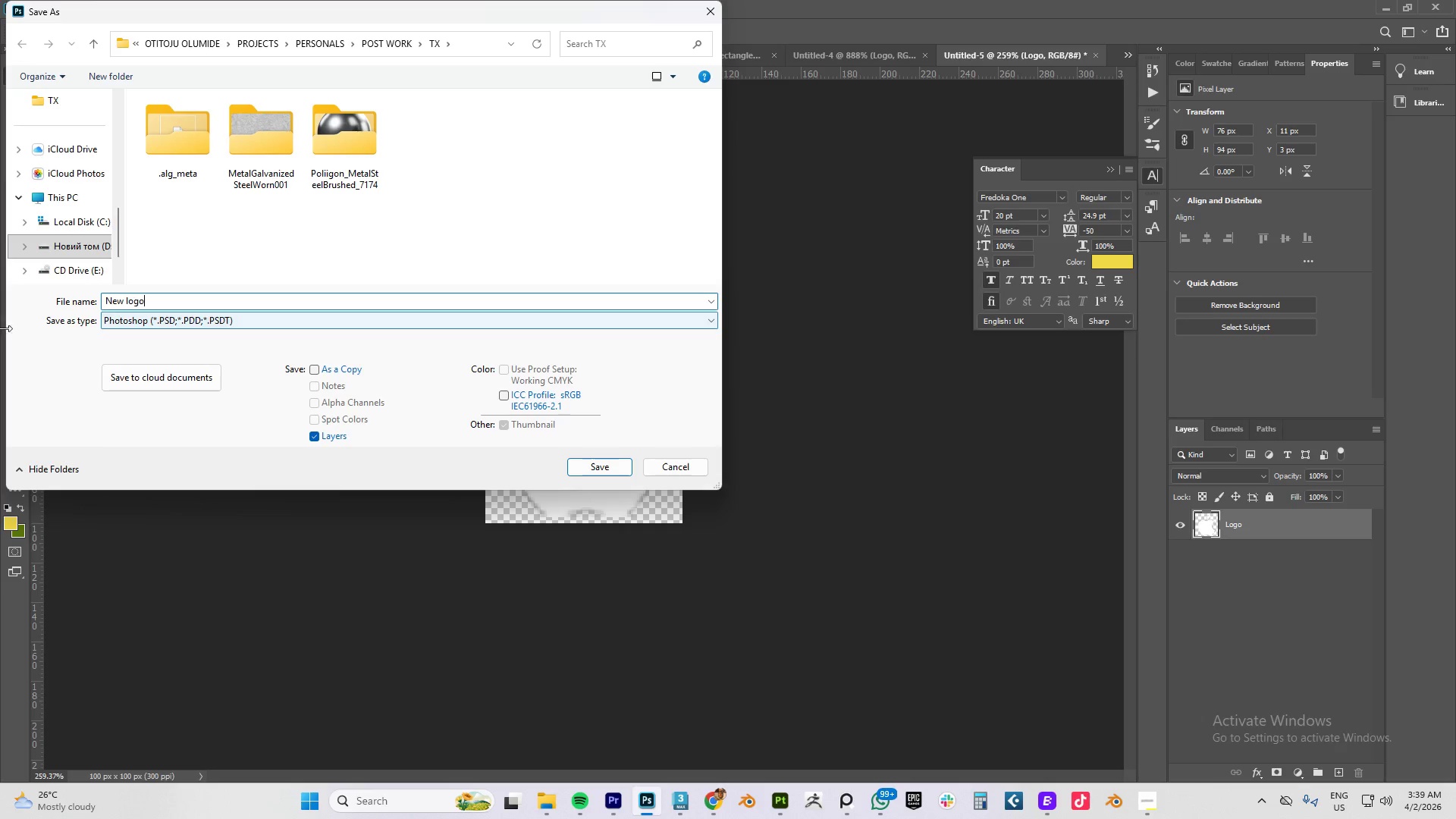 
left_click([210, 312])
 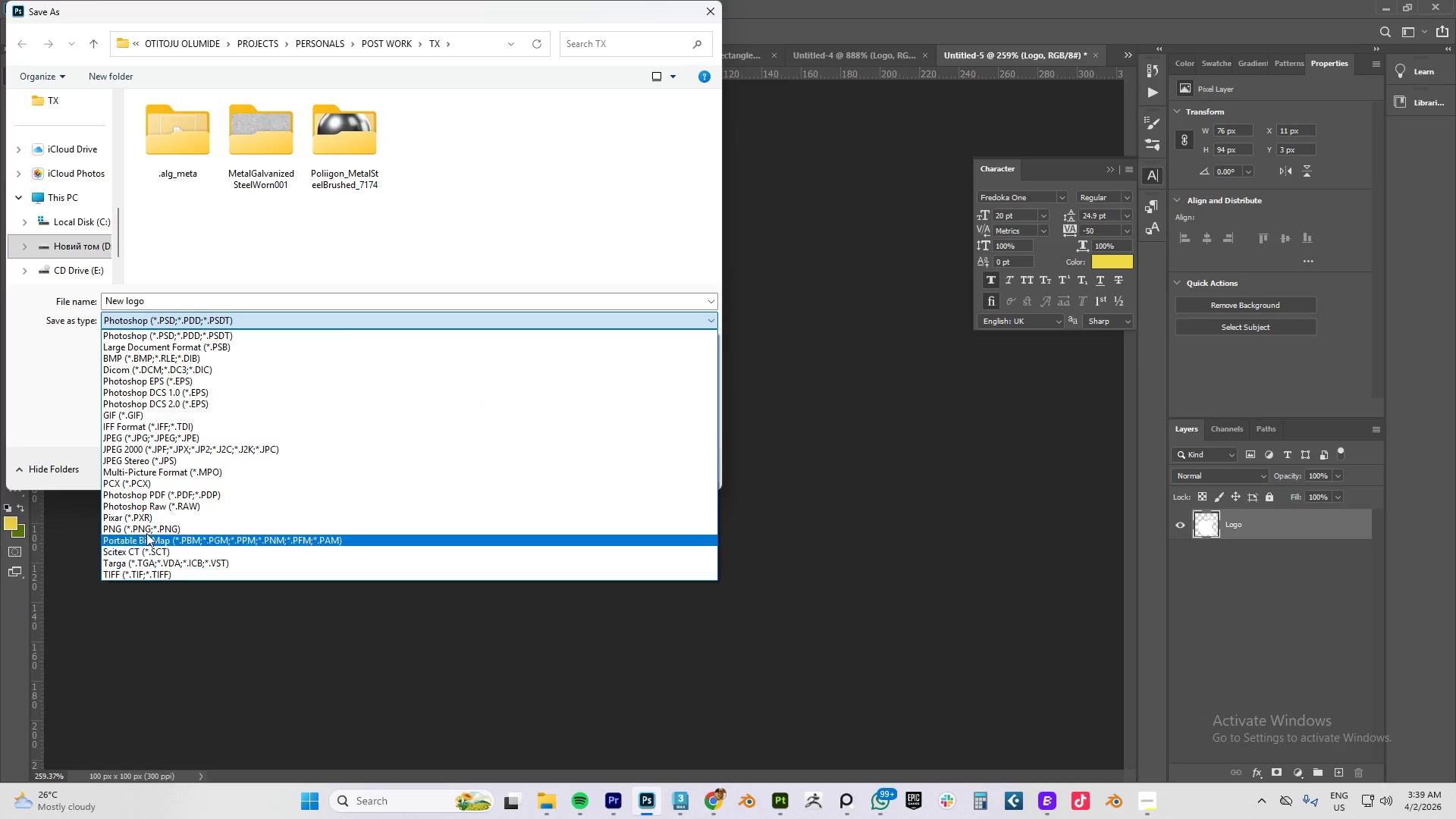 
left_click([146, 528])
 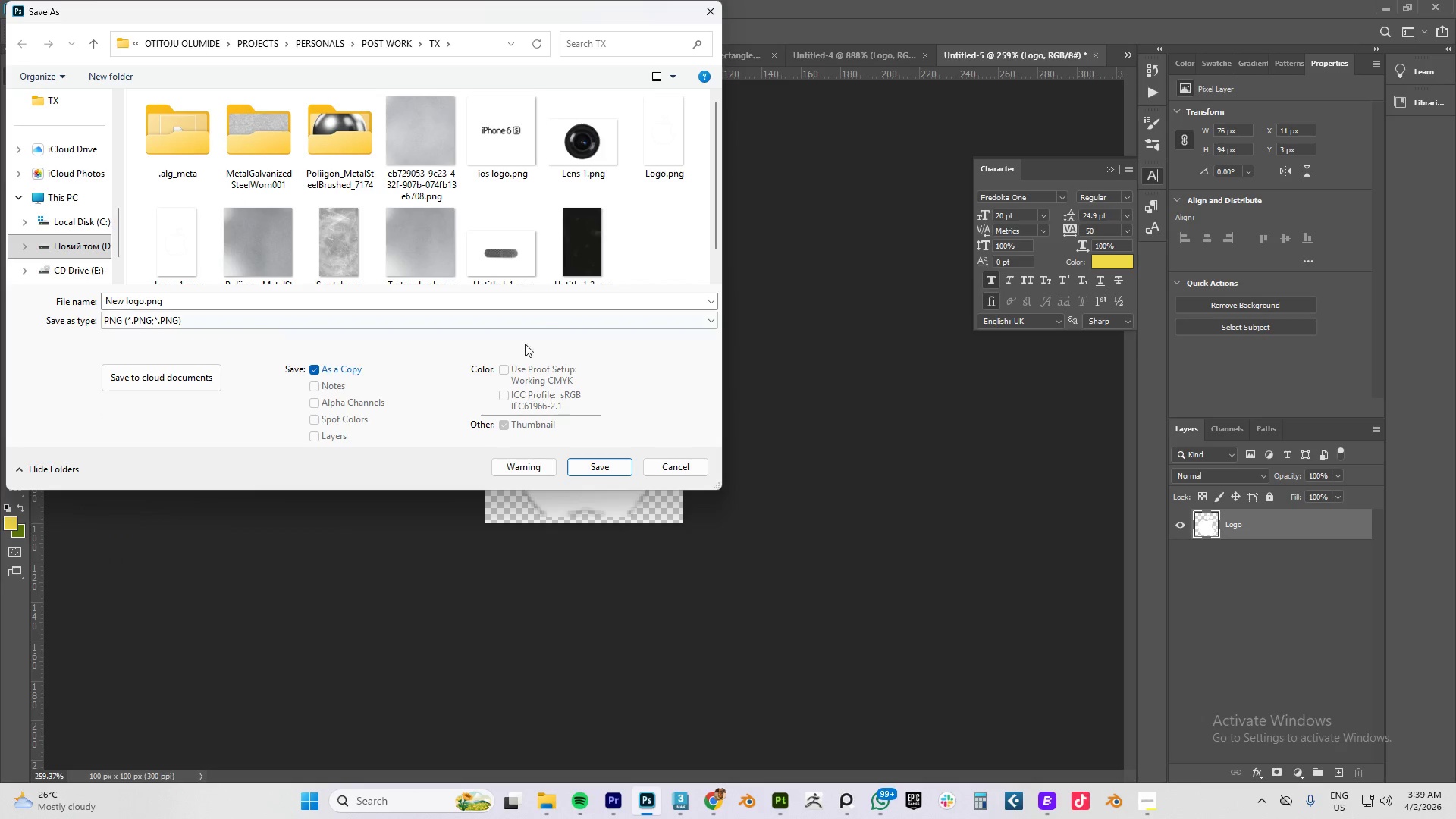 
left_click([582, 466])
 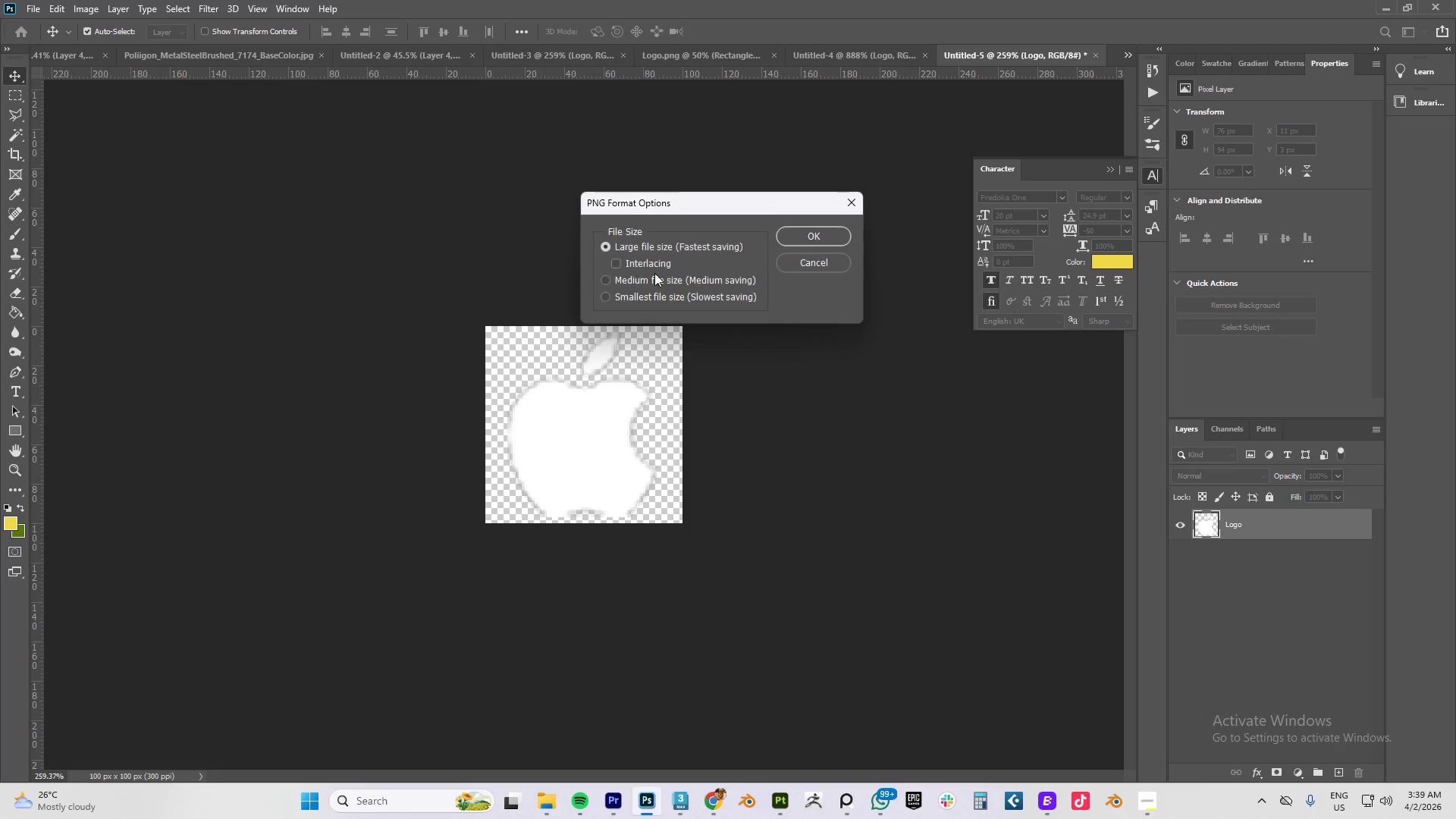 
left_click([821, 242])
 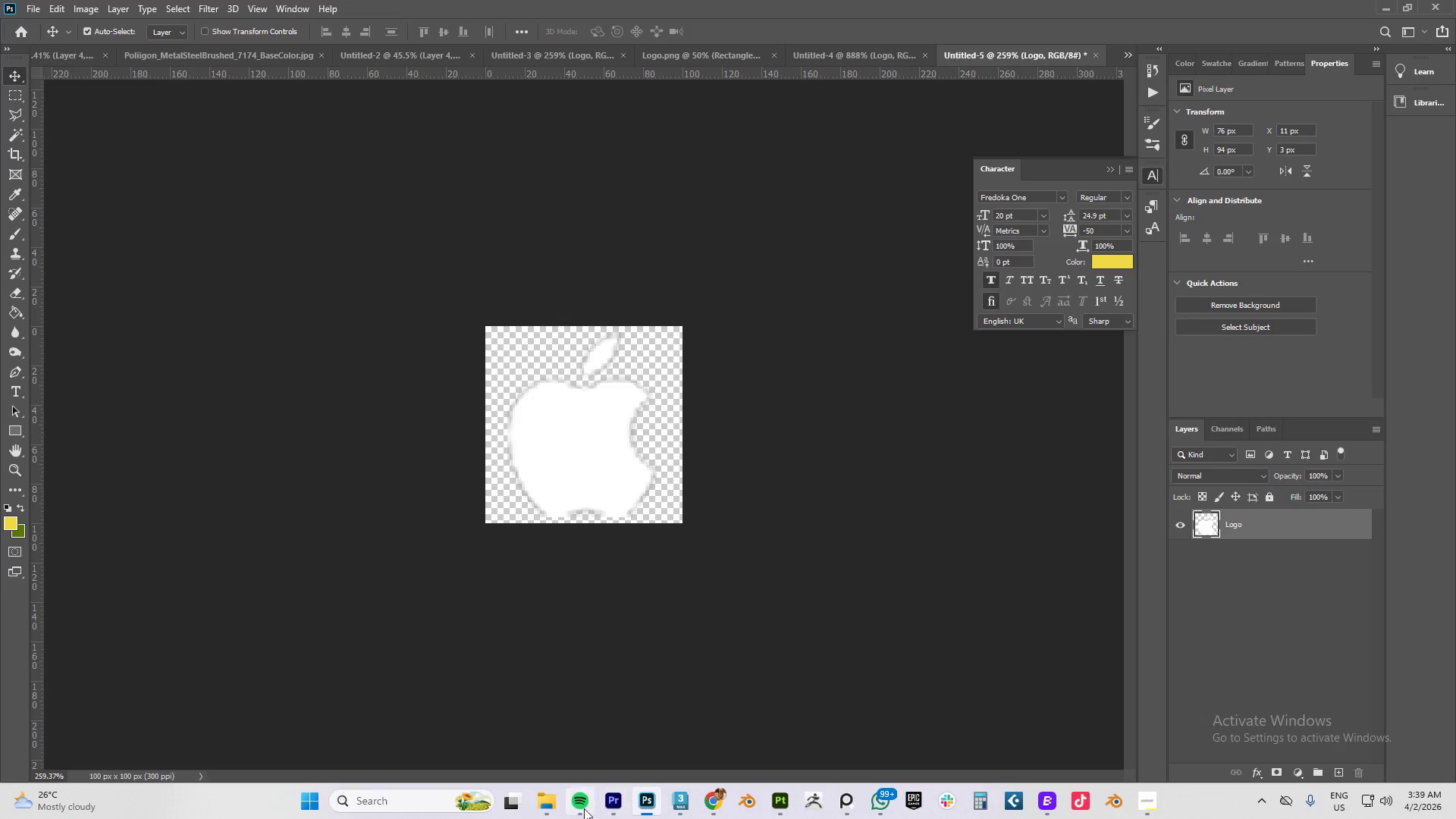 
left_click([550, 807])
 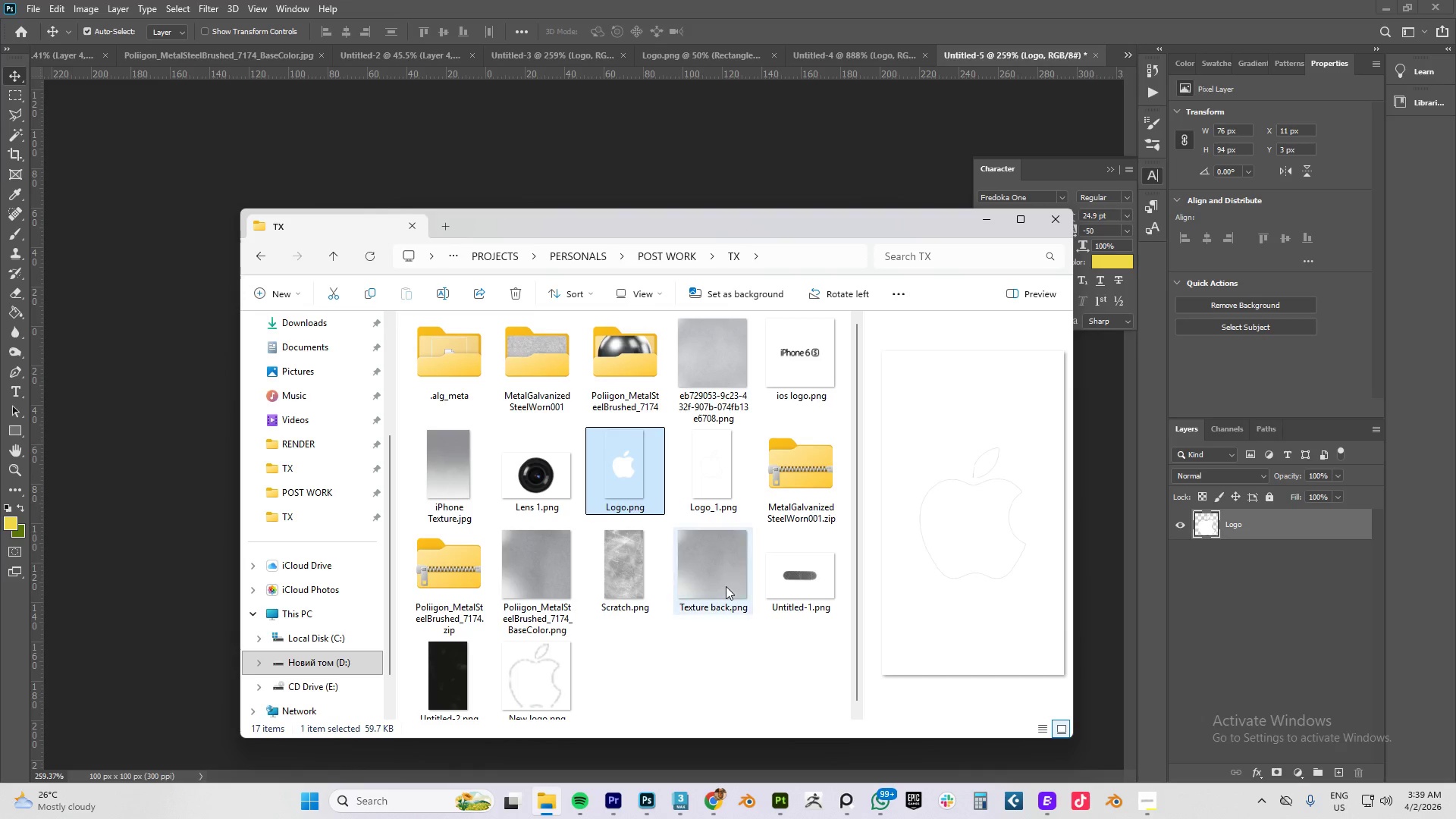 
left_click([552, 679])
 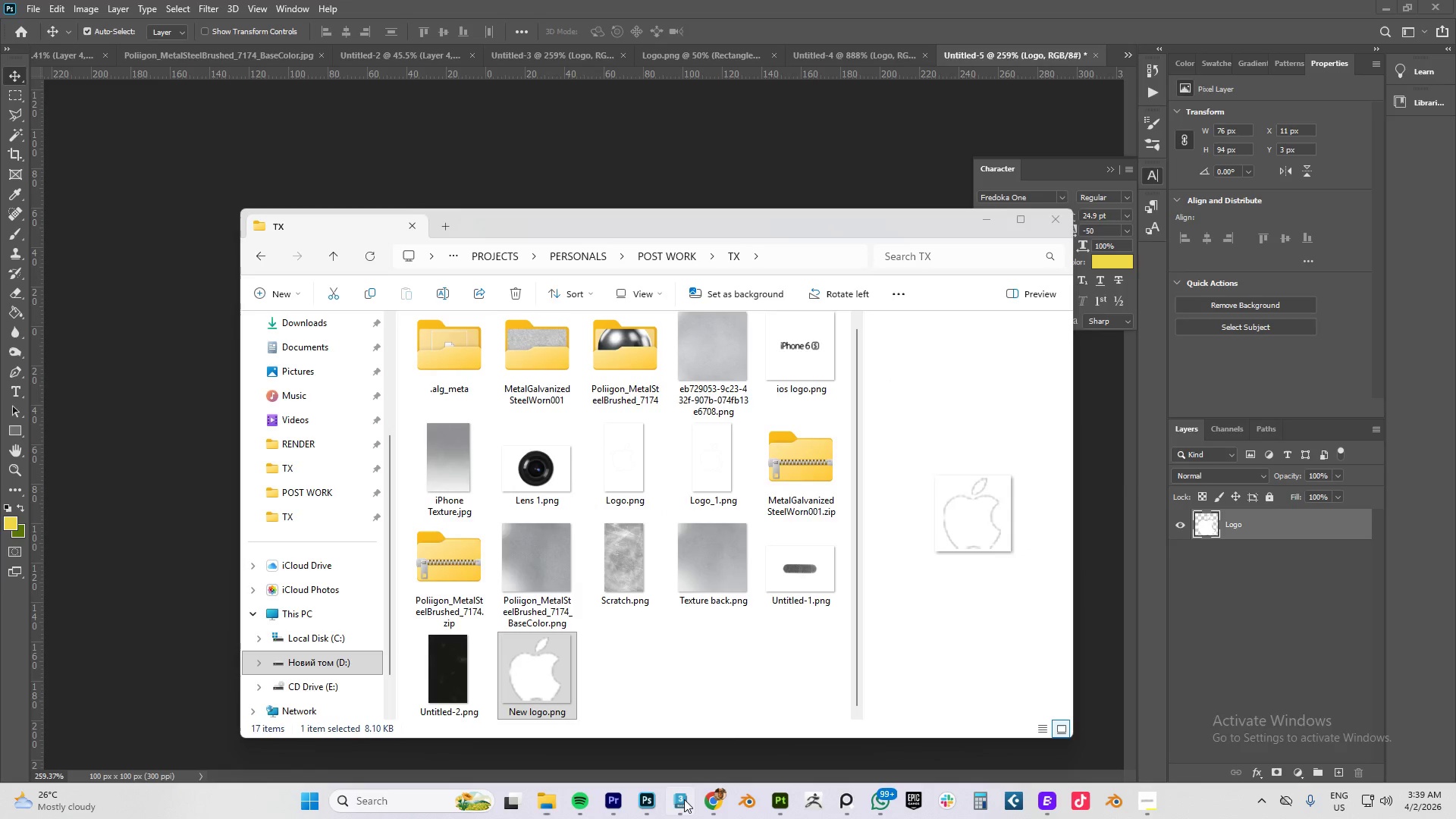 
double_click([684, 799])
 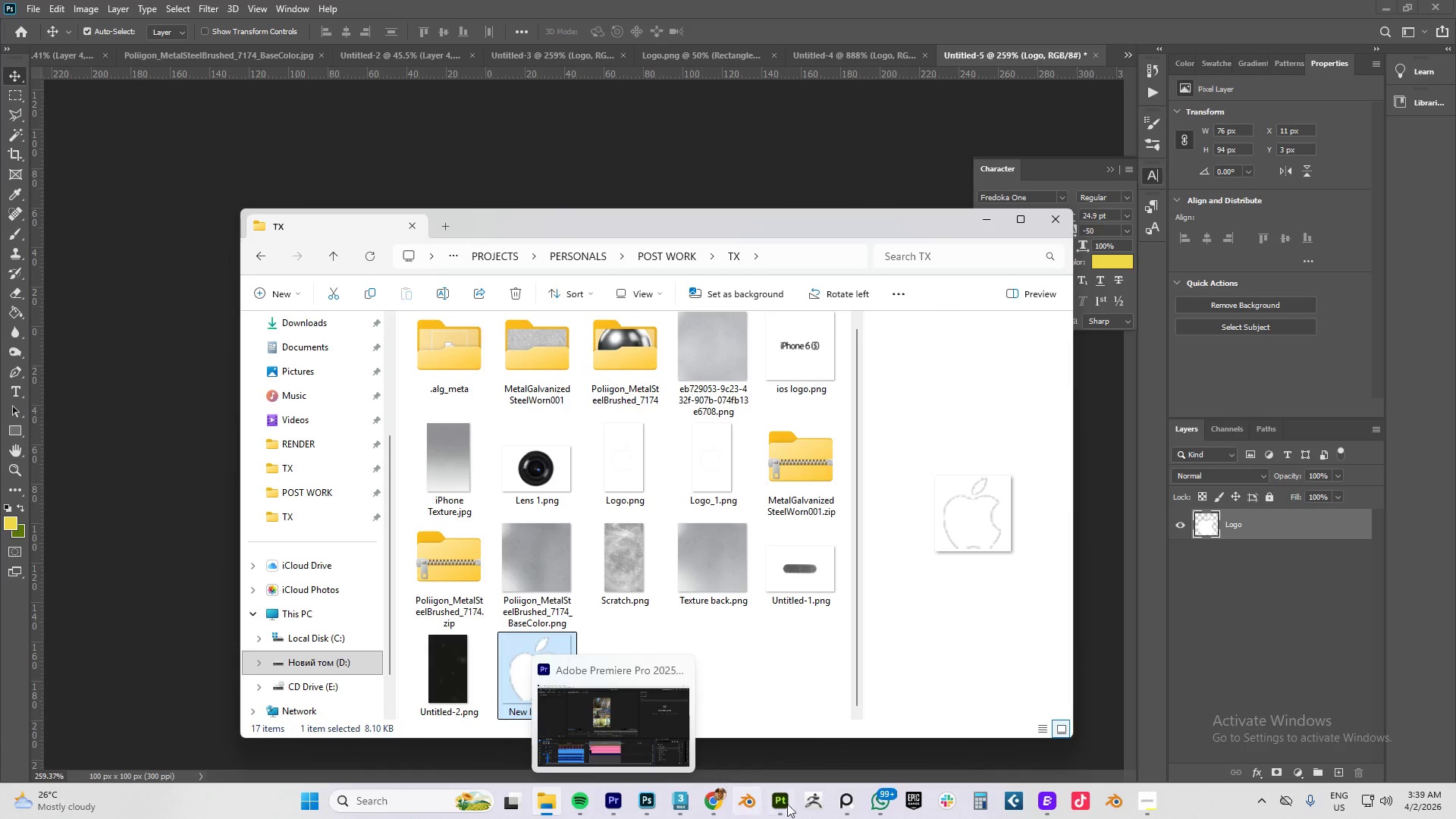 
left_click([777, 805])
 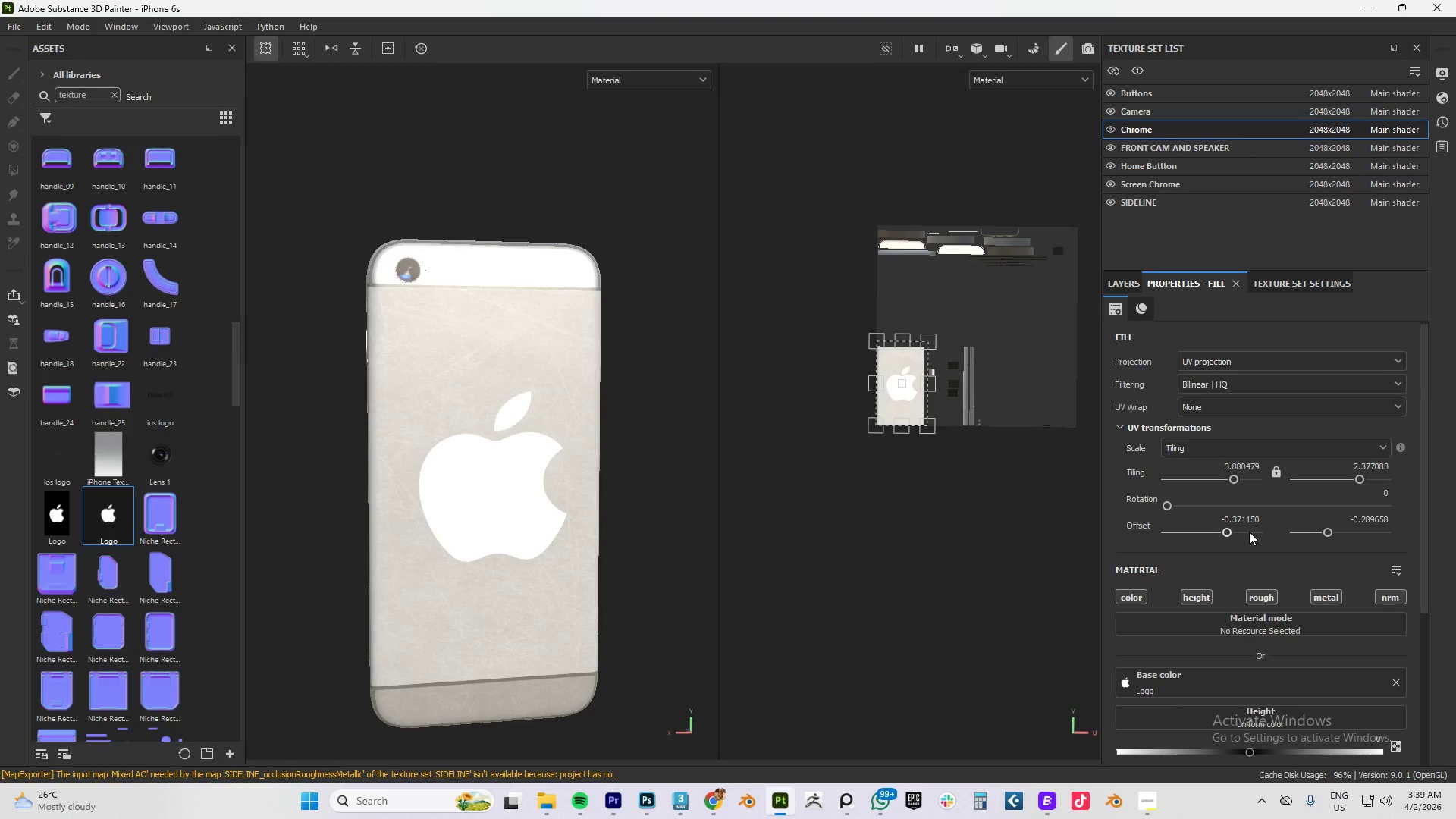 
left_click([1398, 681])
 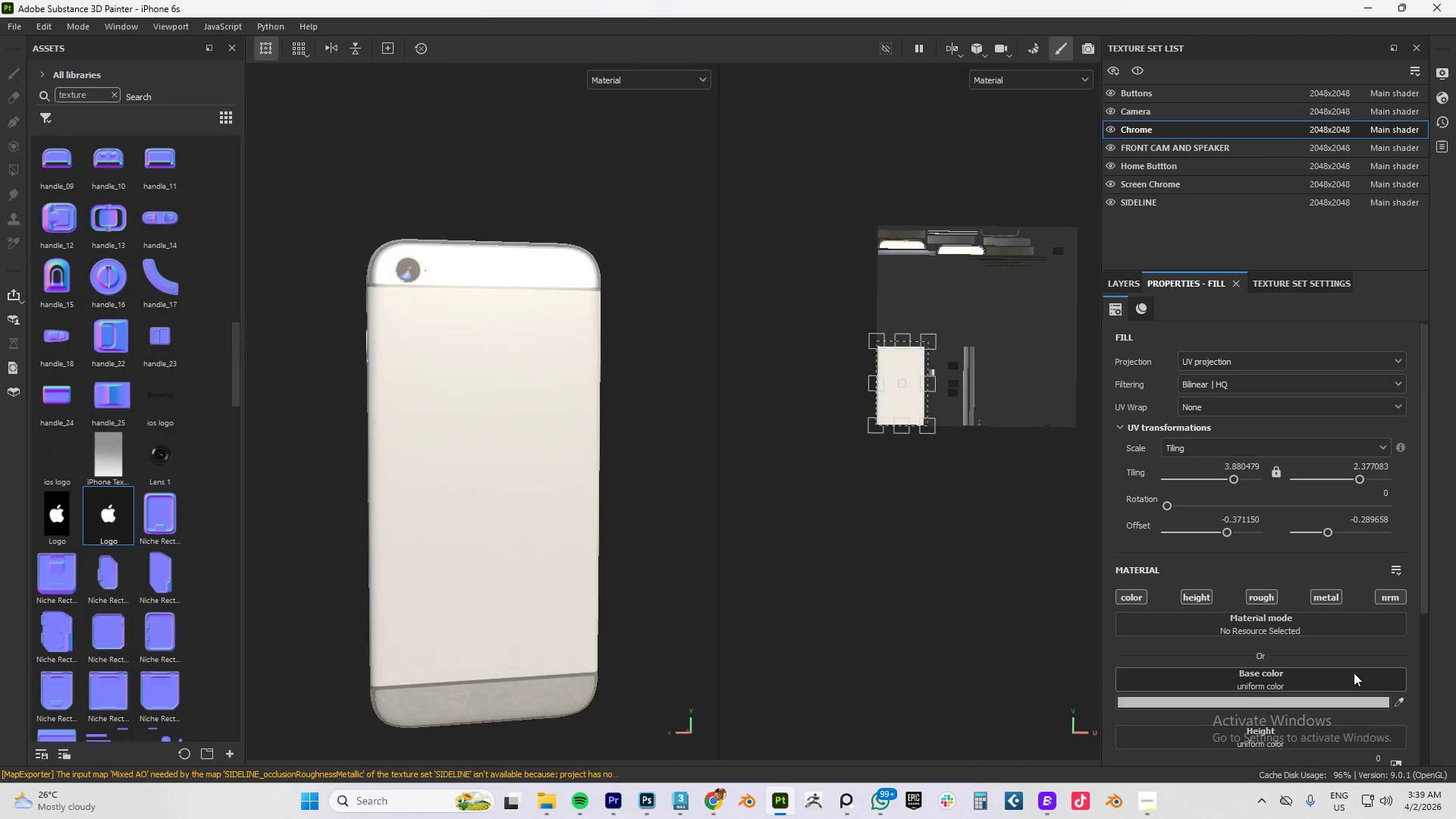 
key(Alt+AltLeft)
 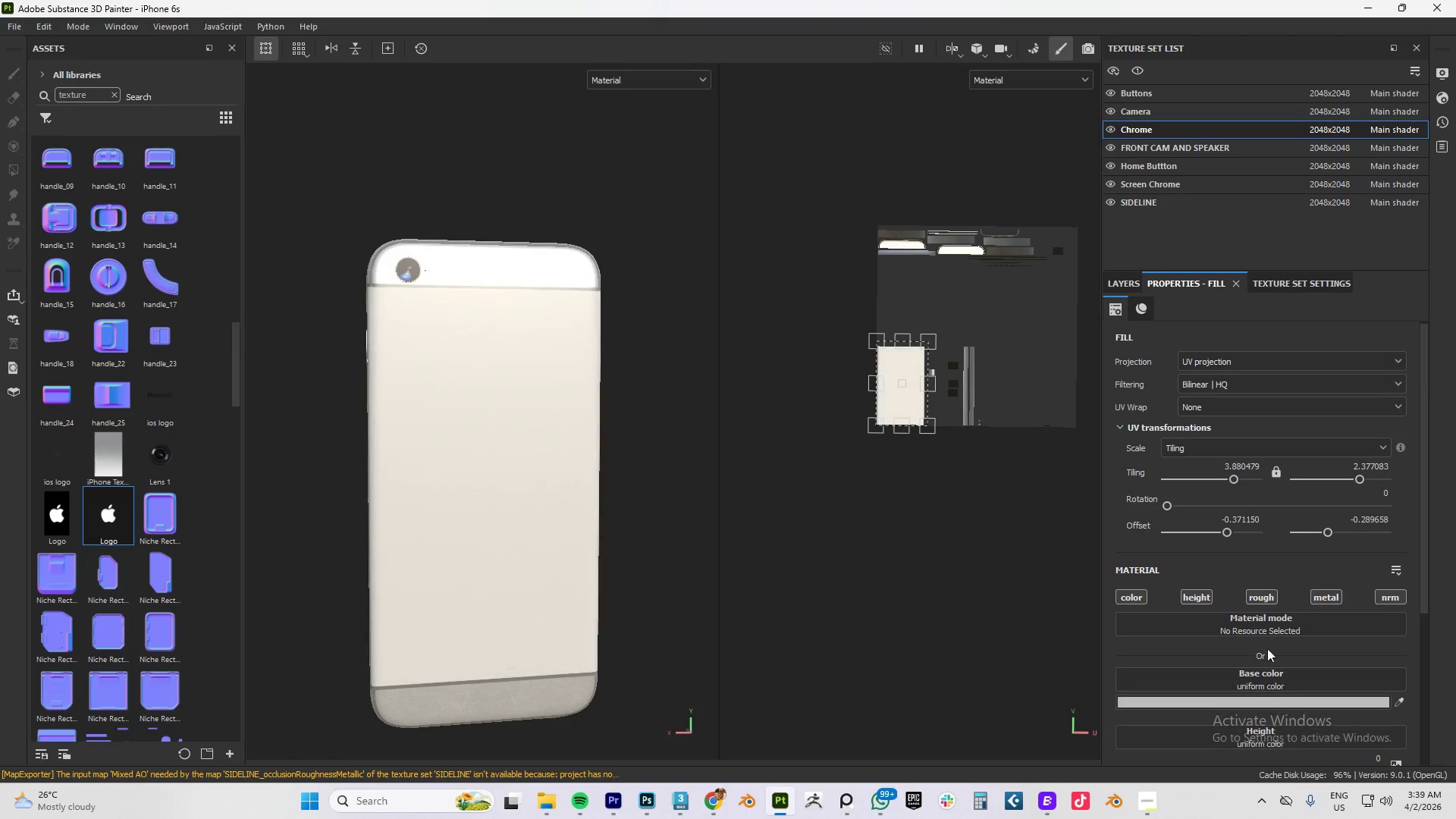 
key(Alt+Tab)
 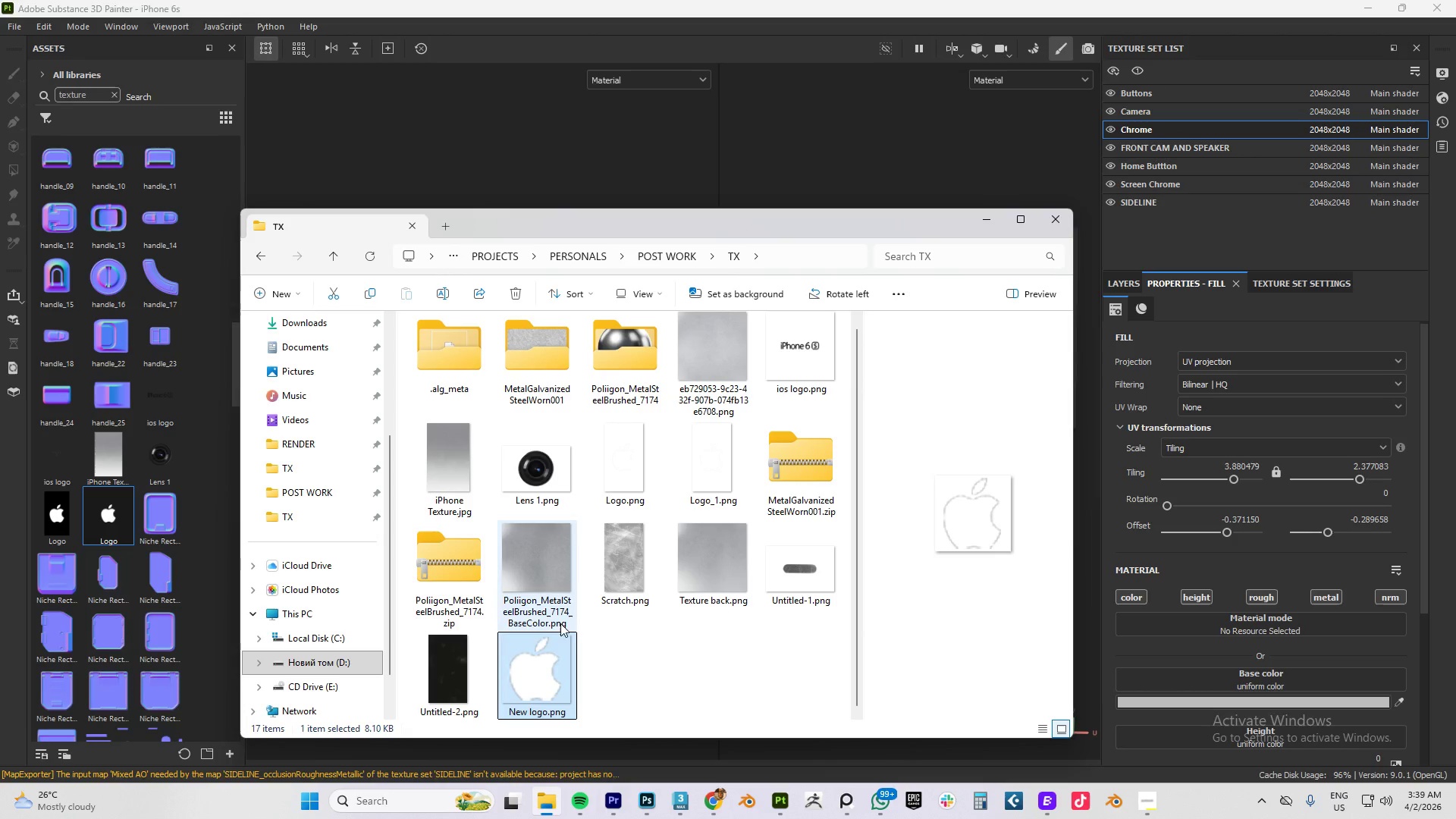 
left_click_drag(start_coordinate=[547, 654], to_coordinate=[144, 464])
 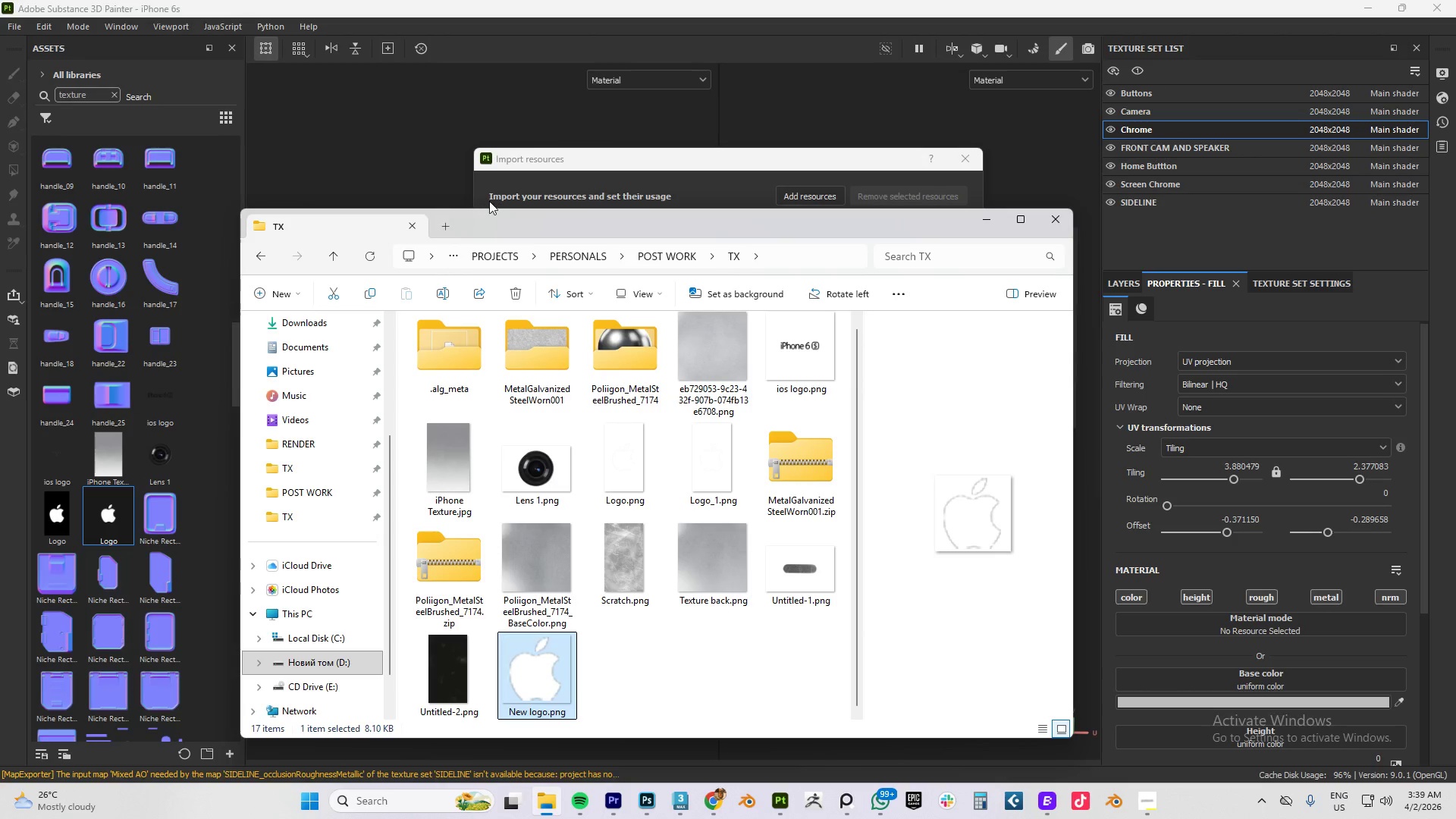 
left_click([615, 159])
 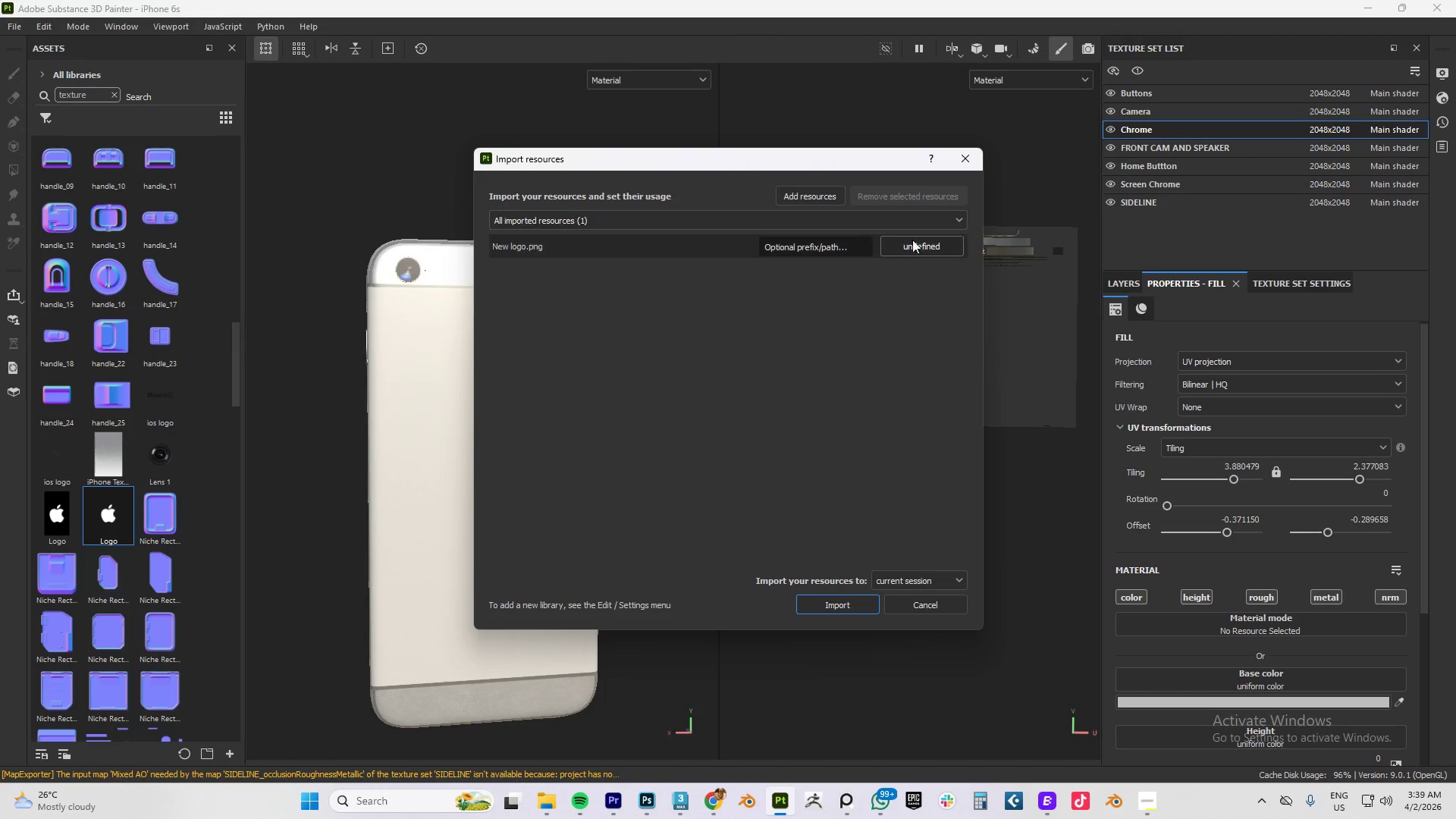 
left_click([918, 245])
 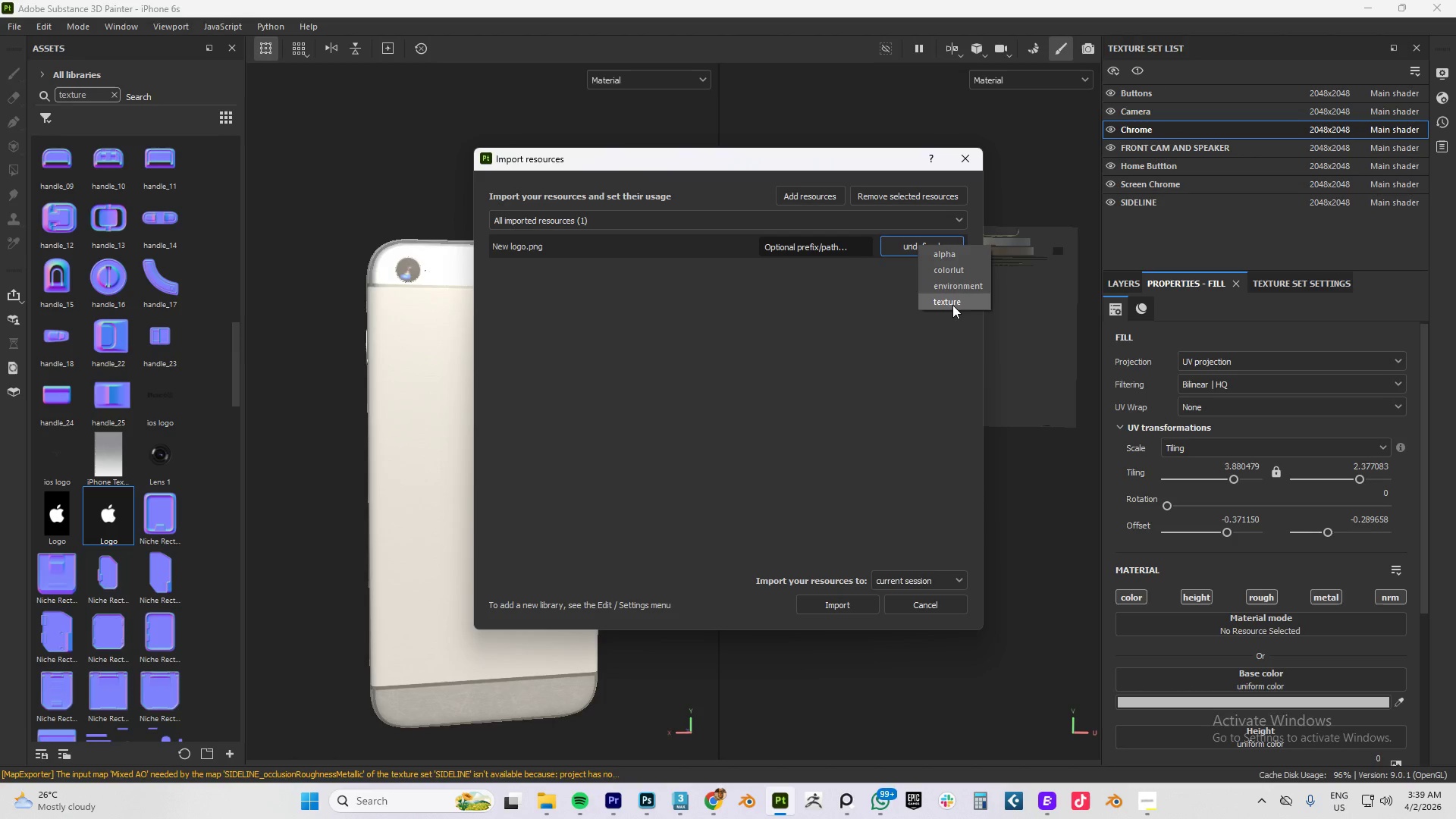 
left_click([952, 304])
 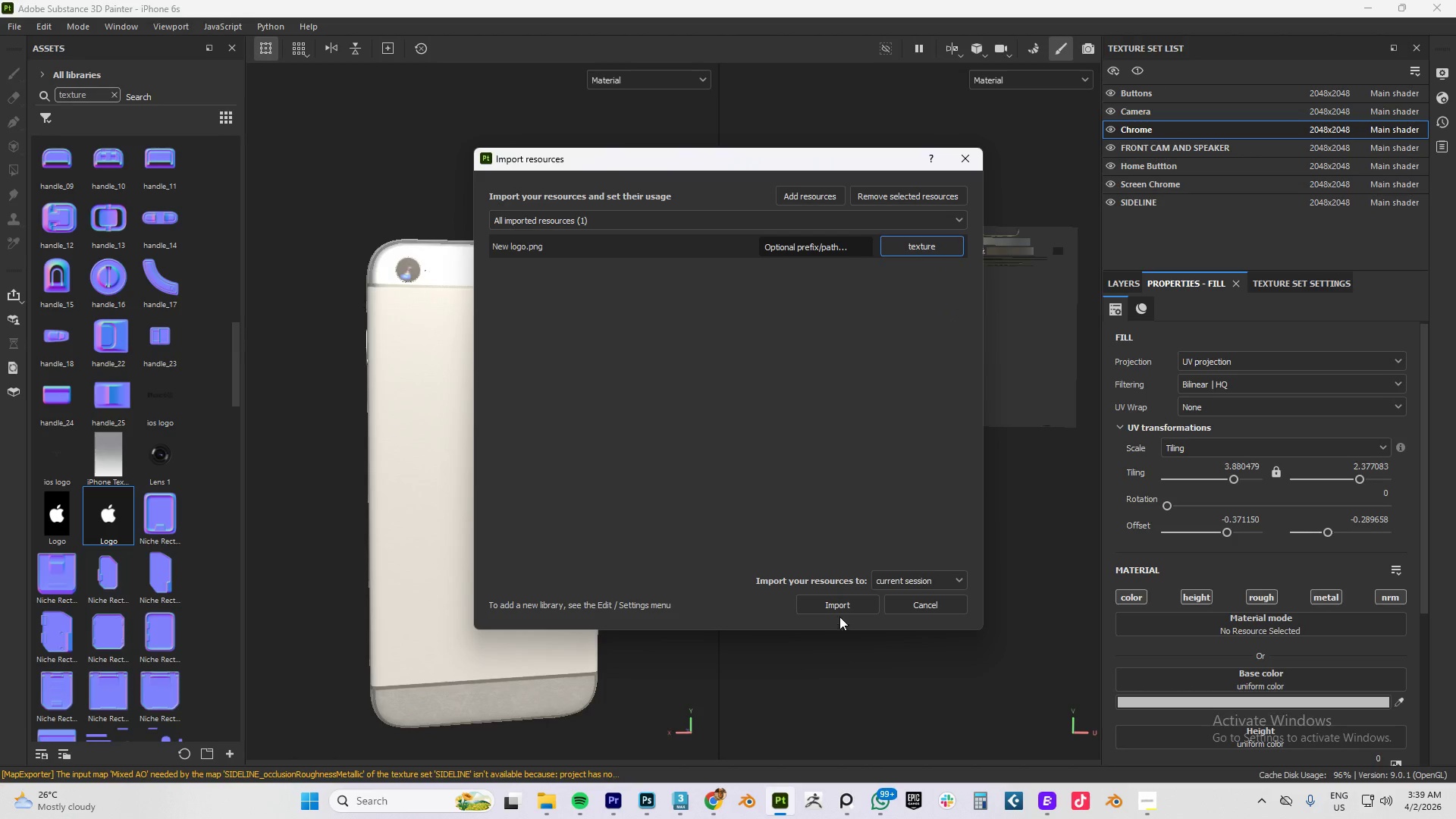 
left_click([837, 604])
 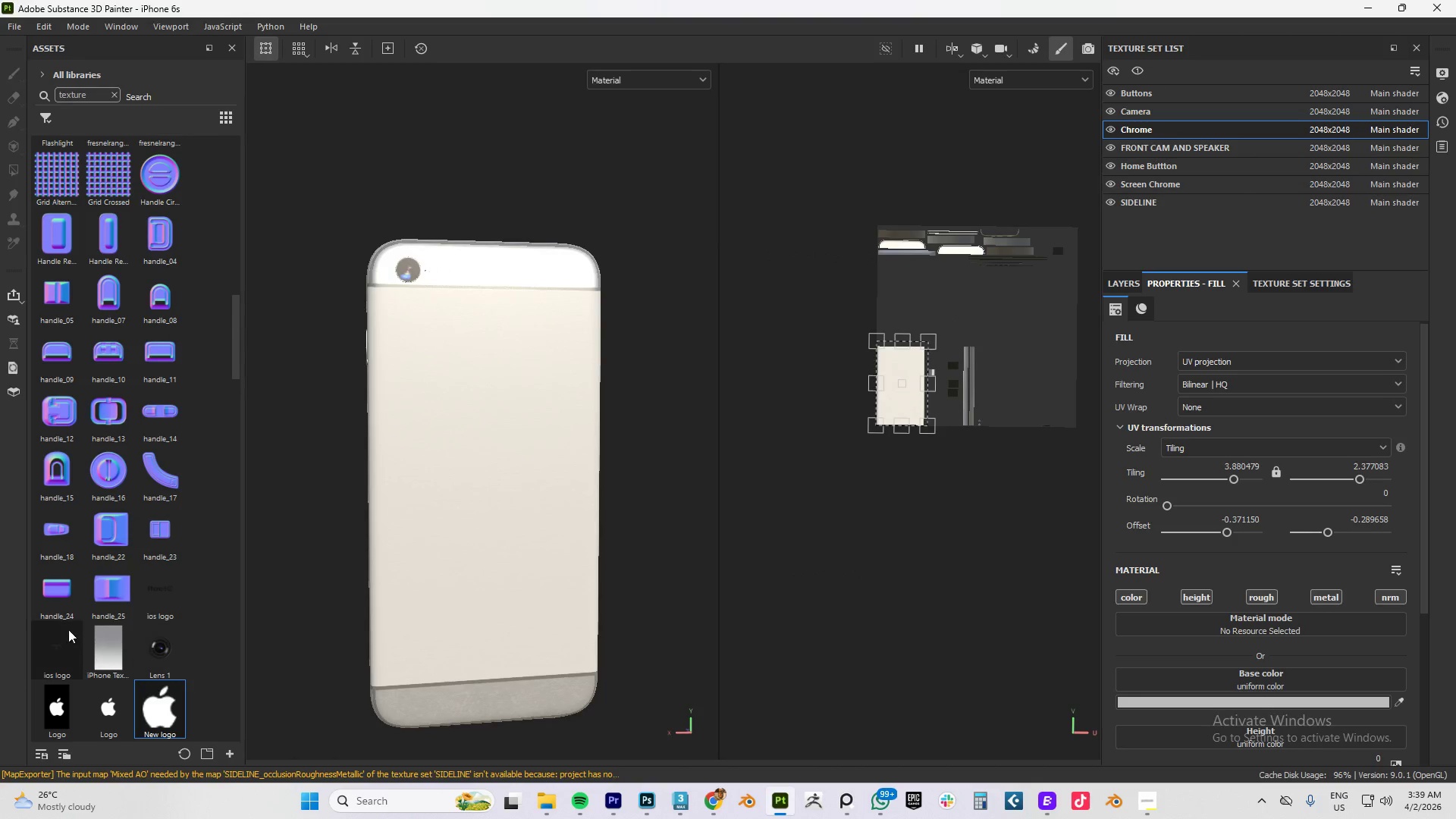 
left_click_drag(start_coordinate=[160, 711], to_coordinate=[1238, 680])
 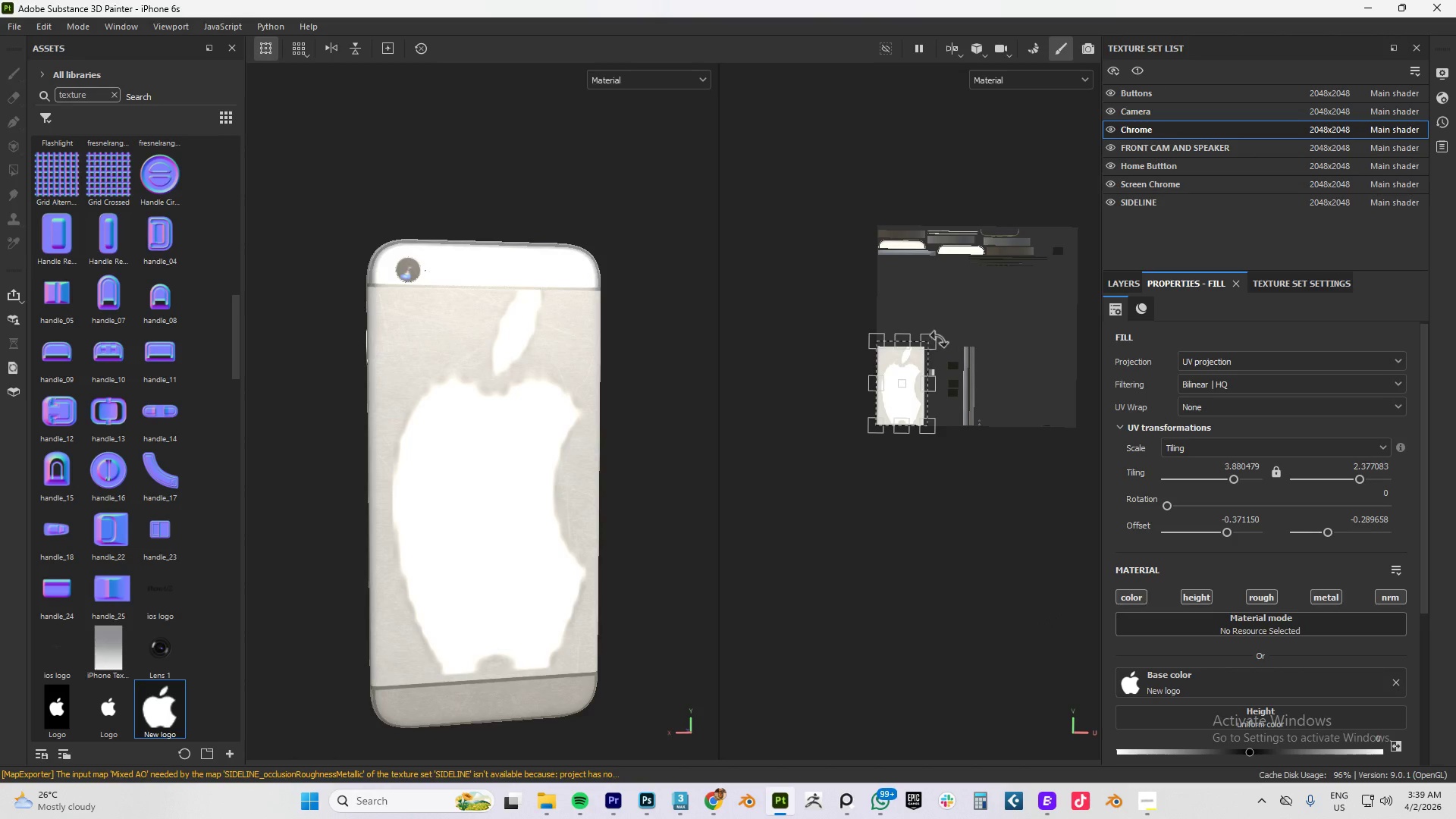 
left_click_drag(start_coordinate=[927, 337], to_coordinate=[904, 384])
 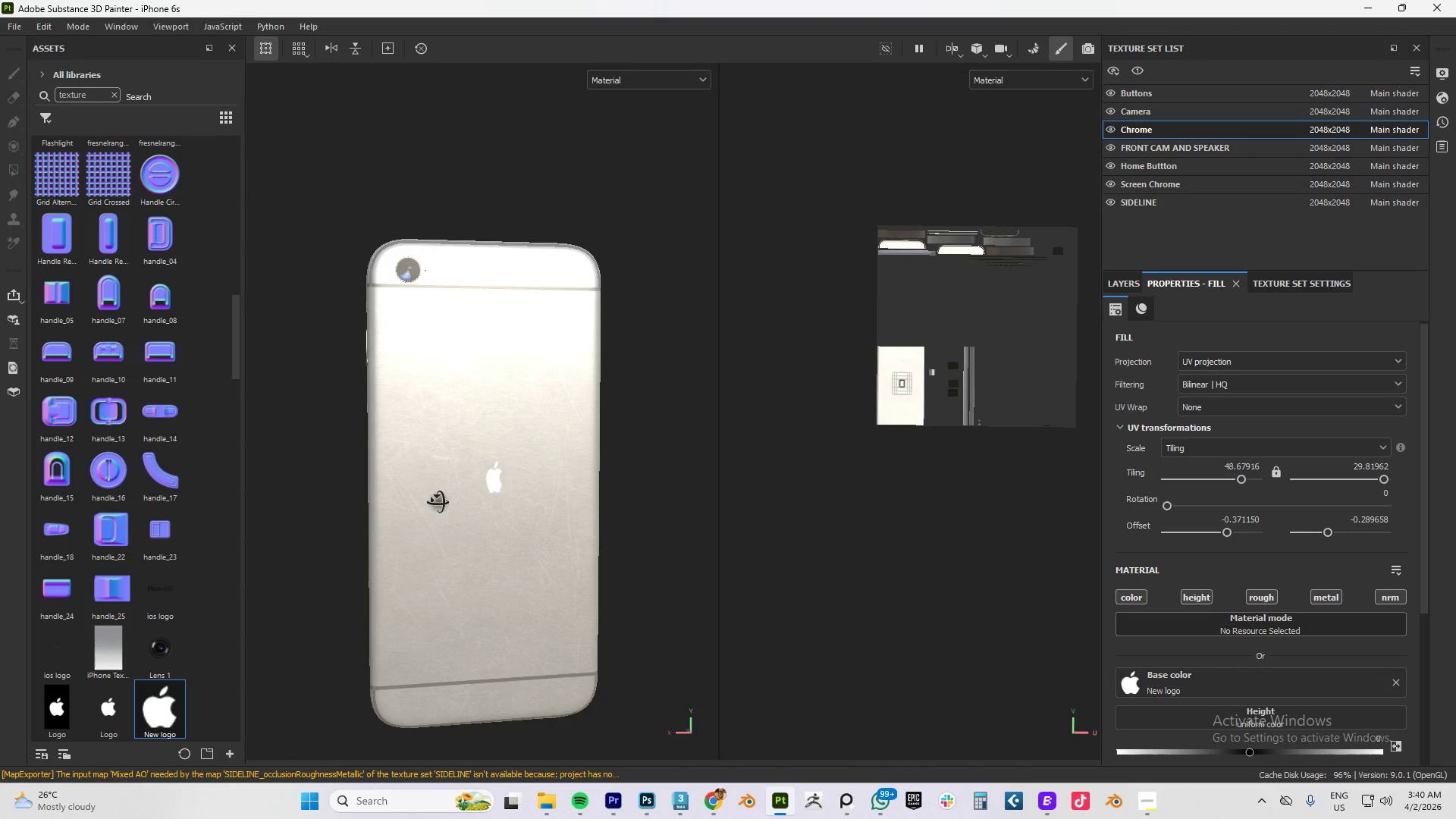 
hold_key(key=ControlLeft, duration=1.5)
 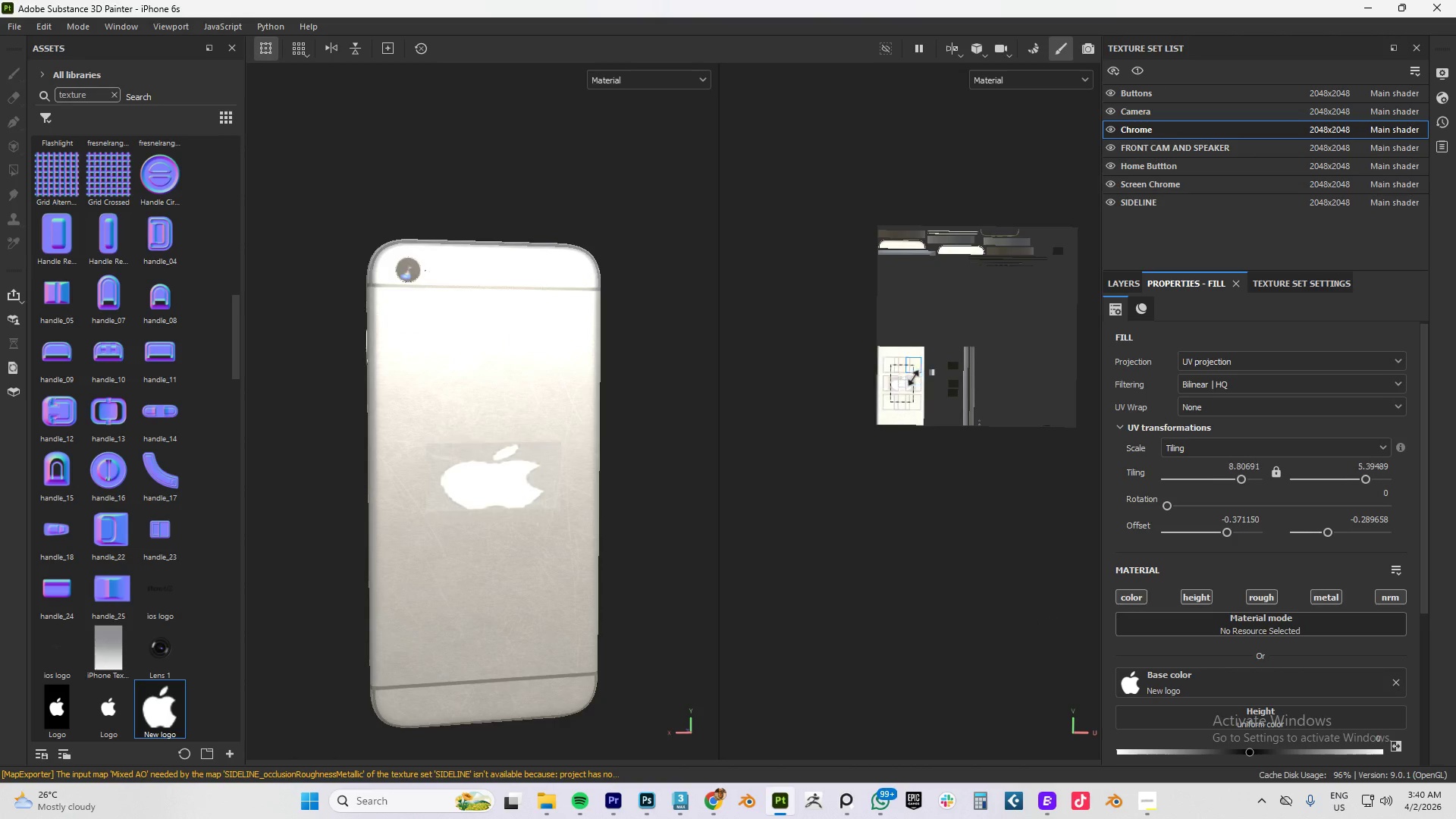 
hold_key(key=ControlLeft, duration=3.08)
 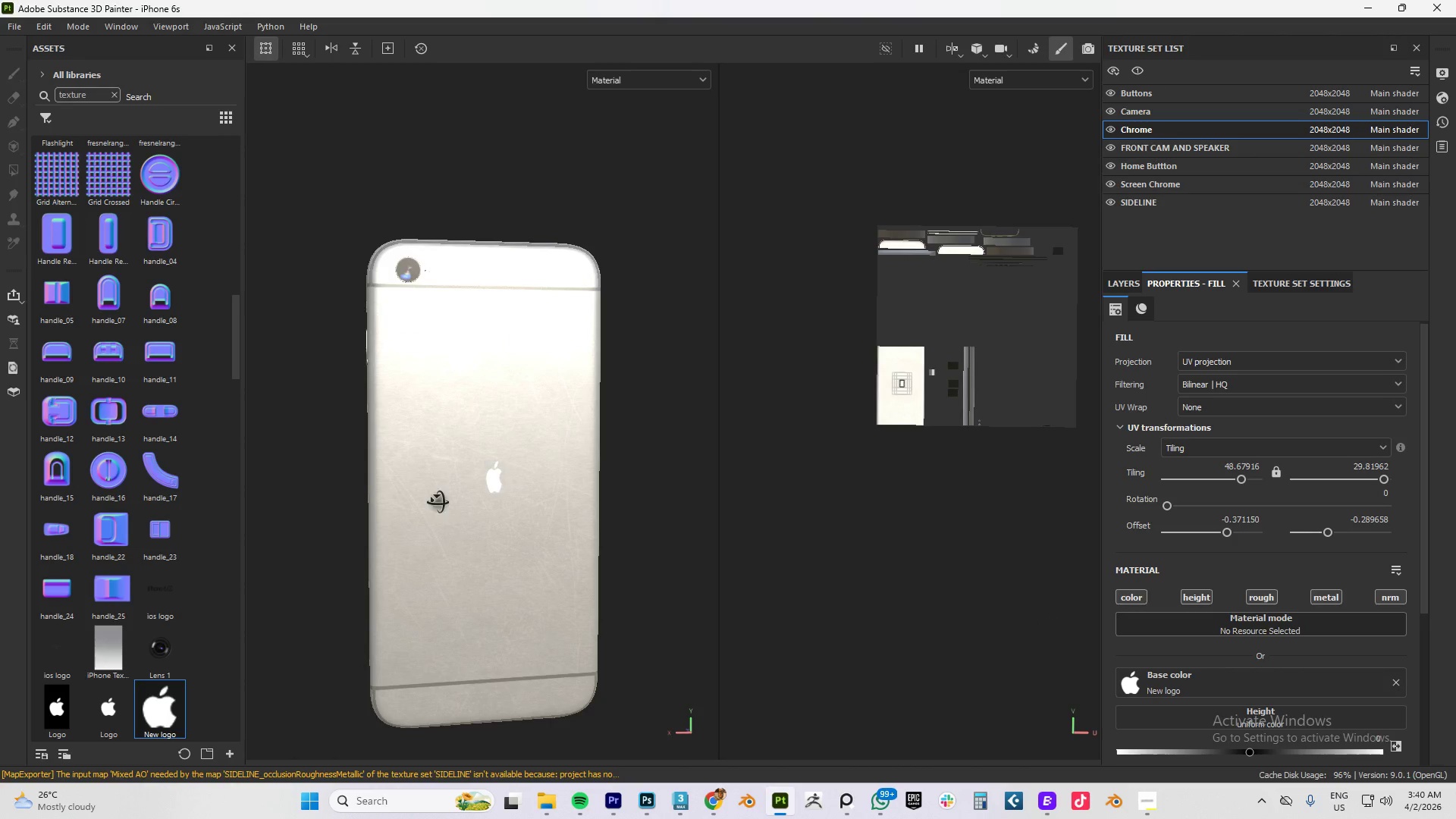 
hold_key(key=ShiftLeft, duration=1.53)
 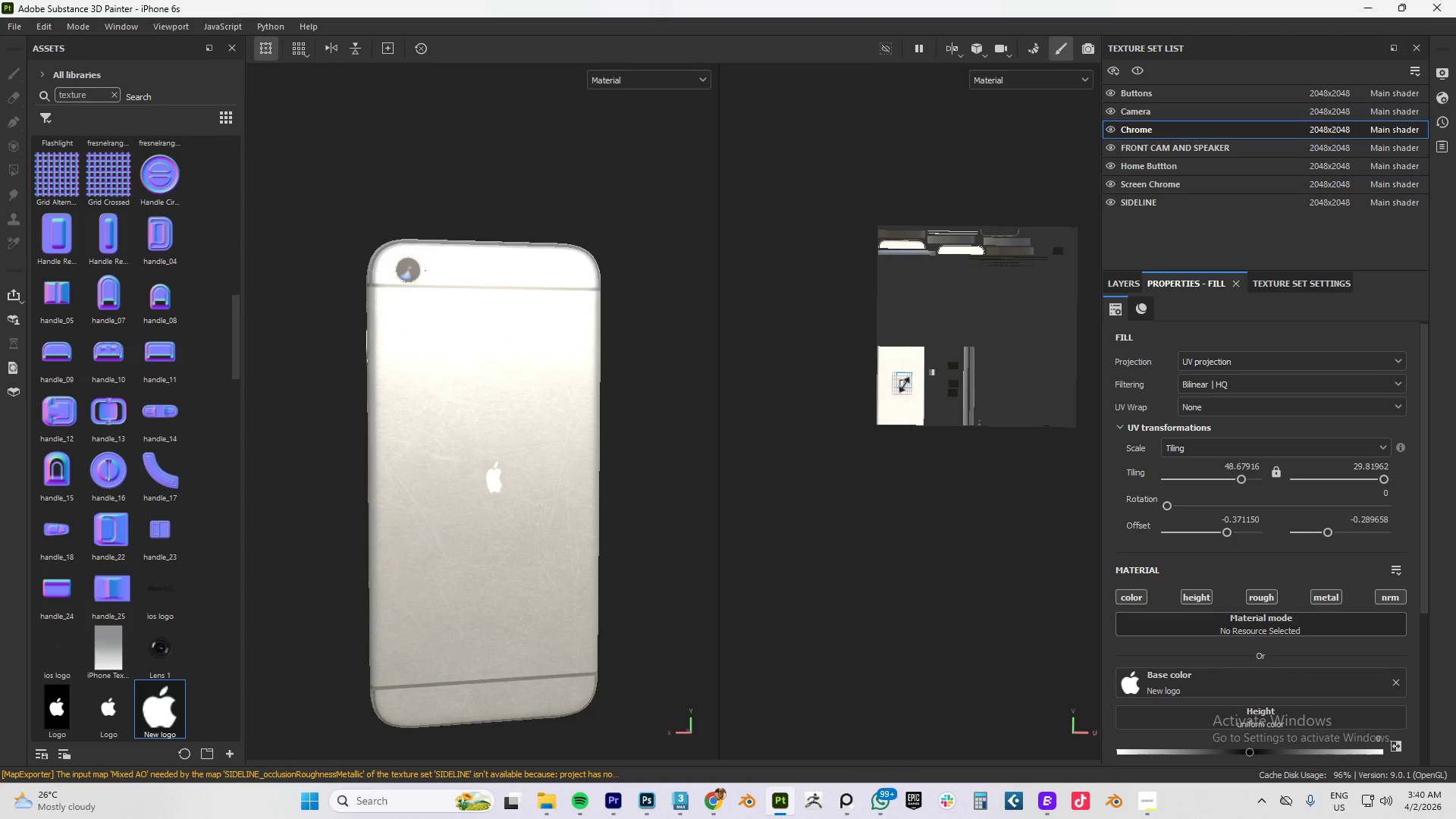 
hold_key(key=ShiftLeft, duration=1.08)
 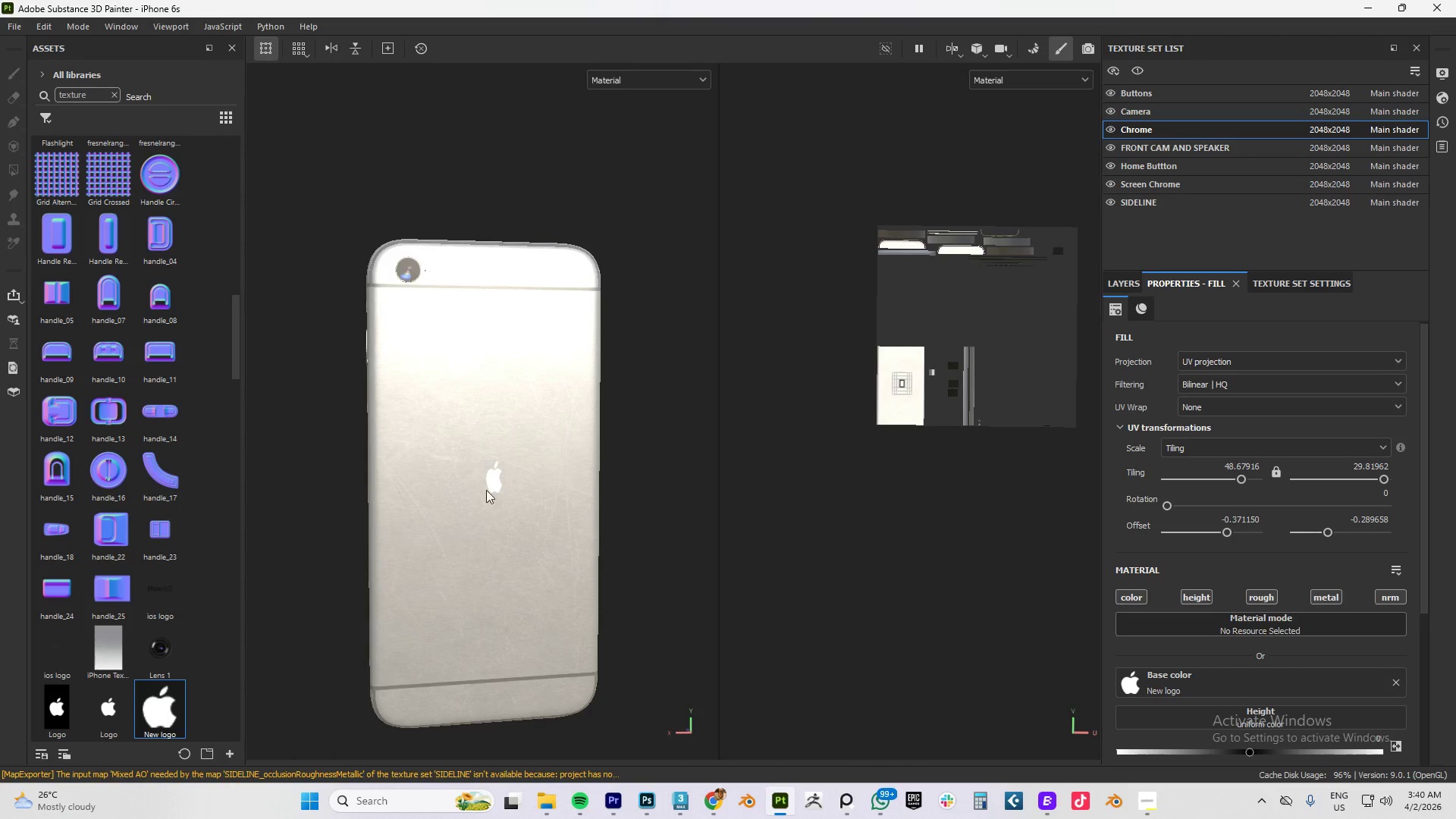 
hold_key(key=AltLeft, duration=1.5)
left_click_drag(start_coordinate=[438, 502], to_coordinate=[428, 485])
 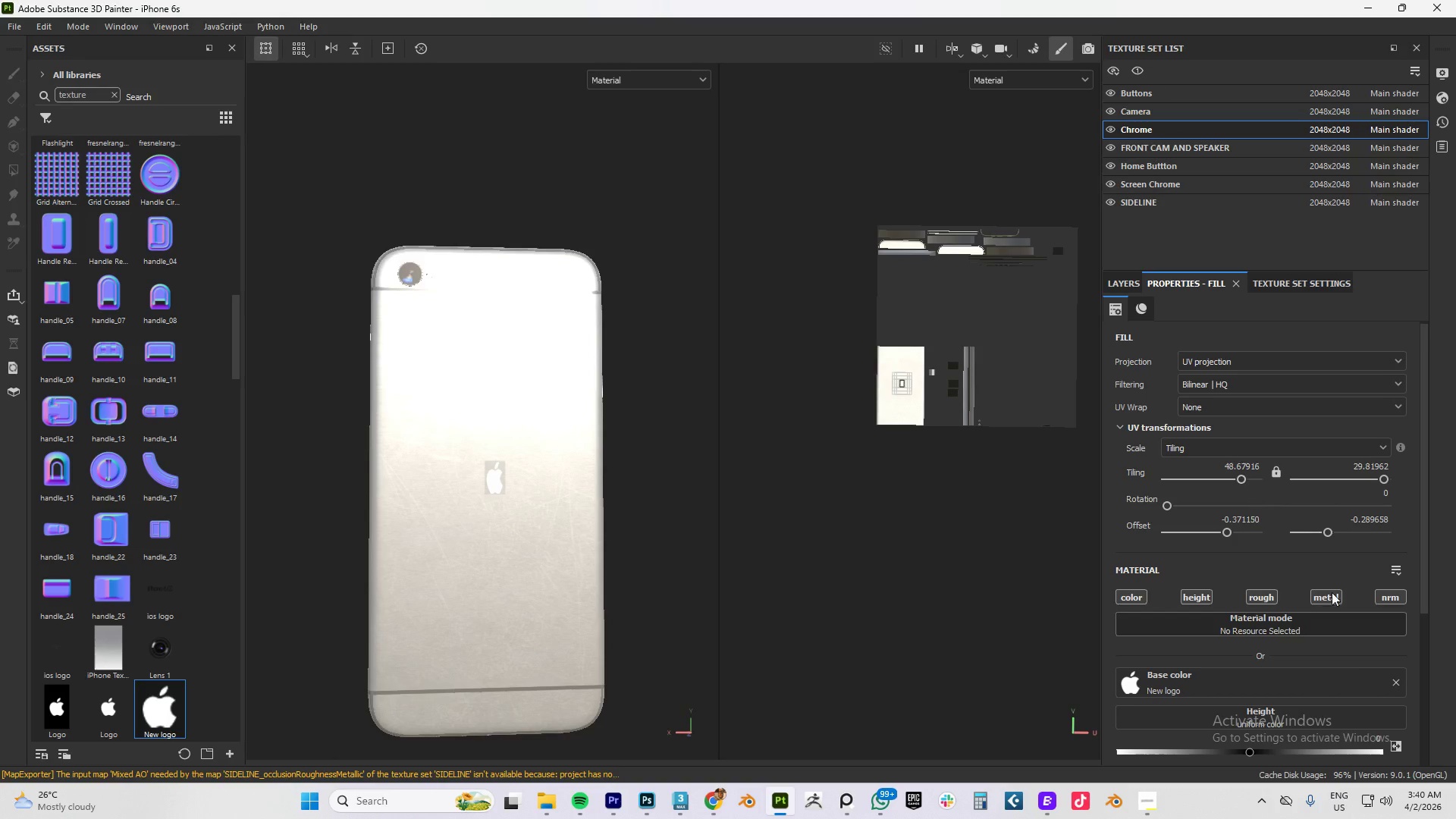 
hold_key(key=AltLeft, duration=0.41)
 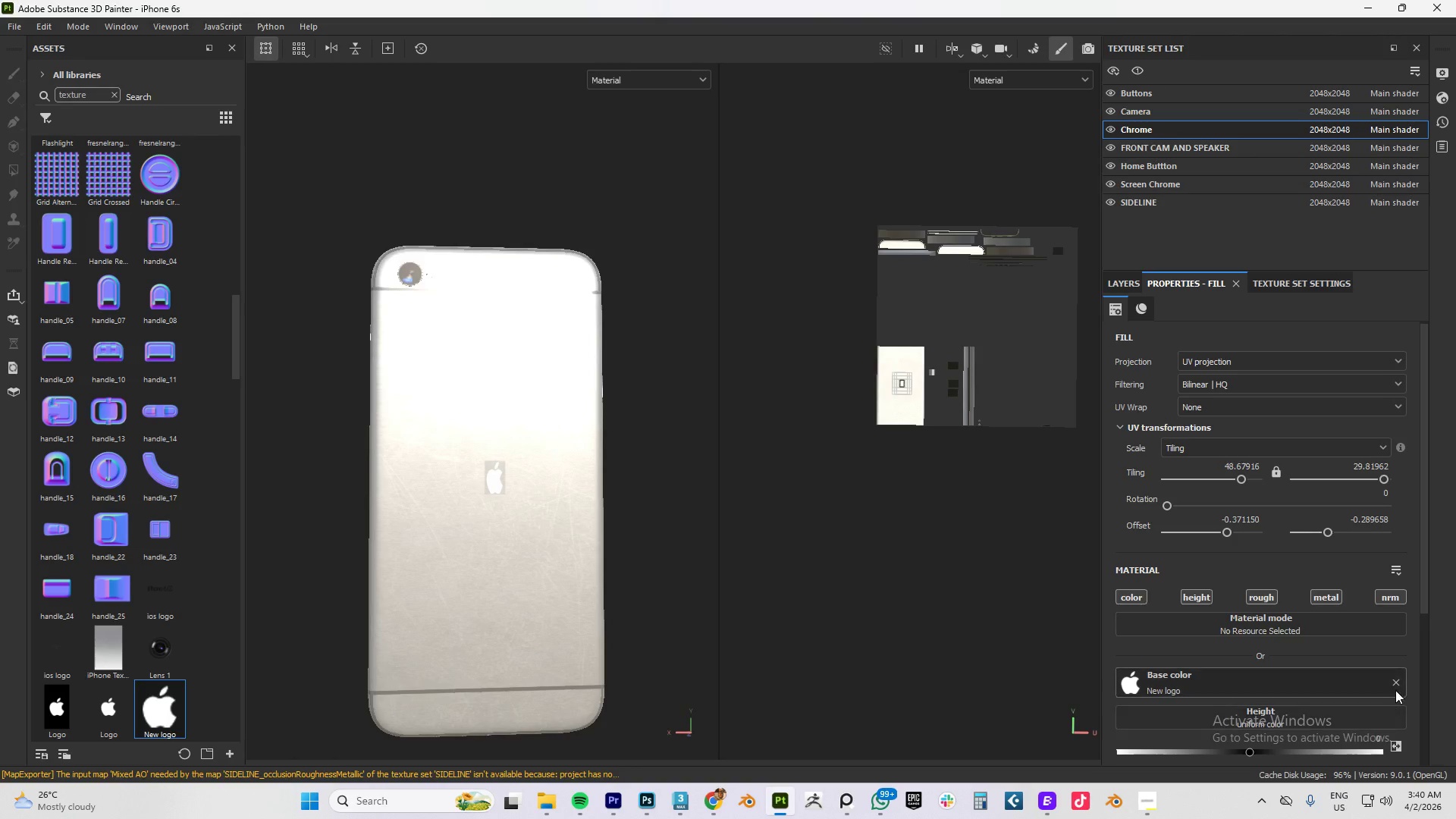 
left_click([1395, 682])
 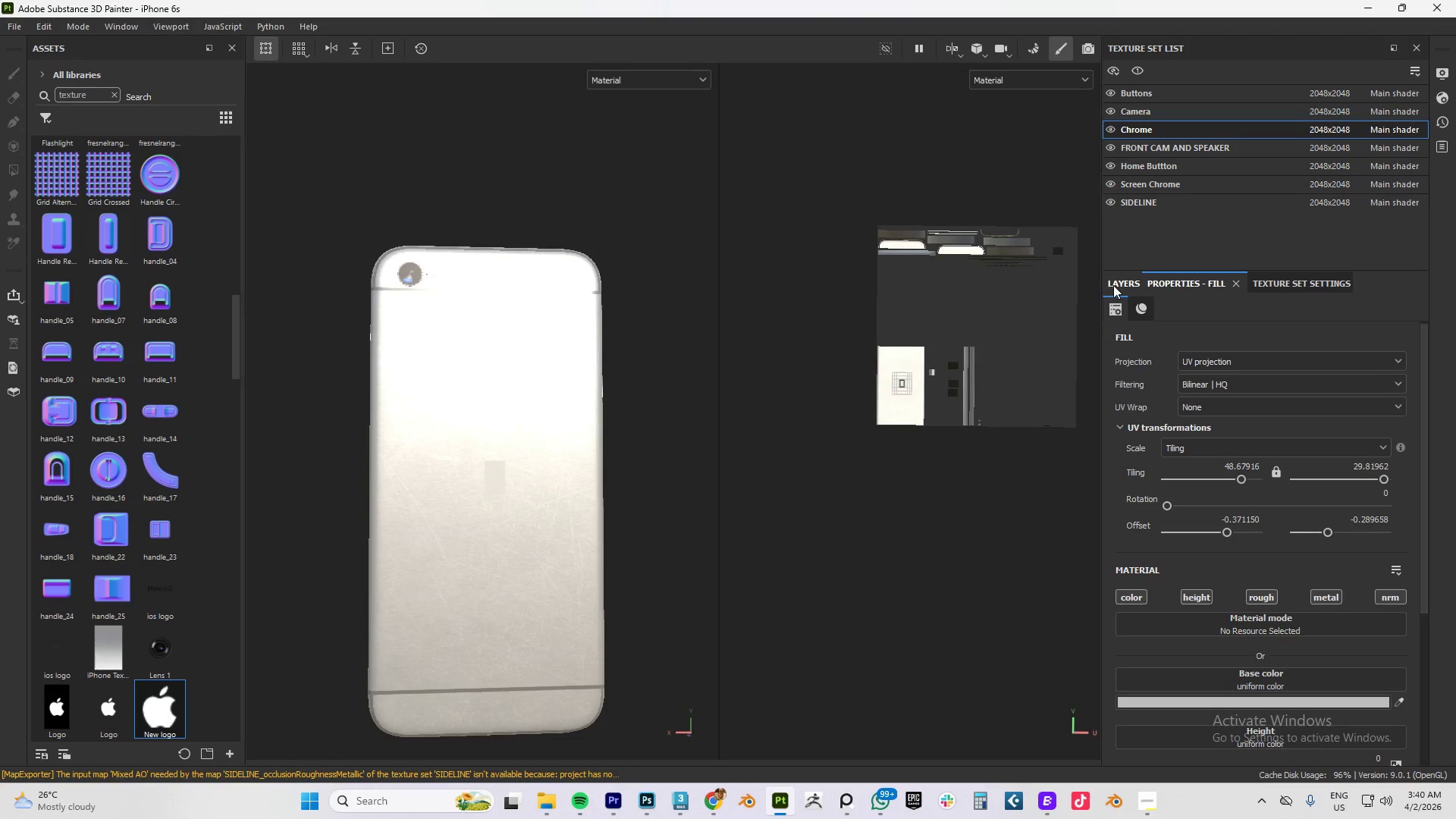 
left_click([1113, 285])
 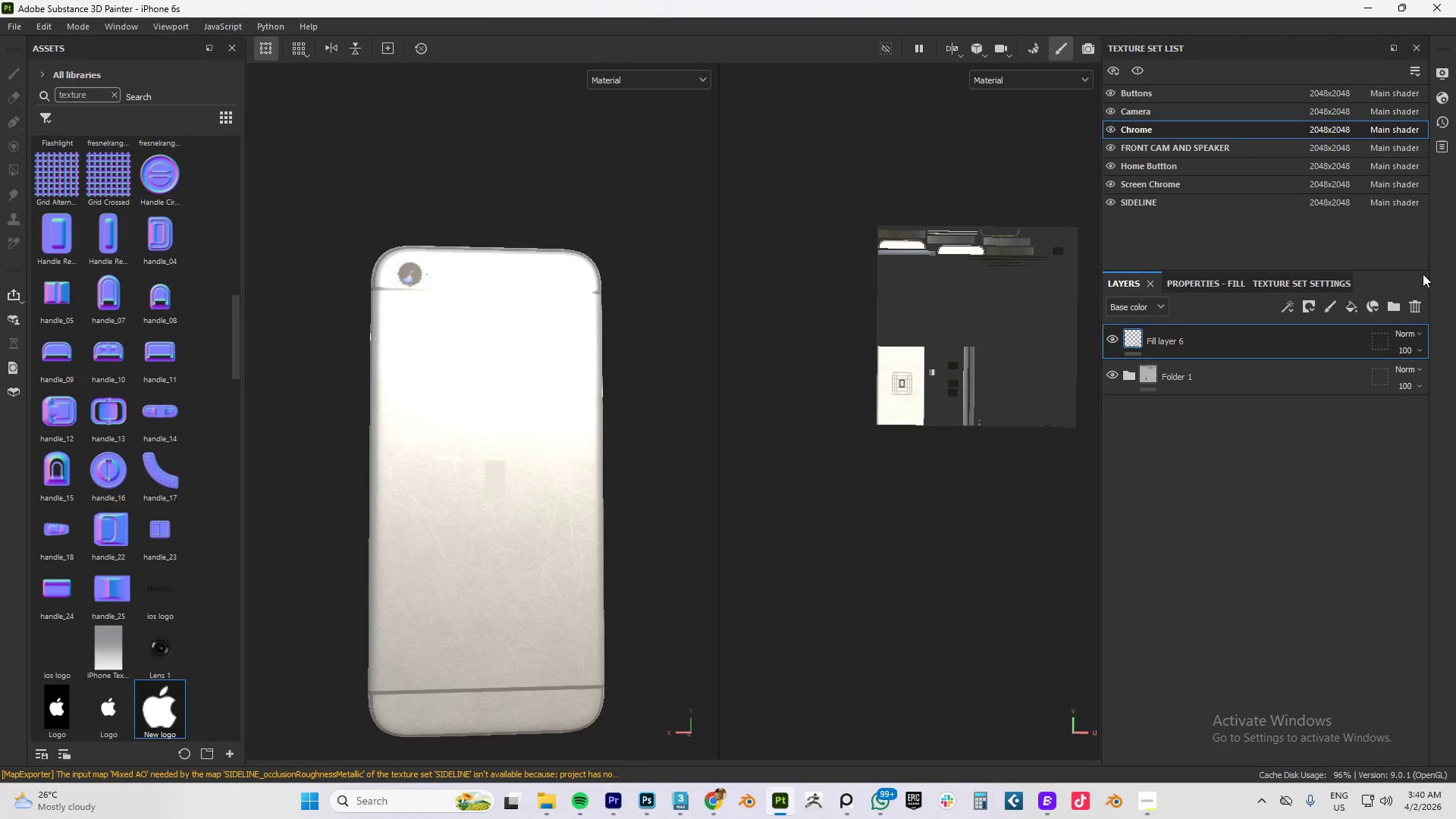 
left_click([1413, 303])
 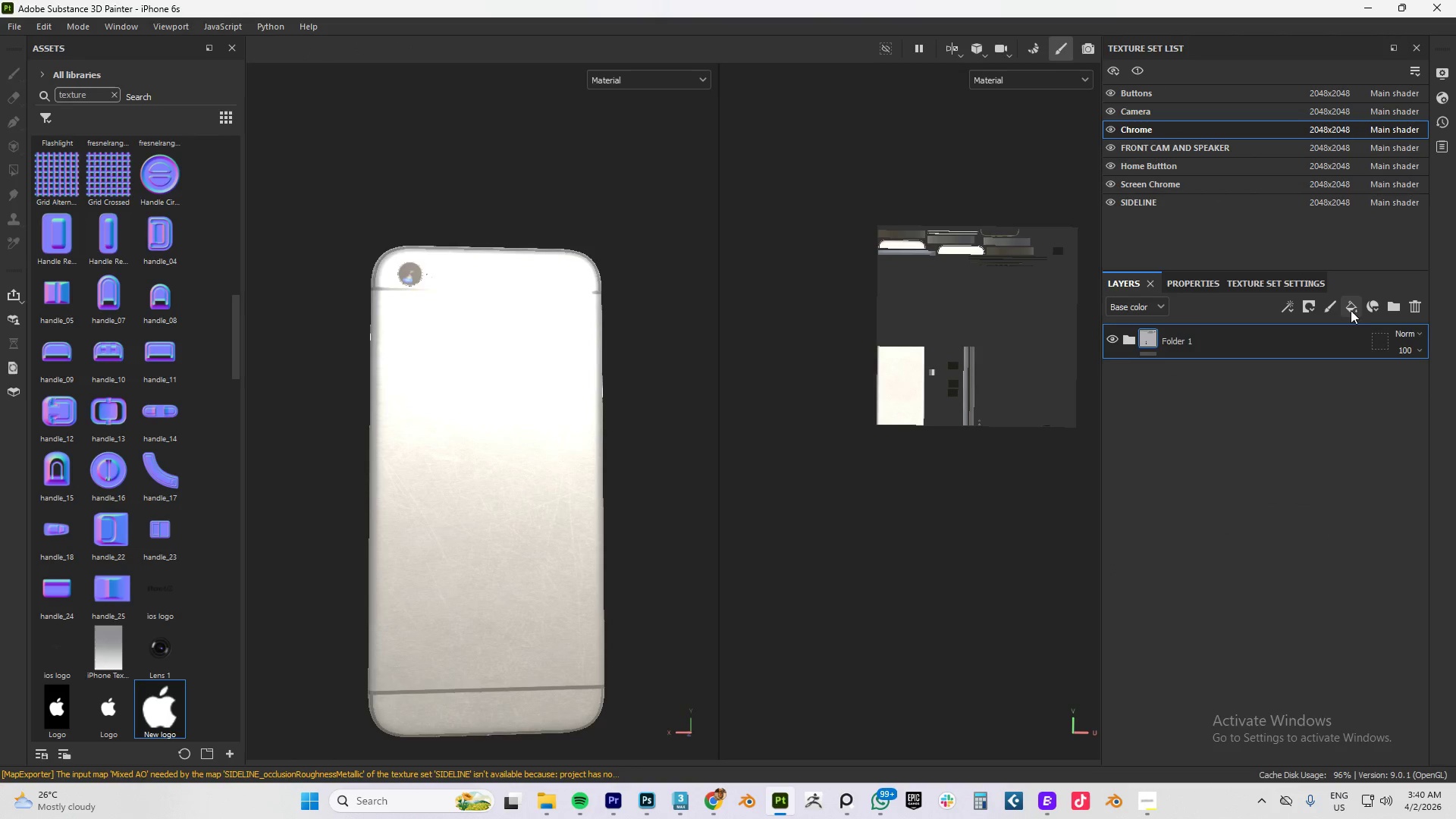 
left_click([1351, 310])
 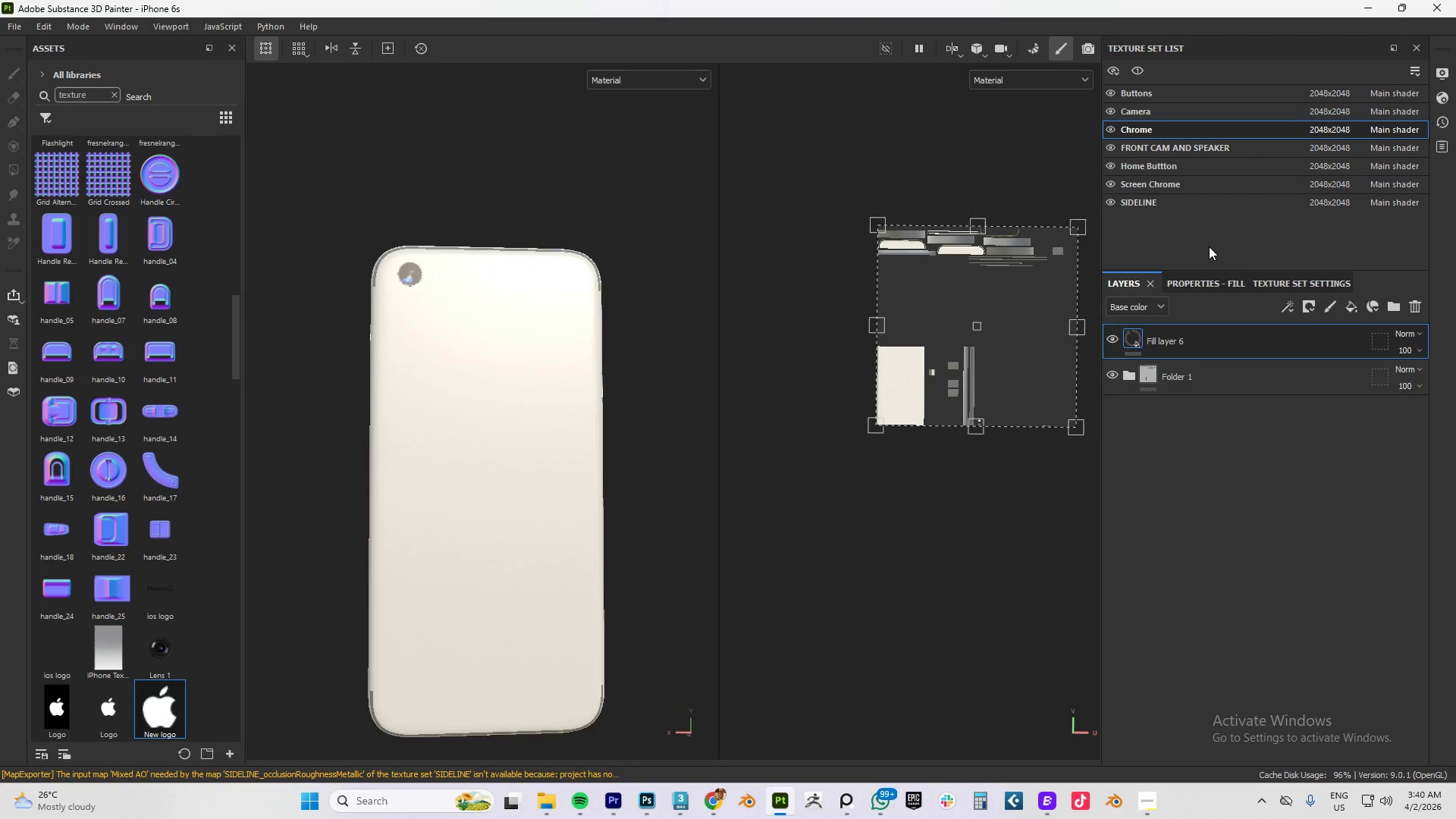 
left_click([1195, 282])
 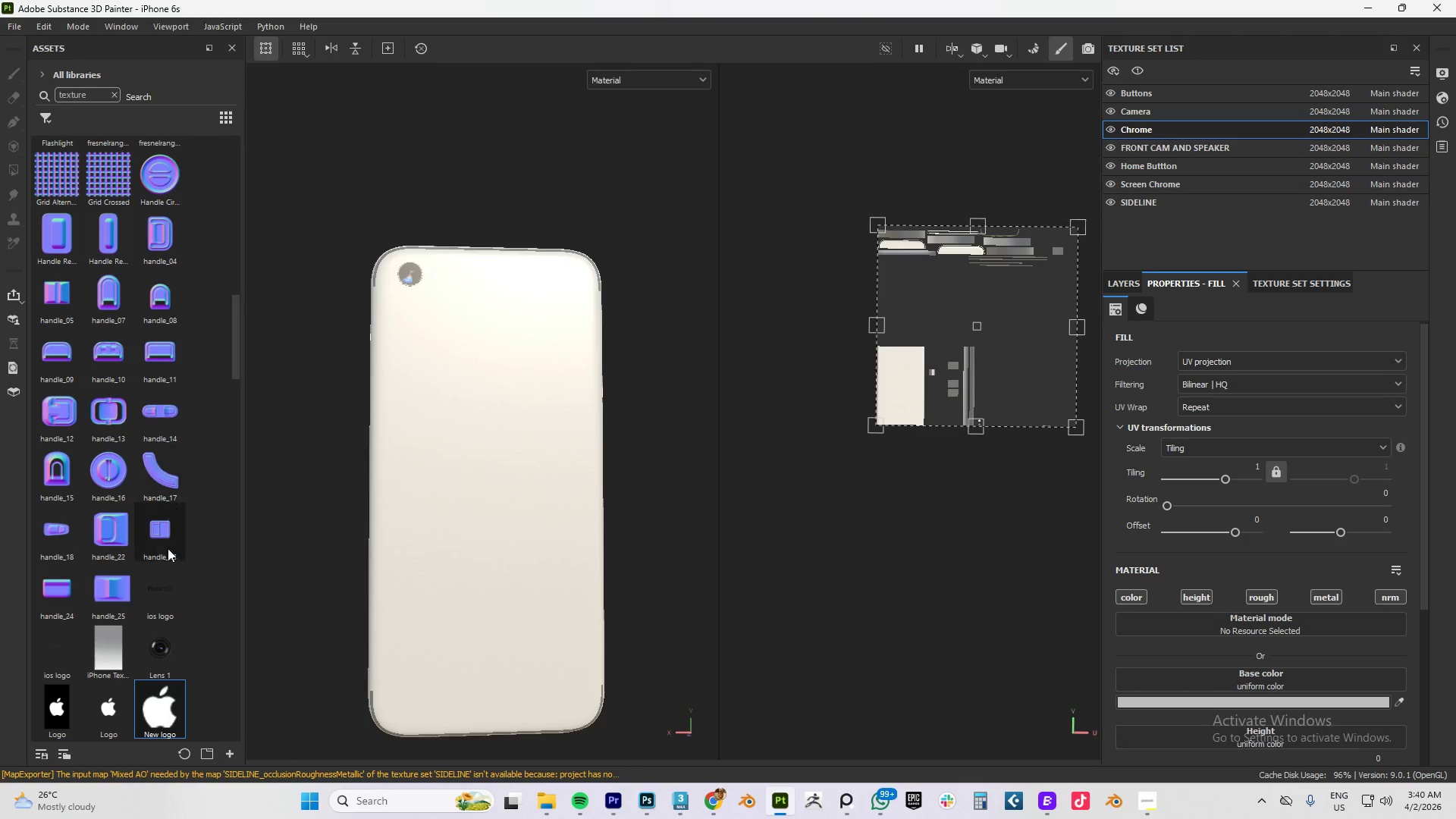 
left_click_drag(start_coordinate=[161, 704], to_coordinate=[1248, 676])
 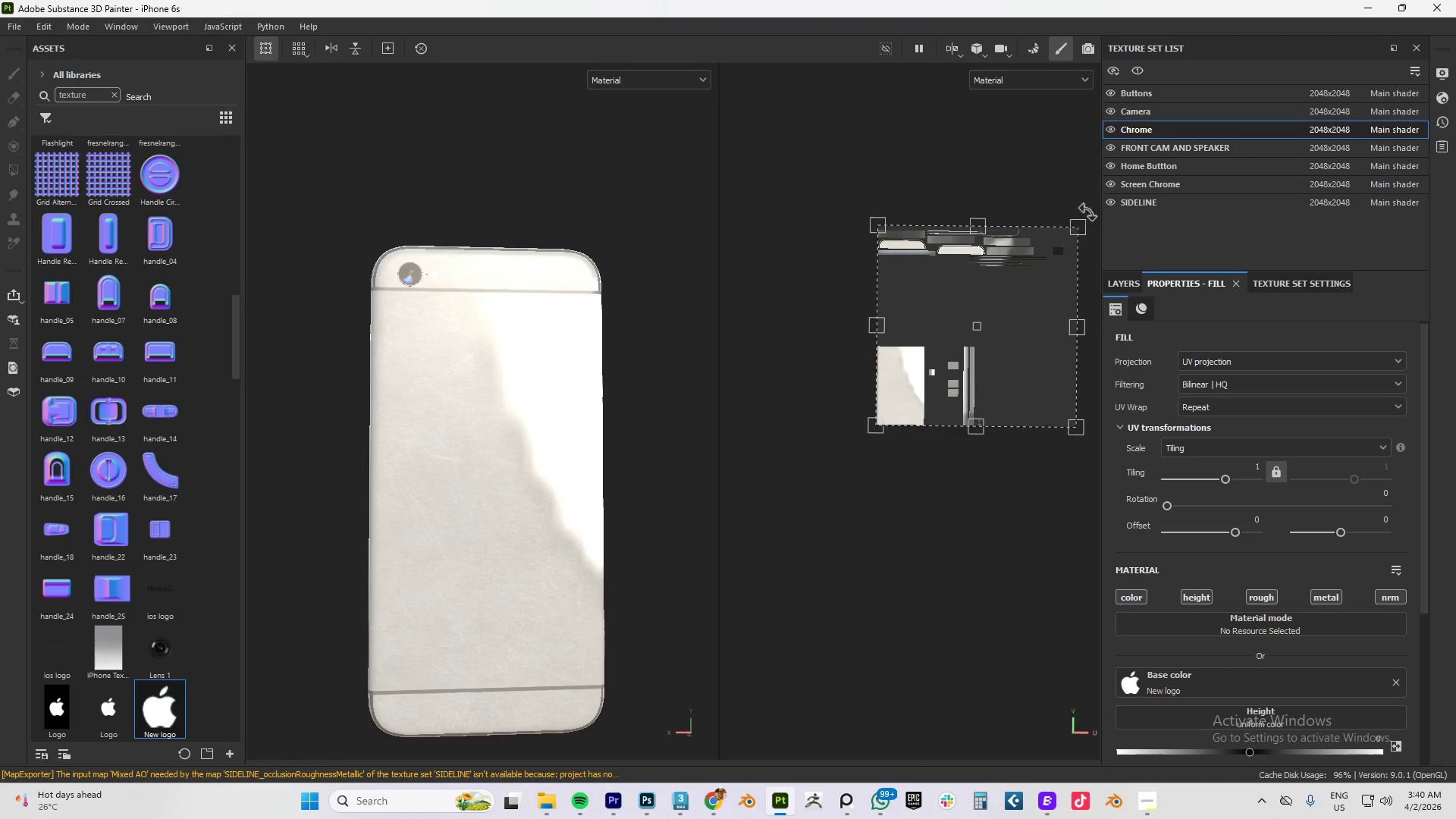 
left_click_drag(start_coordinate=[1084, 225], to_coordinate=[897, 406])
 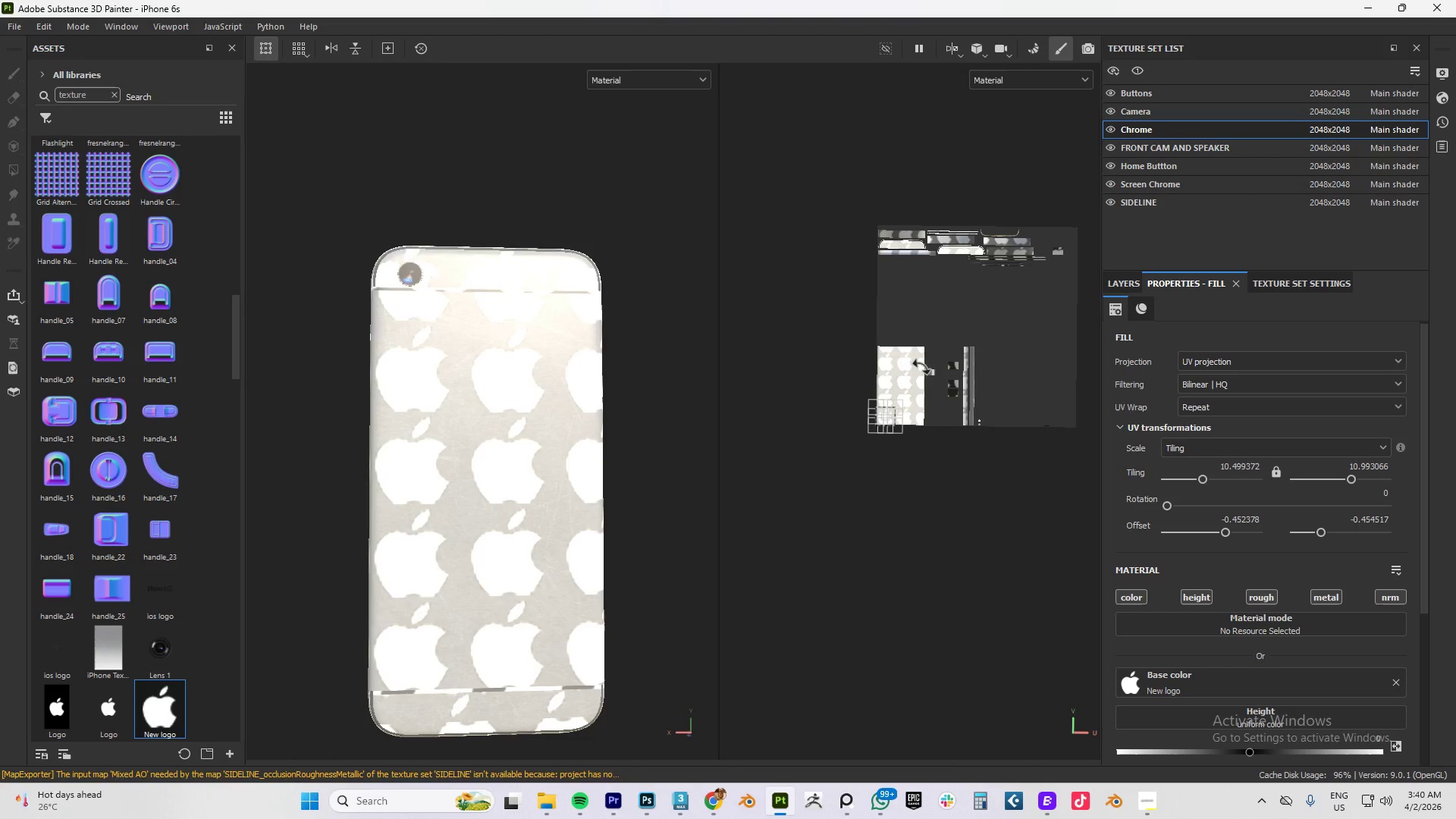 
key(Control+Z)
 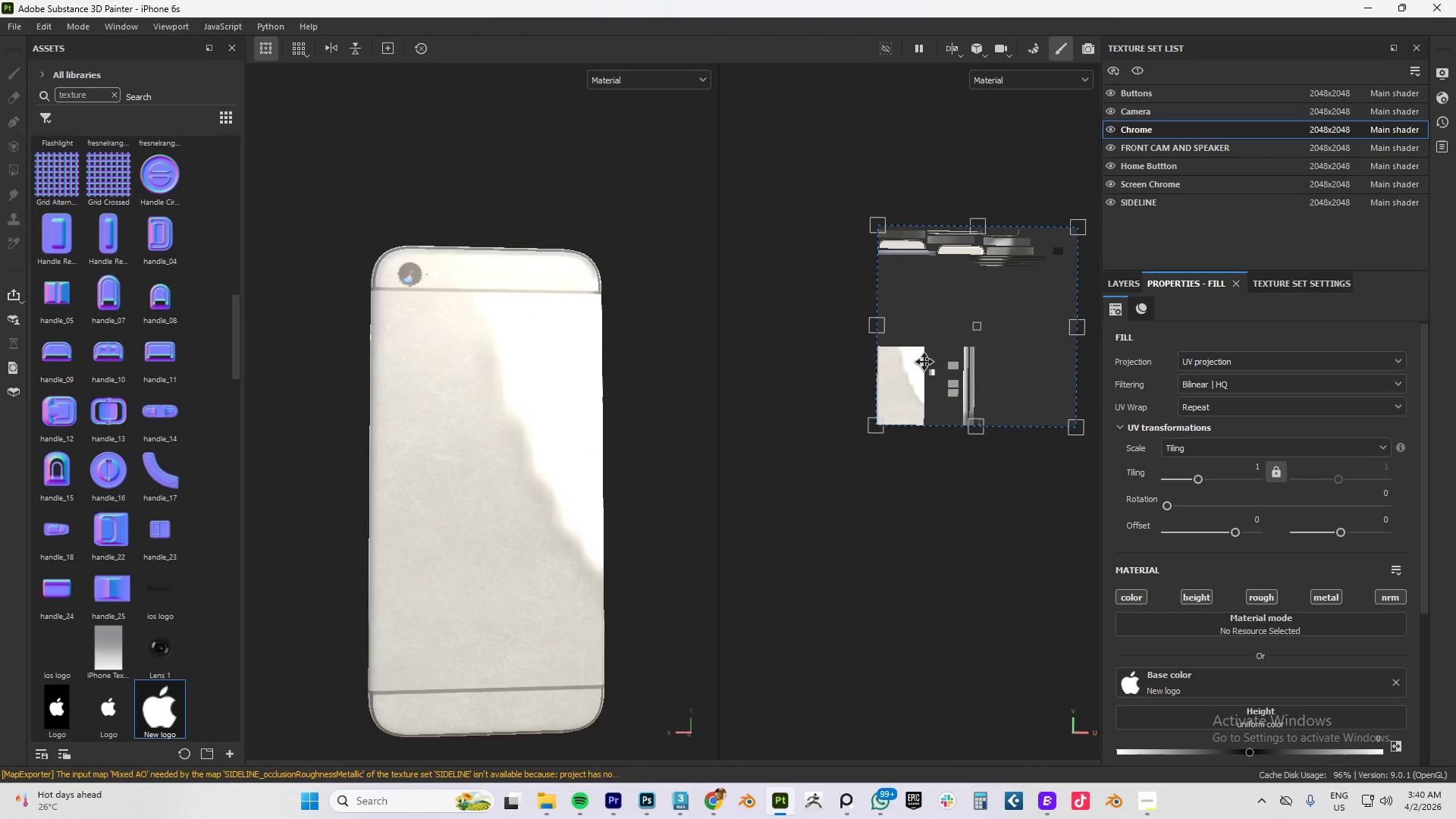 
key(Alt+Tab)
 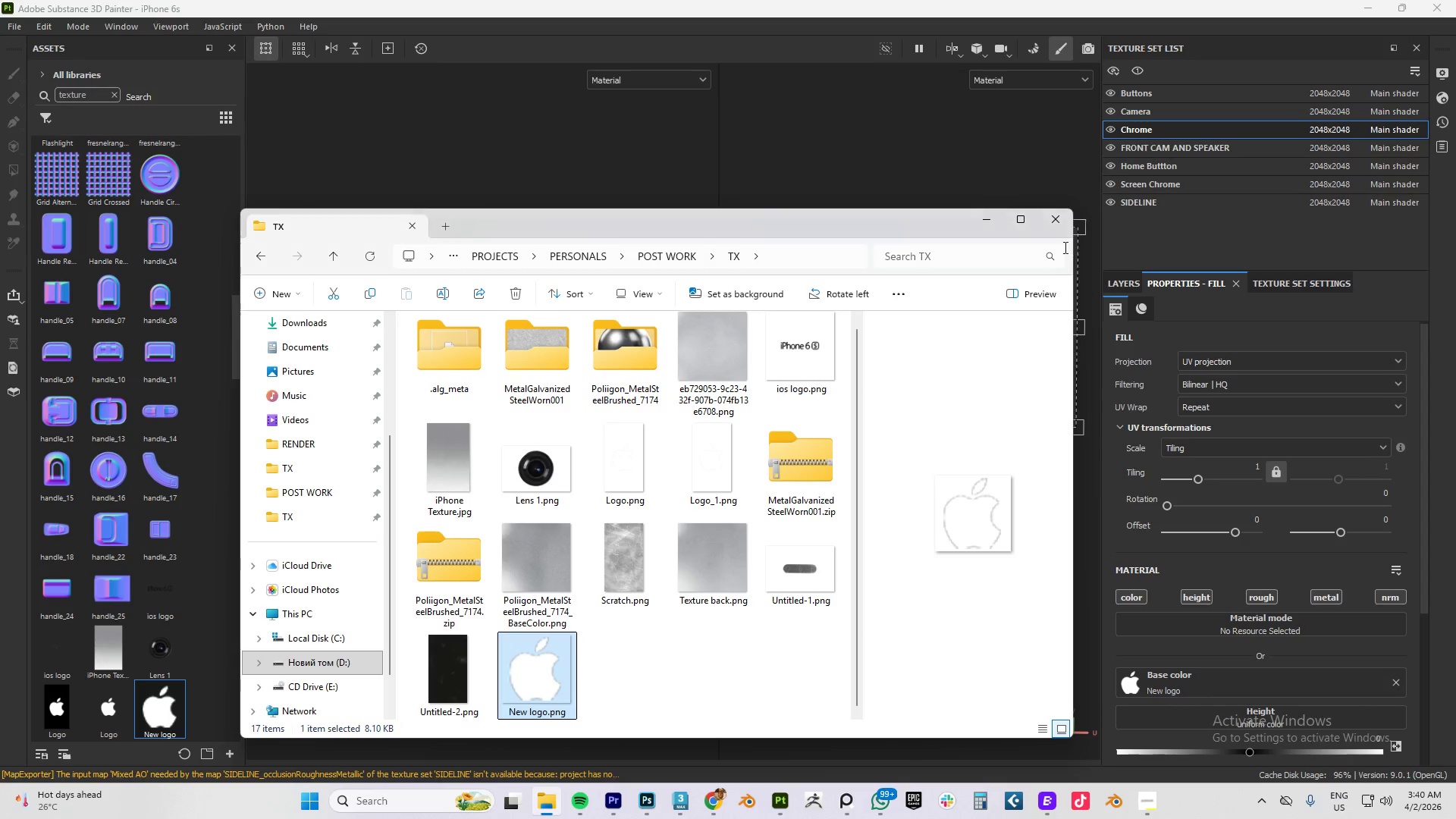 
key(Alt+AltLeft)
 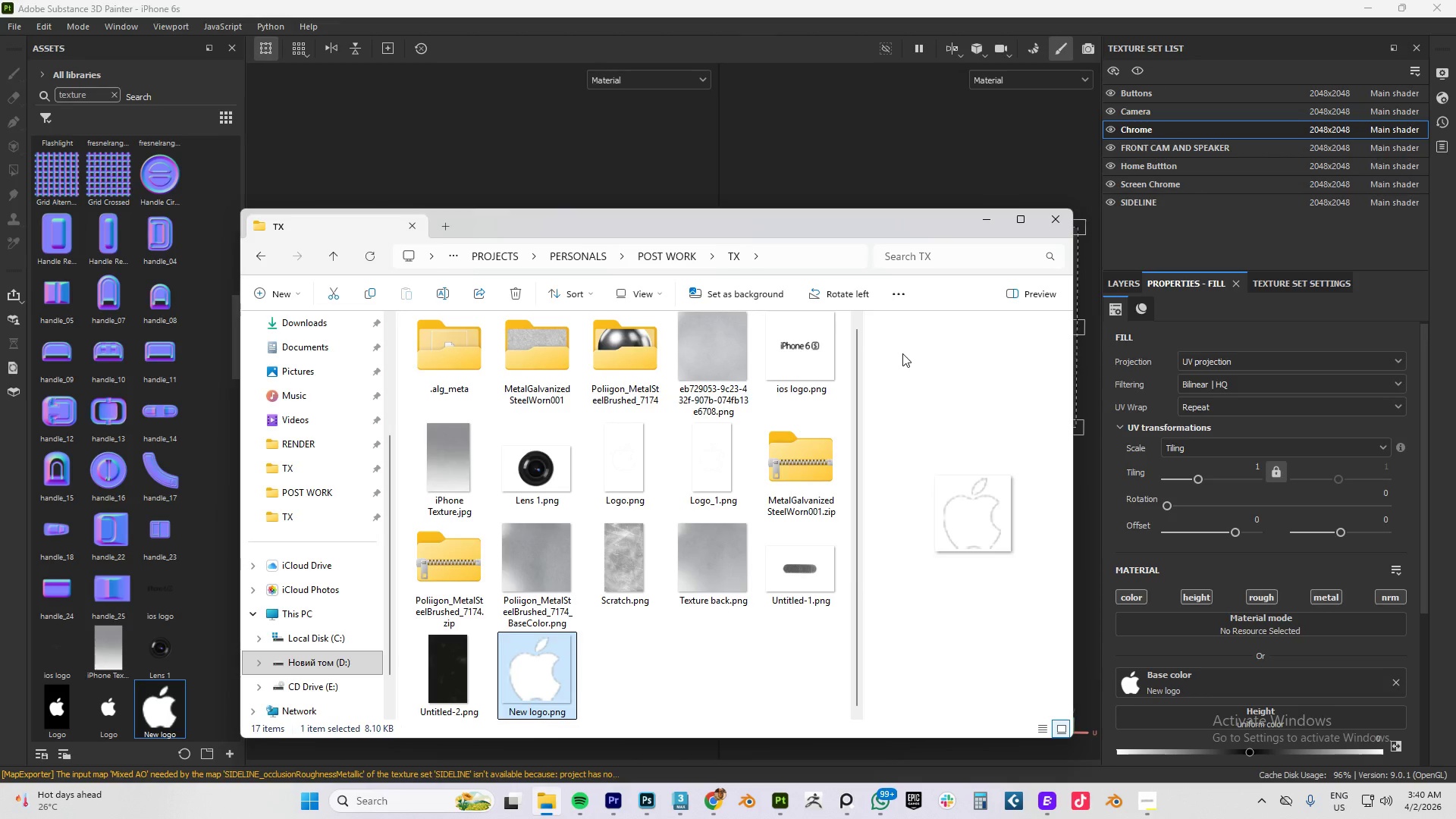 
key(Alt+Tab)
 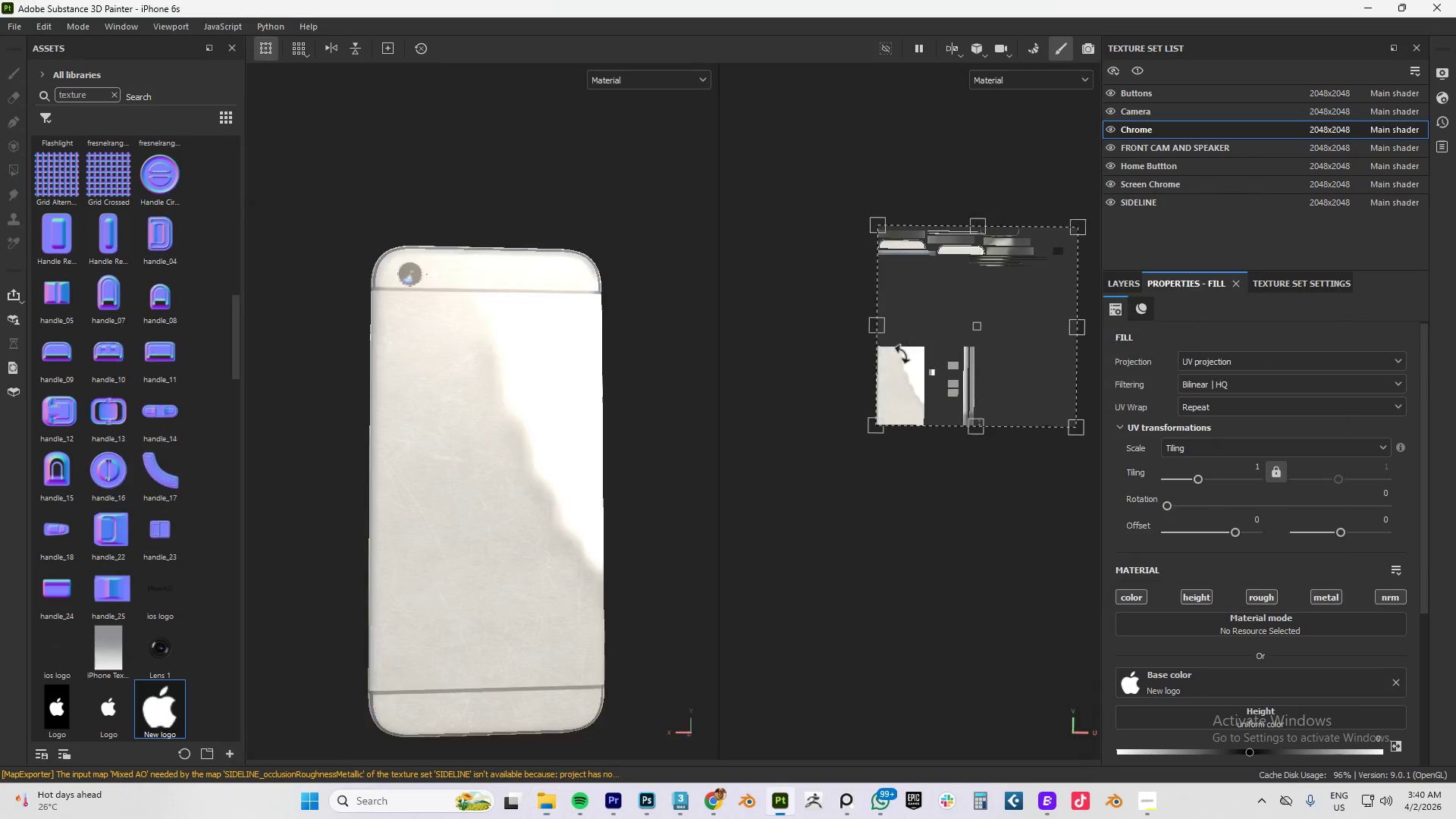 
key(Alt+Tab)
 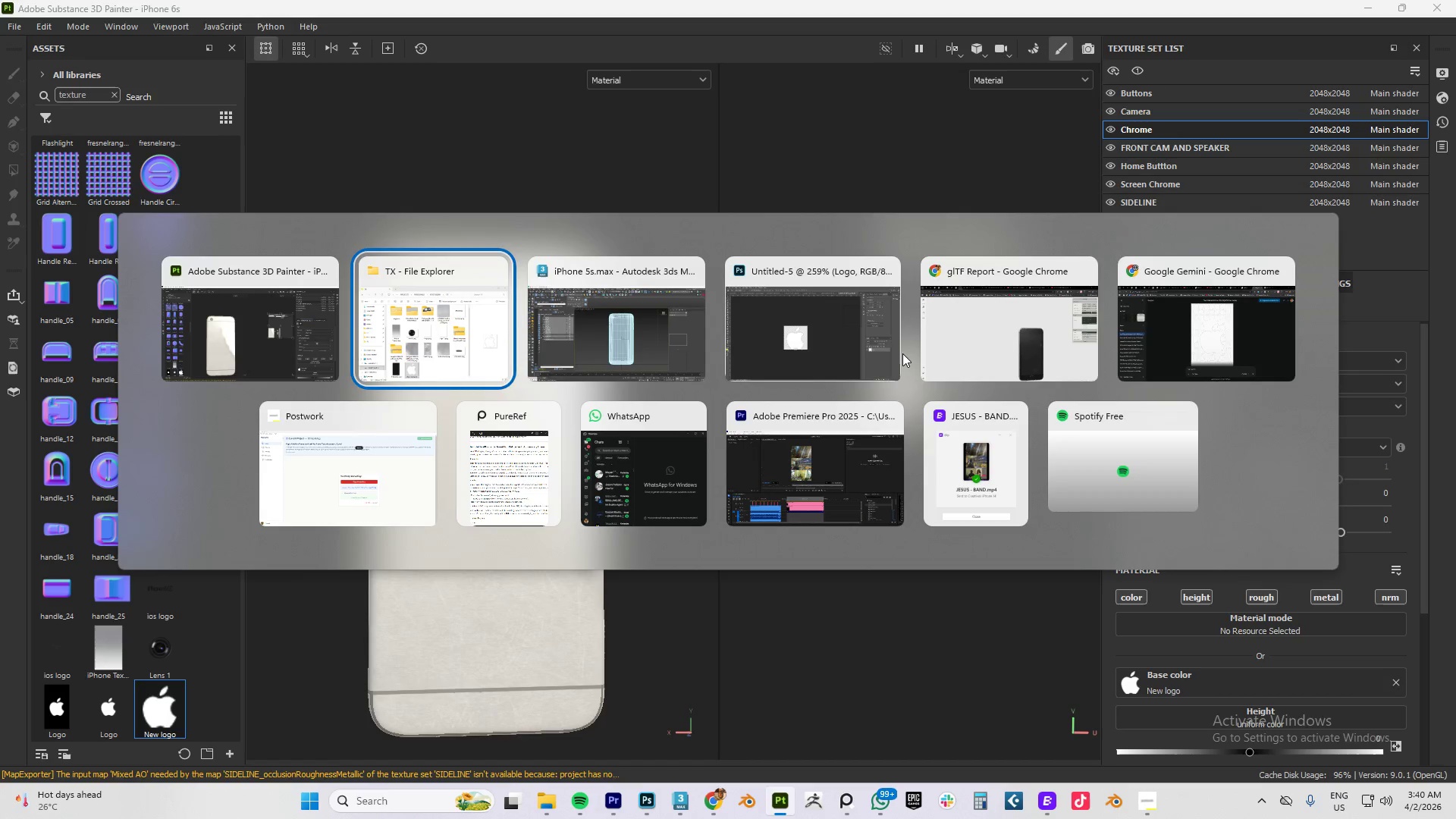 
key(Alt+Tab)
 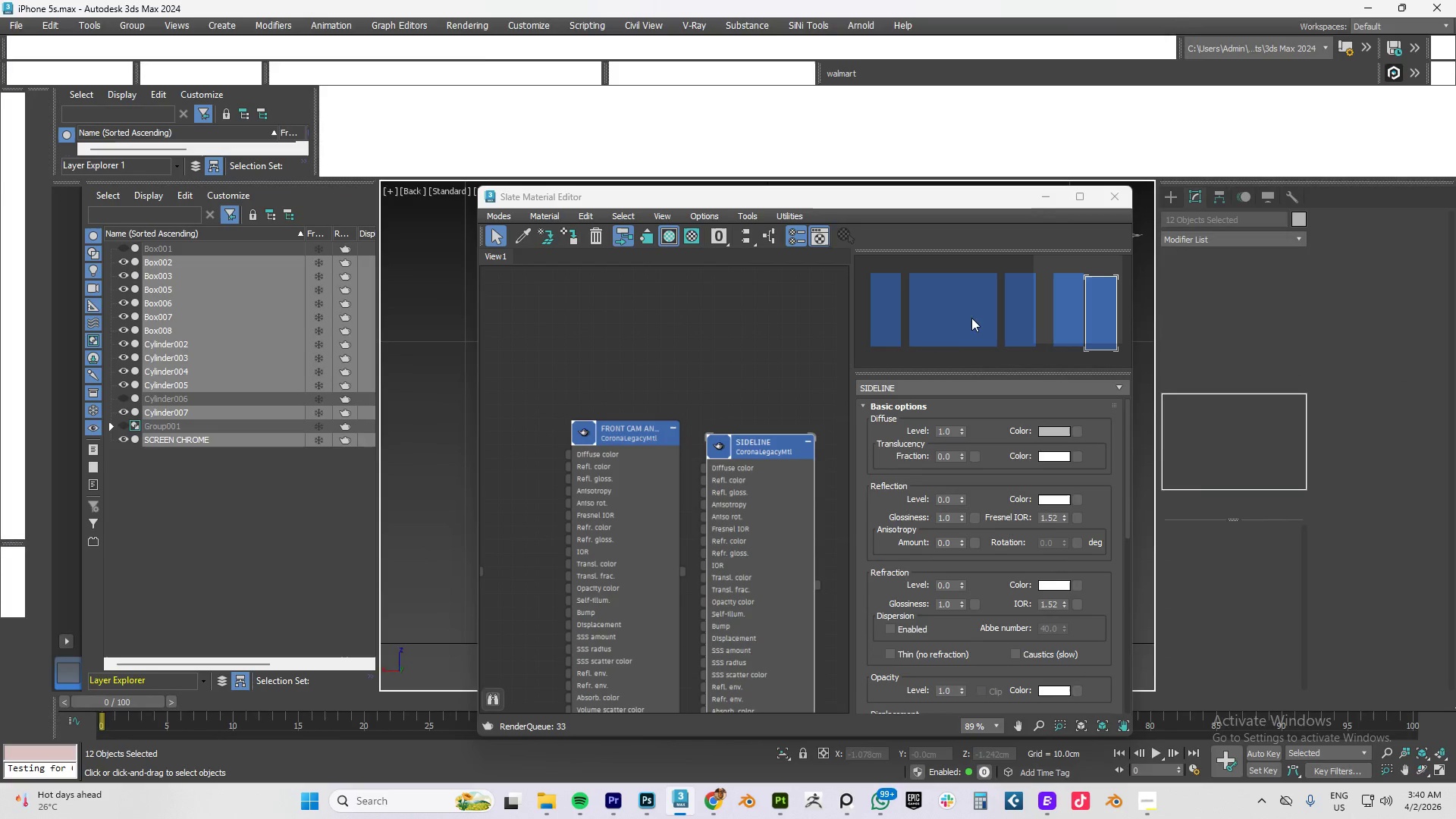 
key(Alt+AltLeft)
 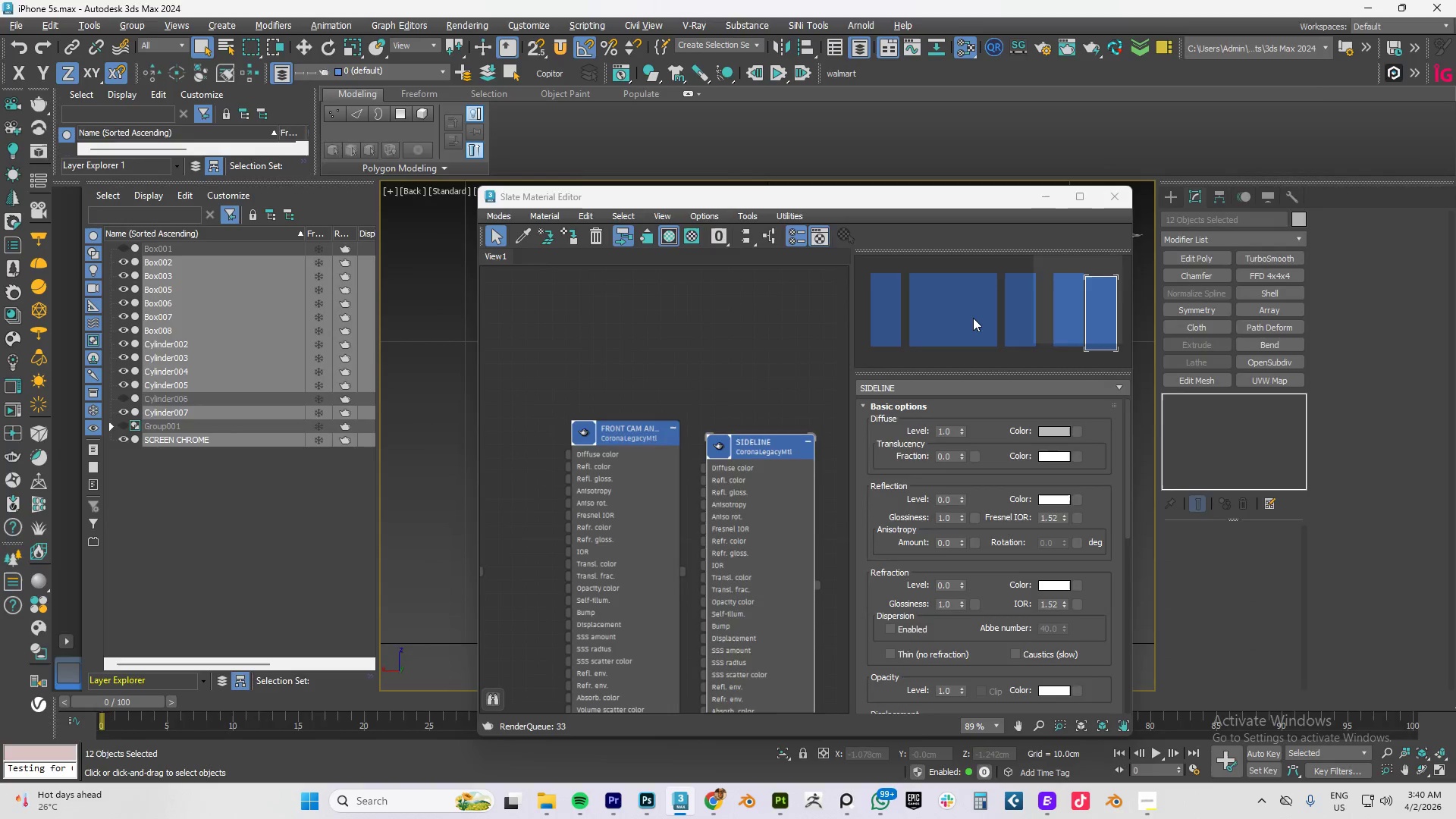 
key(Alt+Tab)
 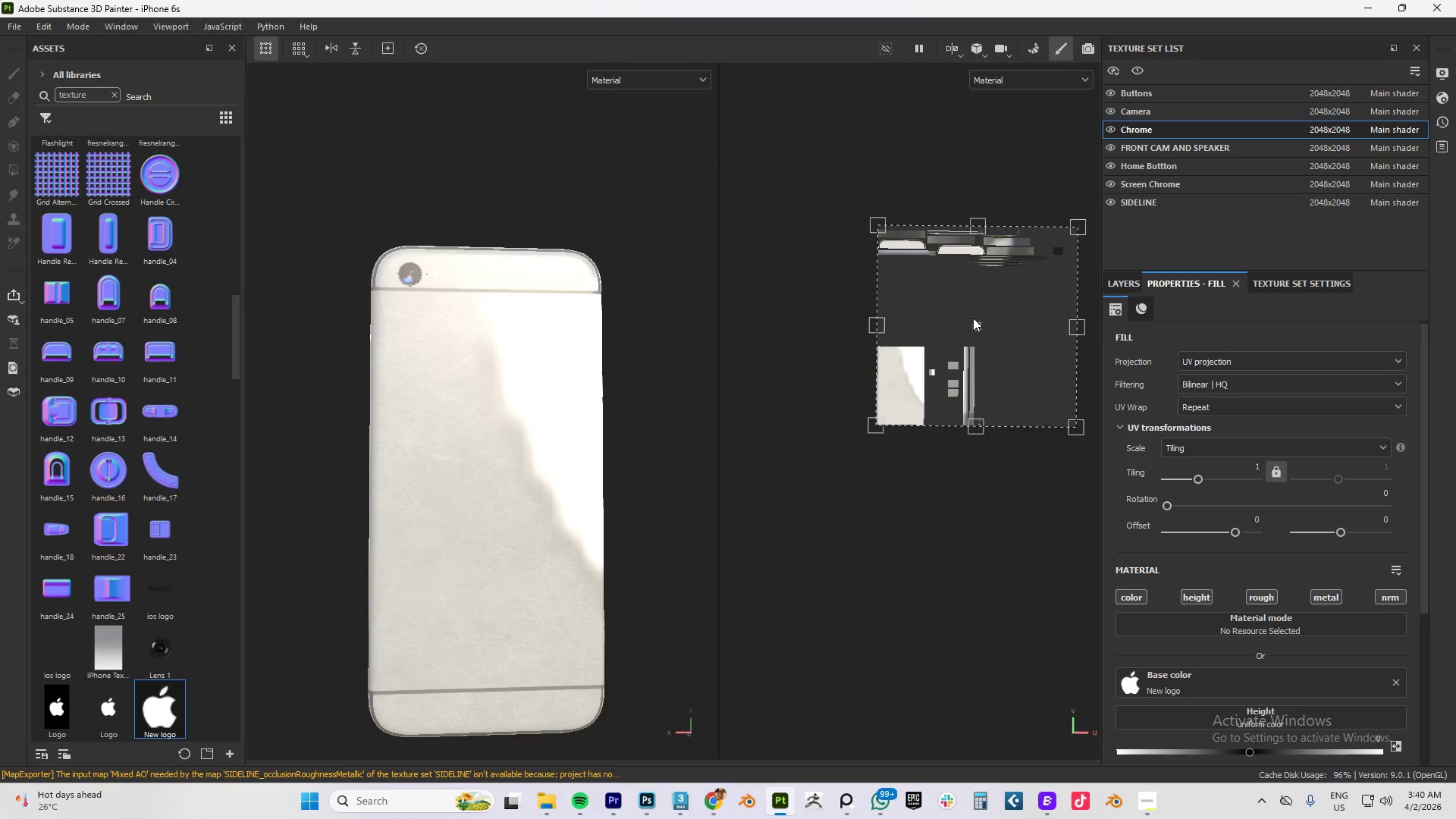 
key(Alt+AltLeft)
 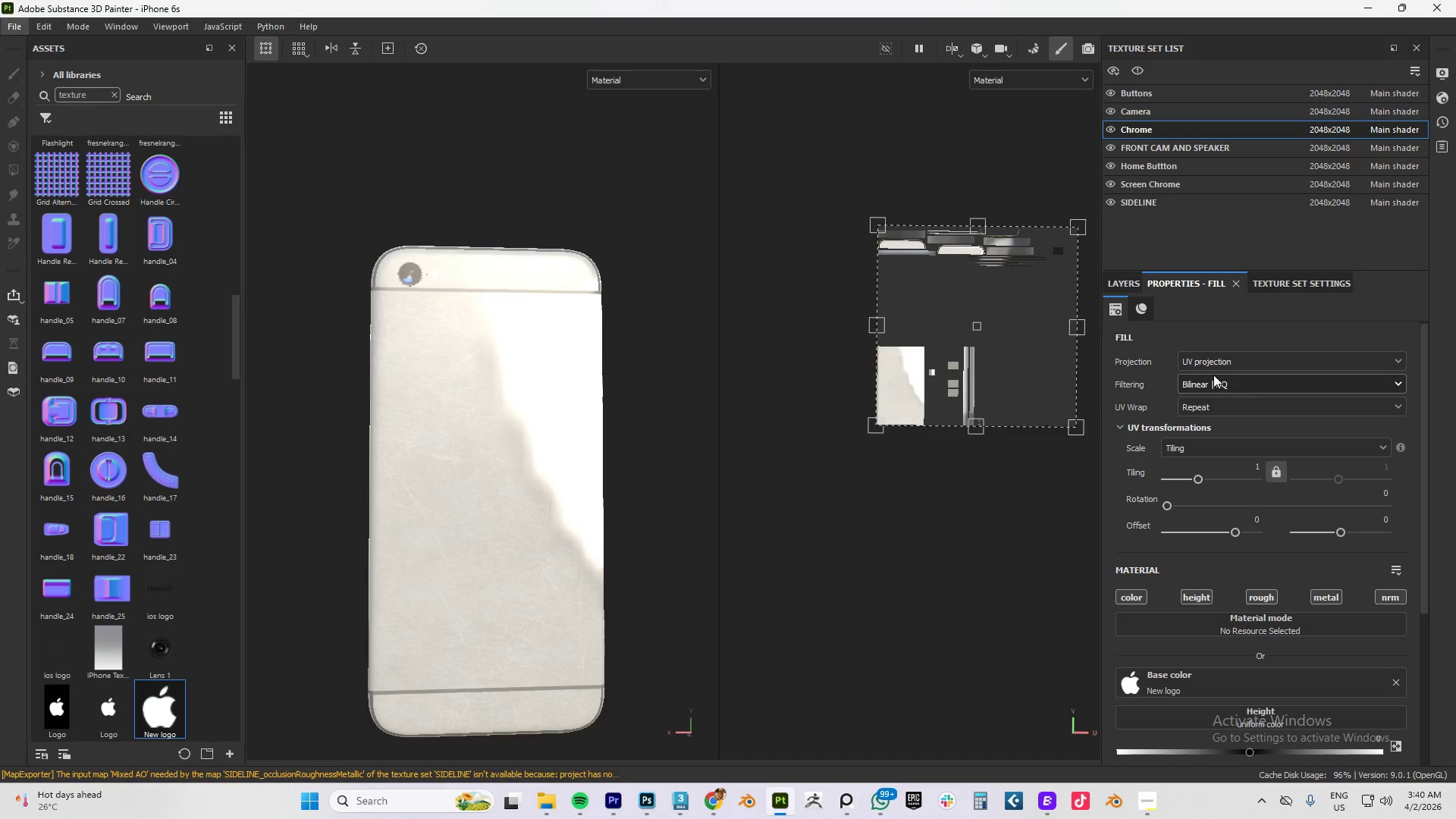 
left_click([1225, 407])
 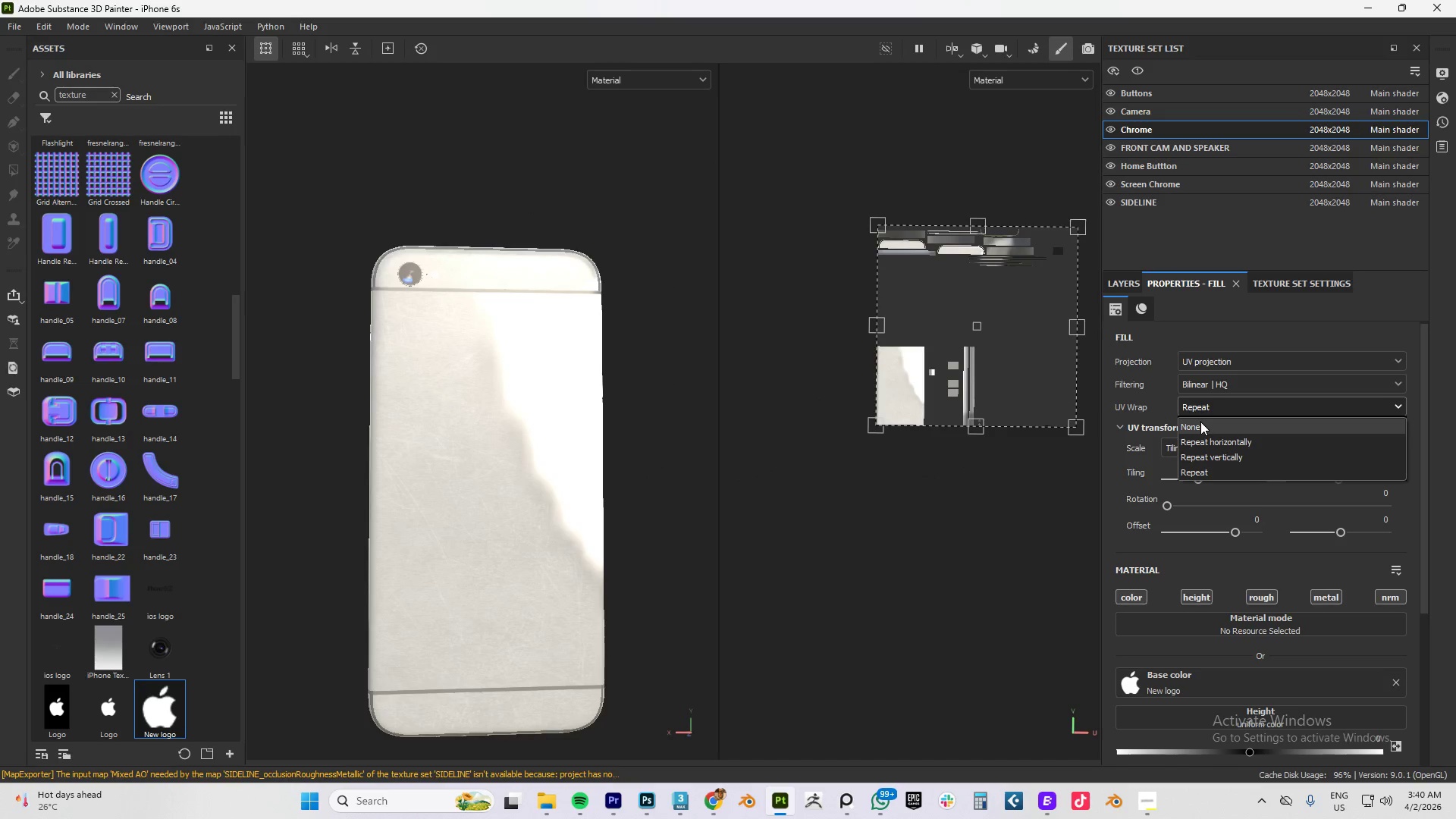 
left_click([1200, 427])
 